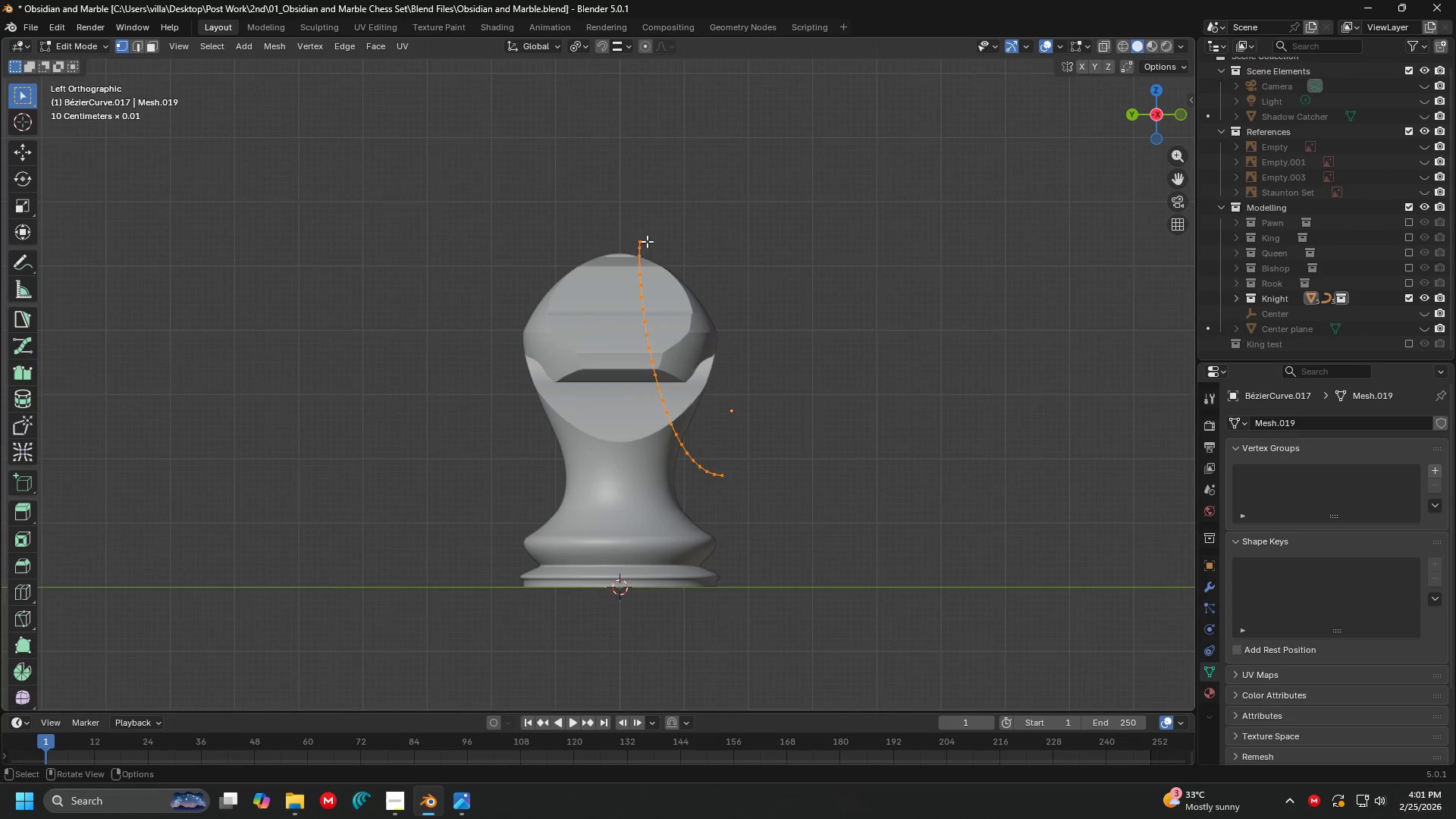 
key(E)
 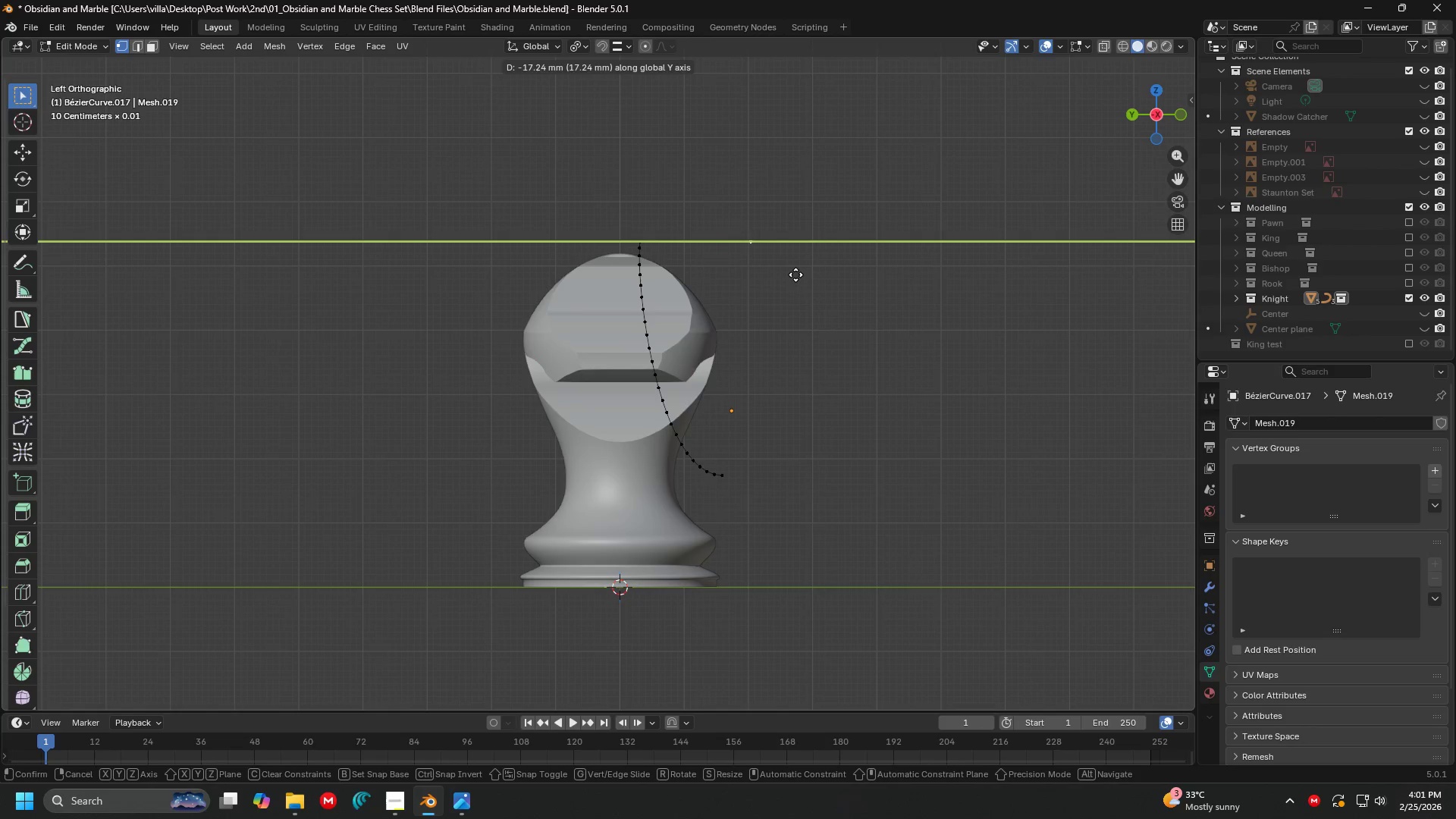 
left_click([786, 276])
 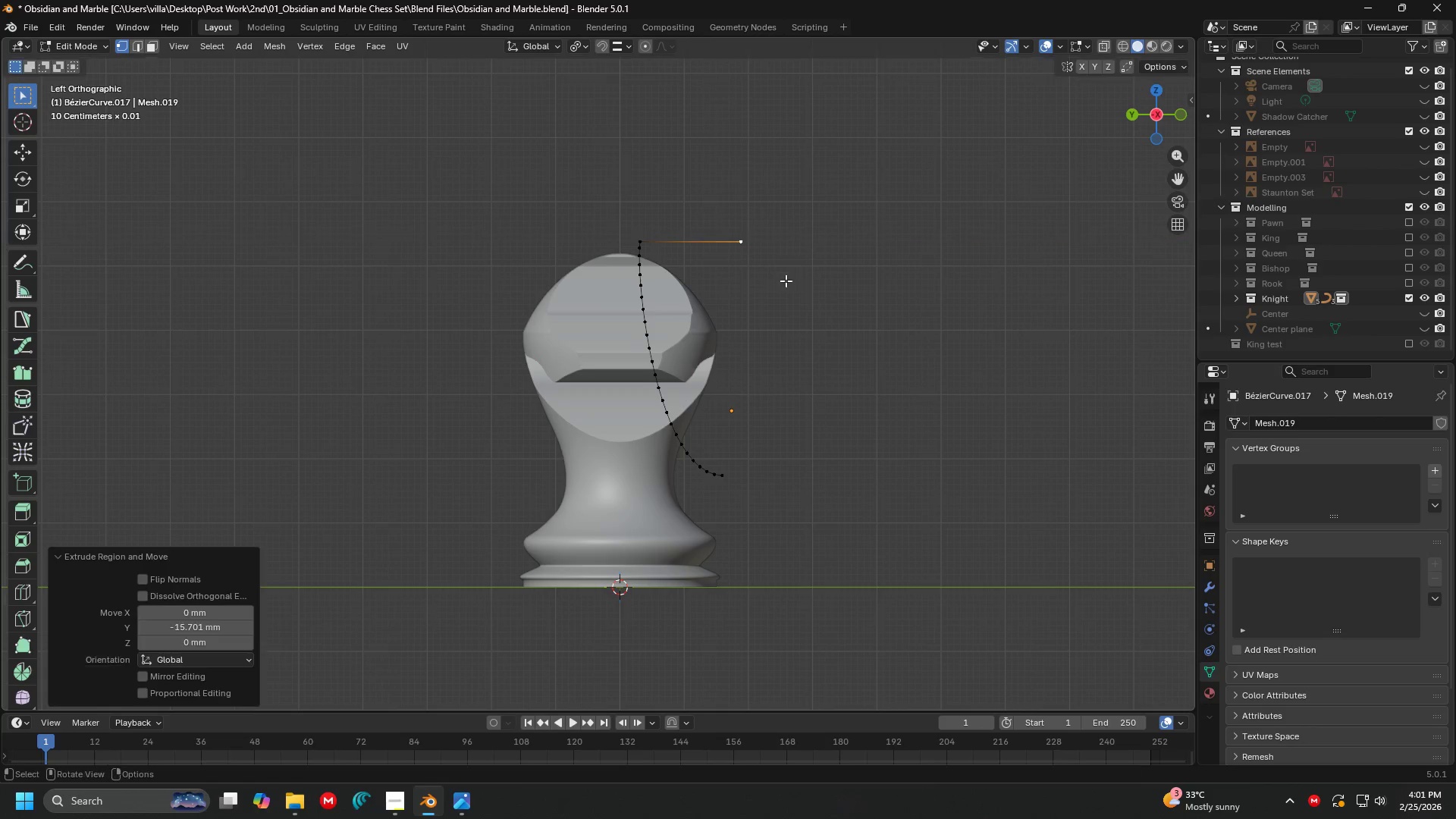 
hold_key(key=ShiftLeft, duration=0.39)
double_click([739, 478])
 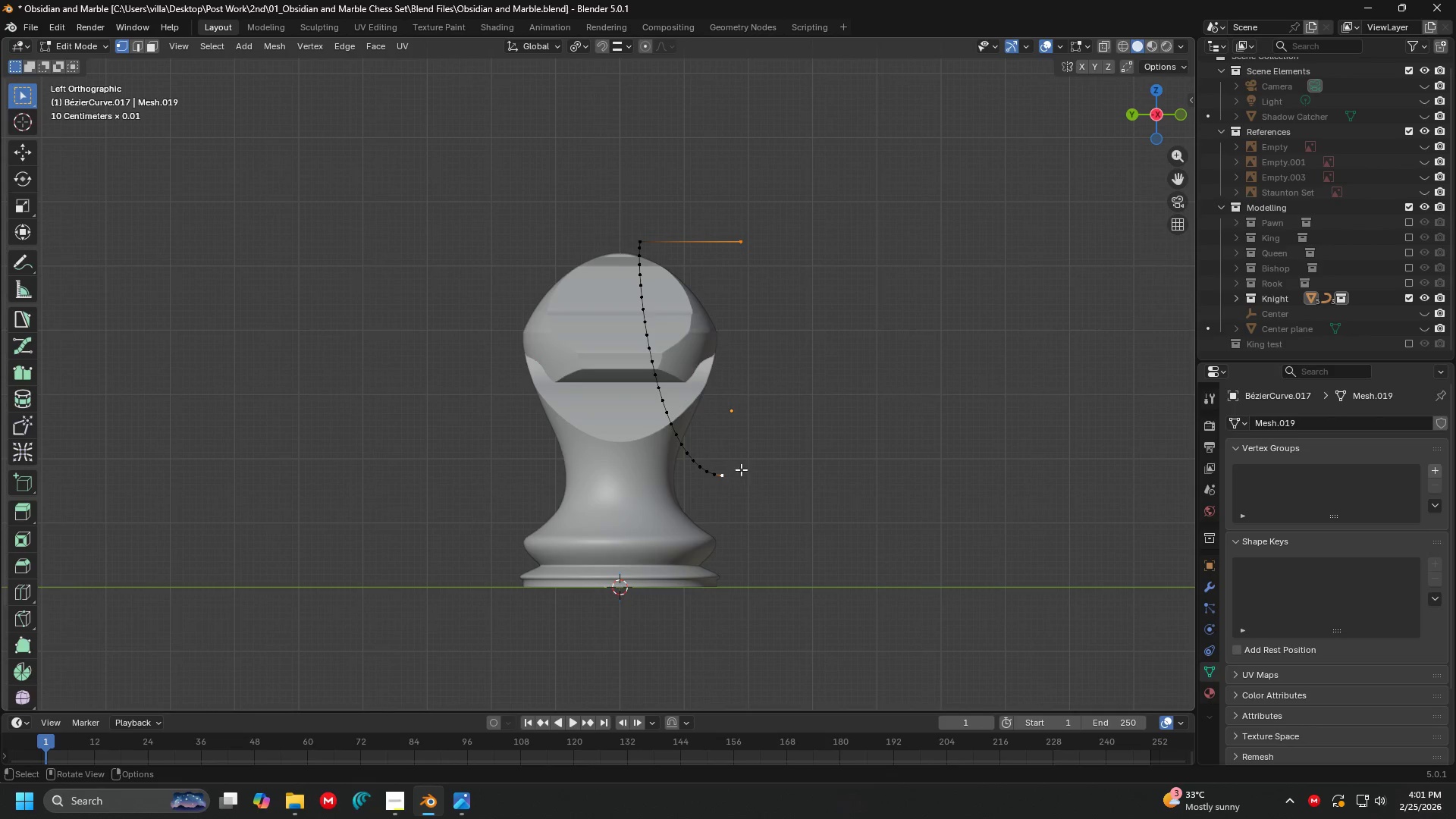 
type(fafe)
 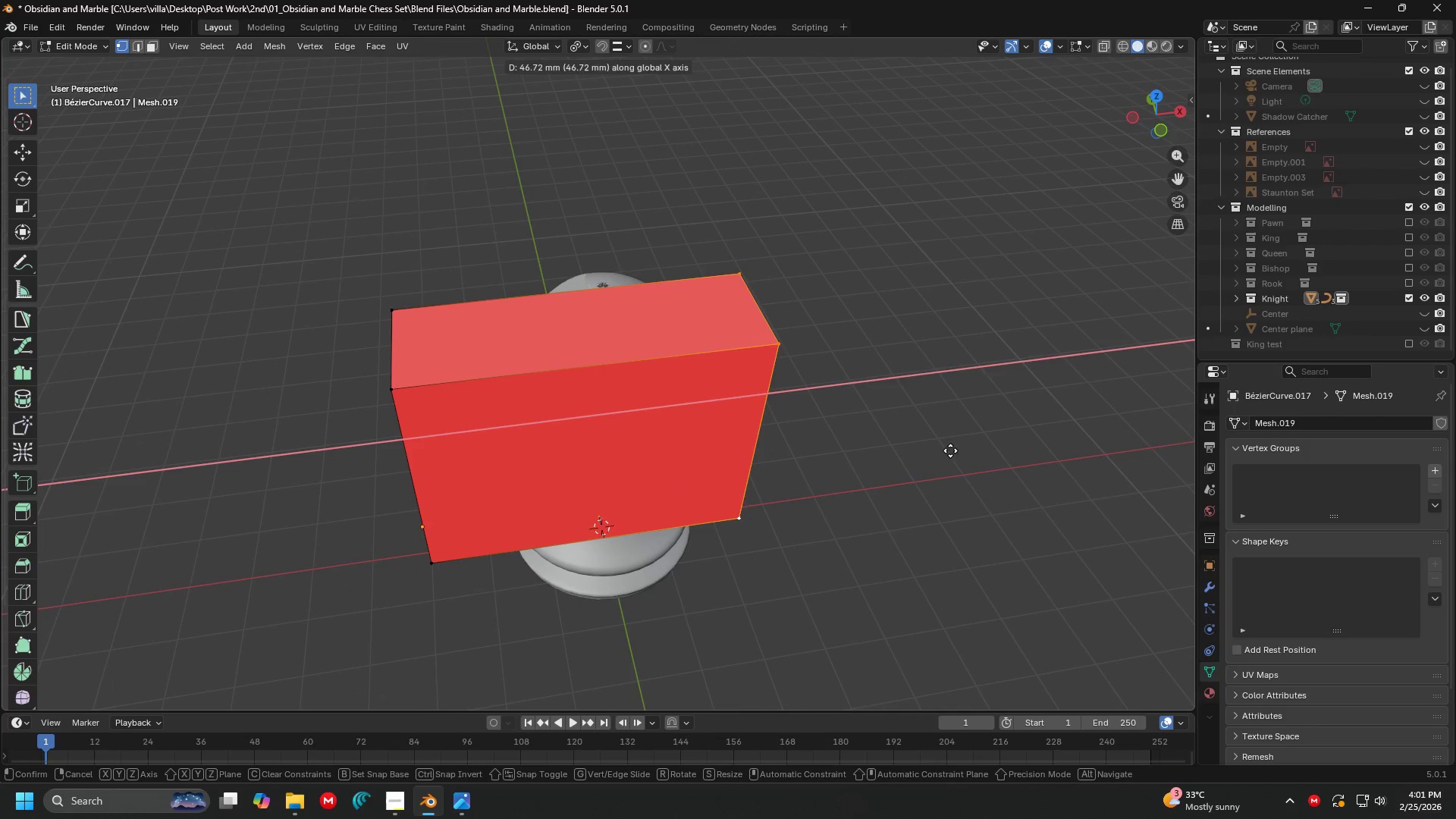 
left_click([958, 448])
 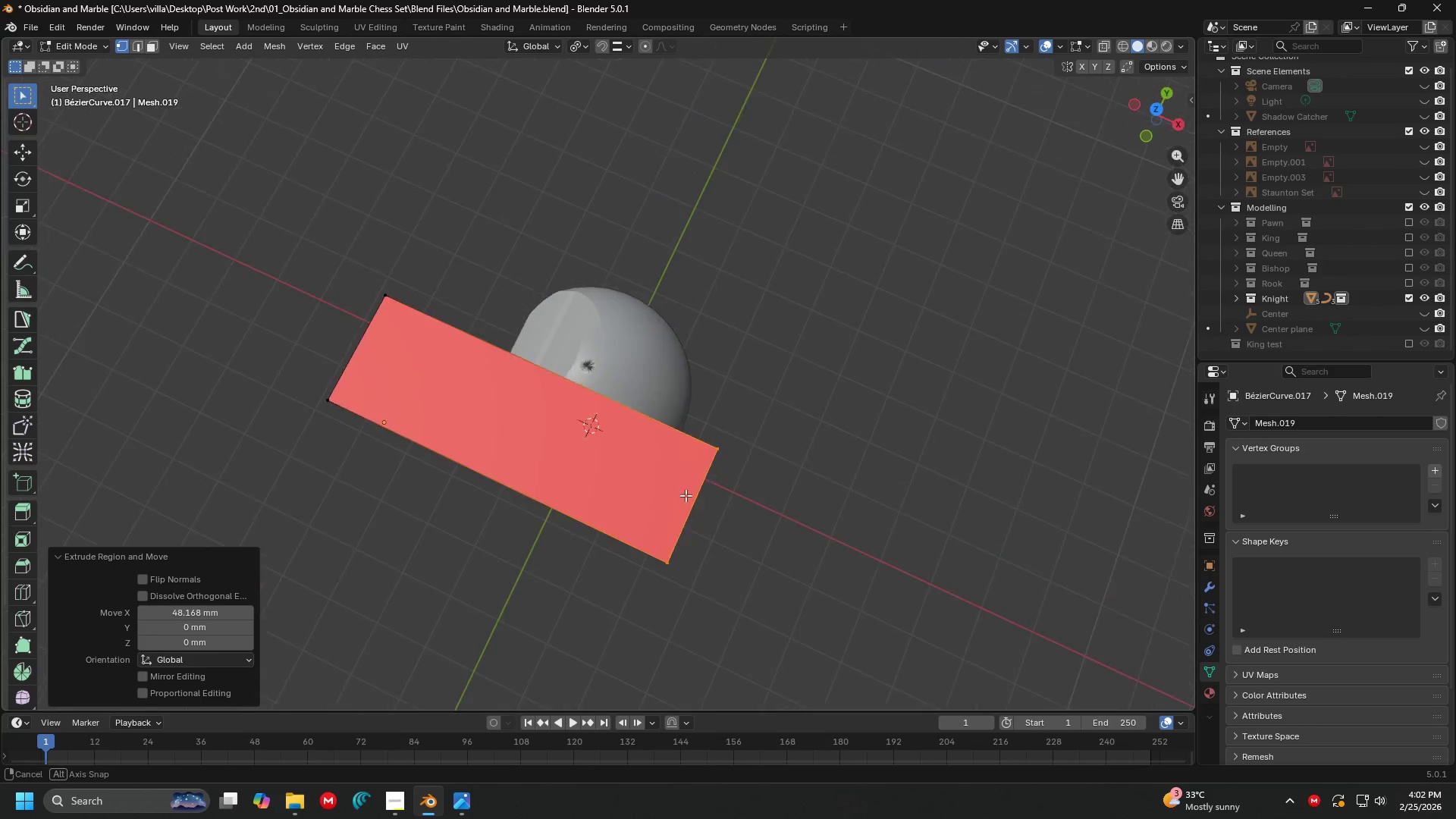 
key(G)
 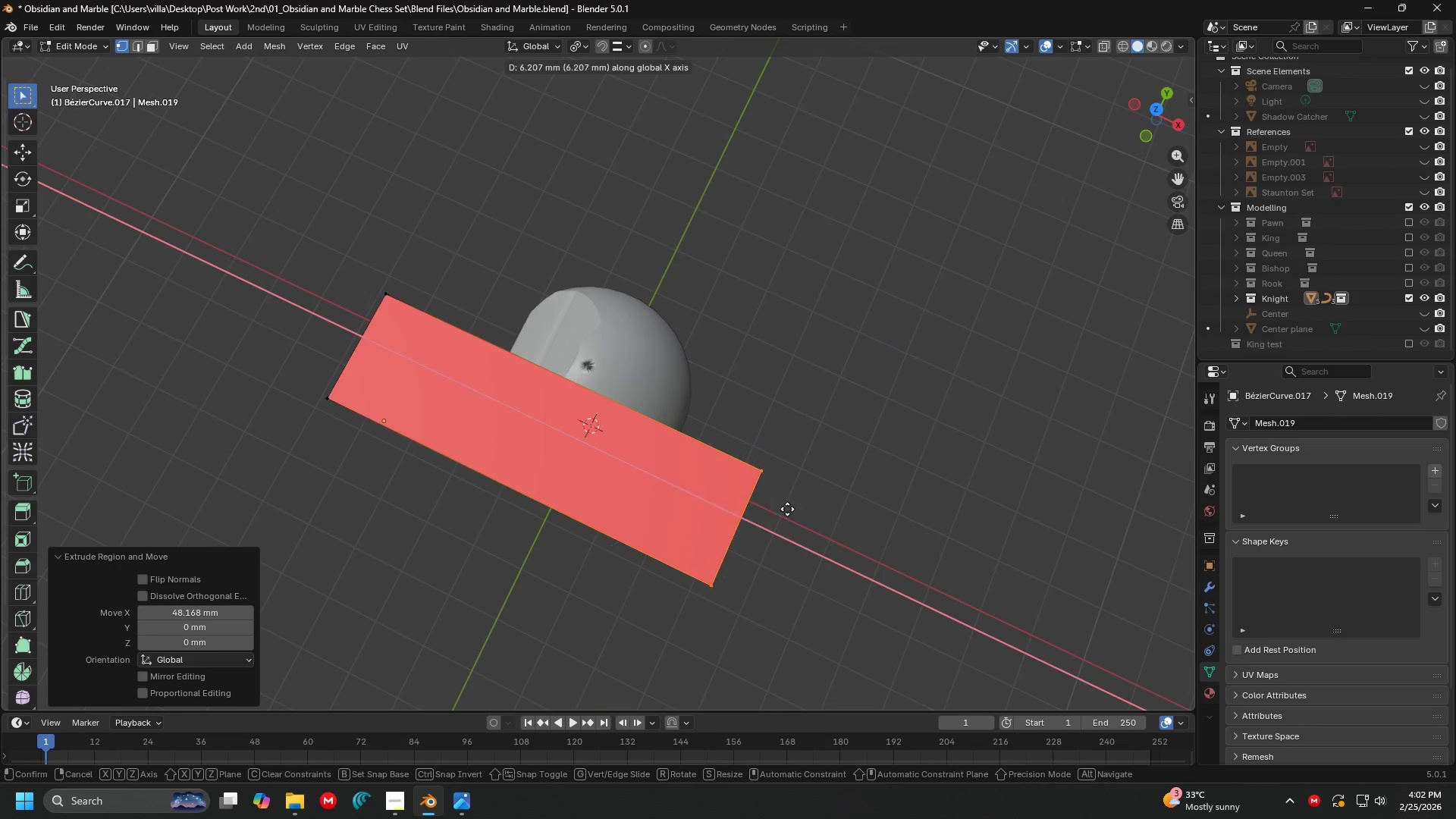 
left_click([788, 509])
 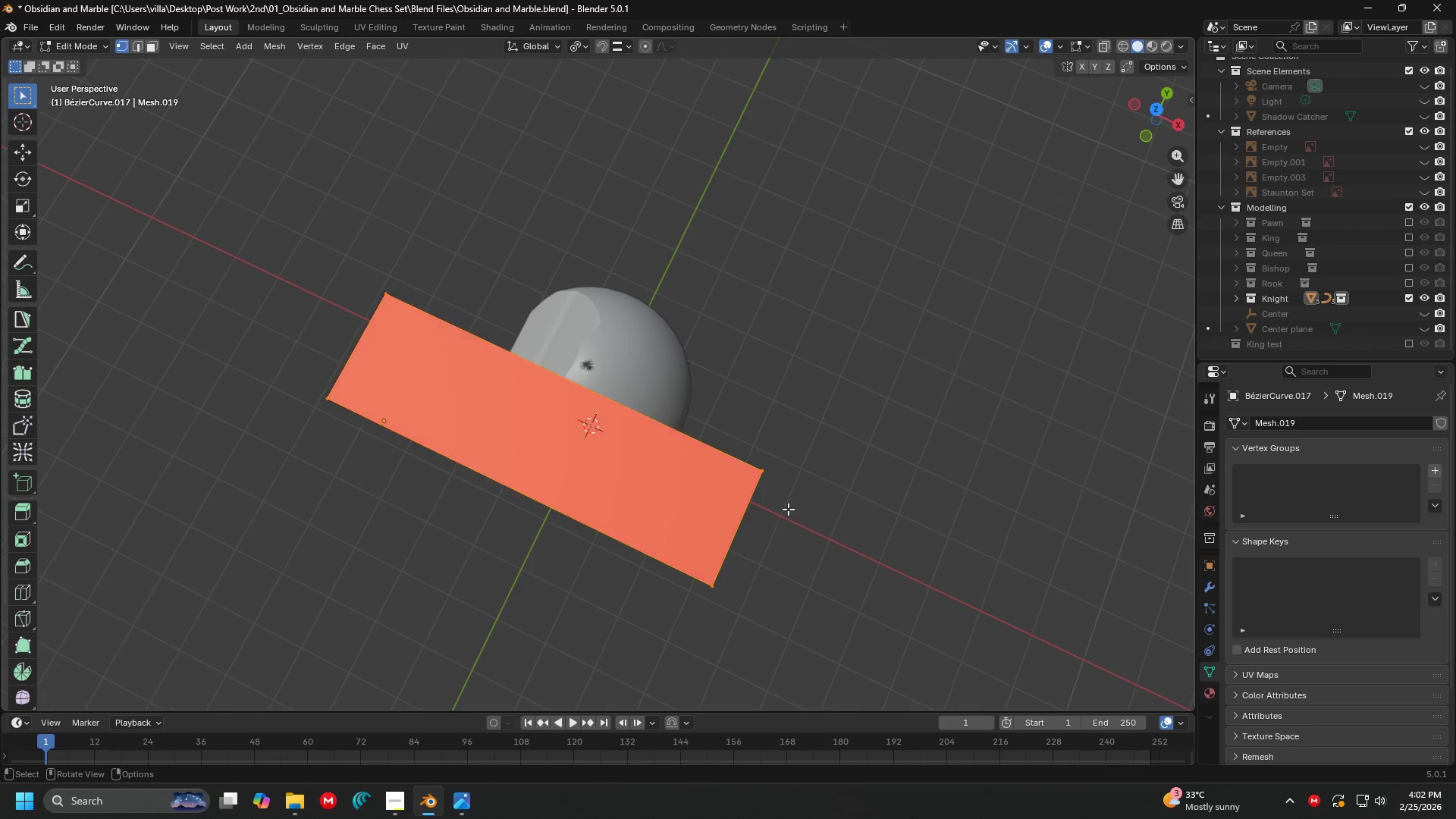 
key(A)
 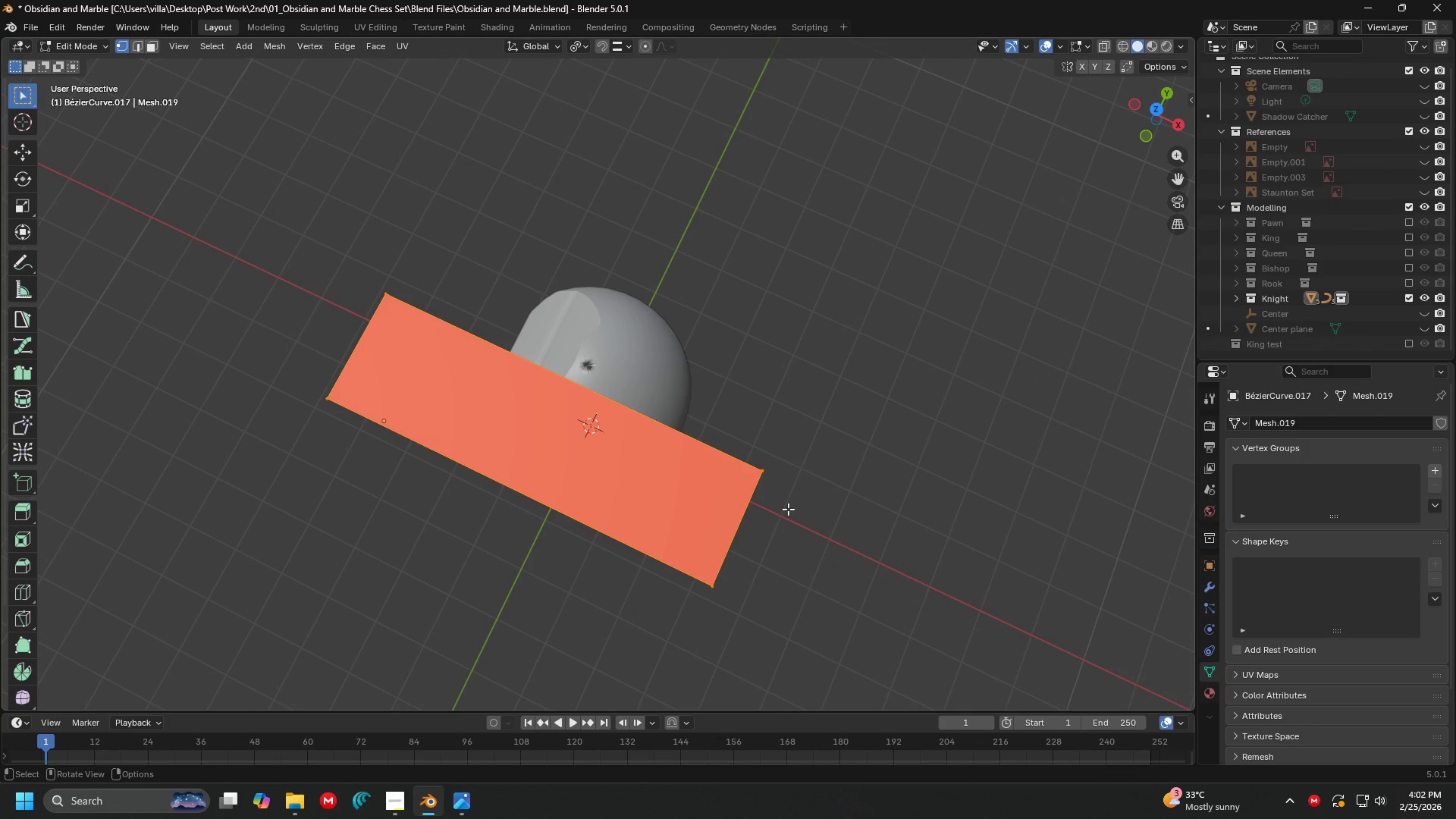 
key(Shift+ShiftLeft)
 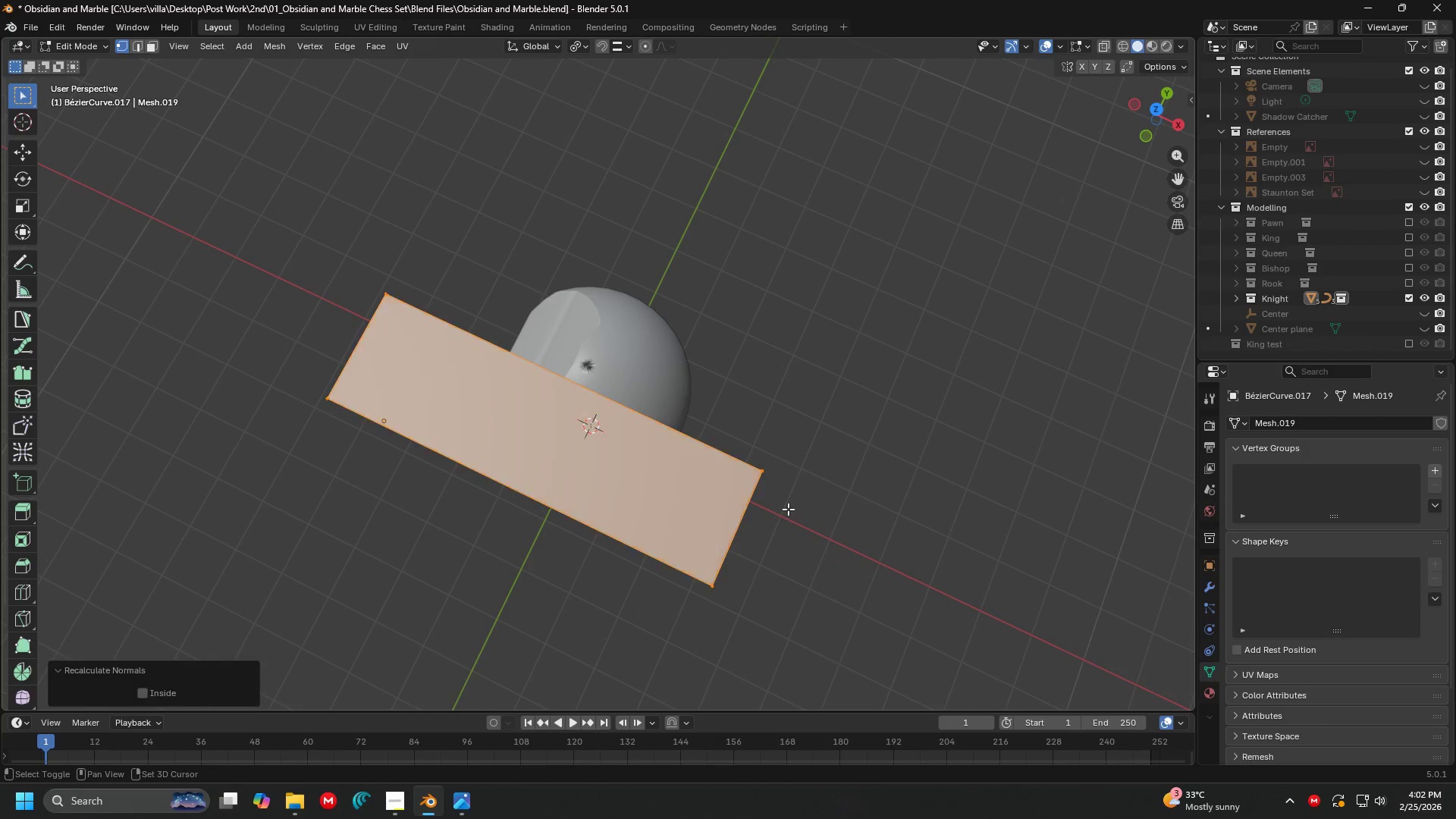 
key(Shift+N)
 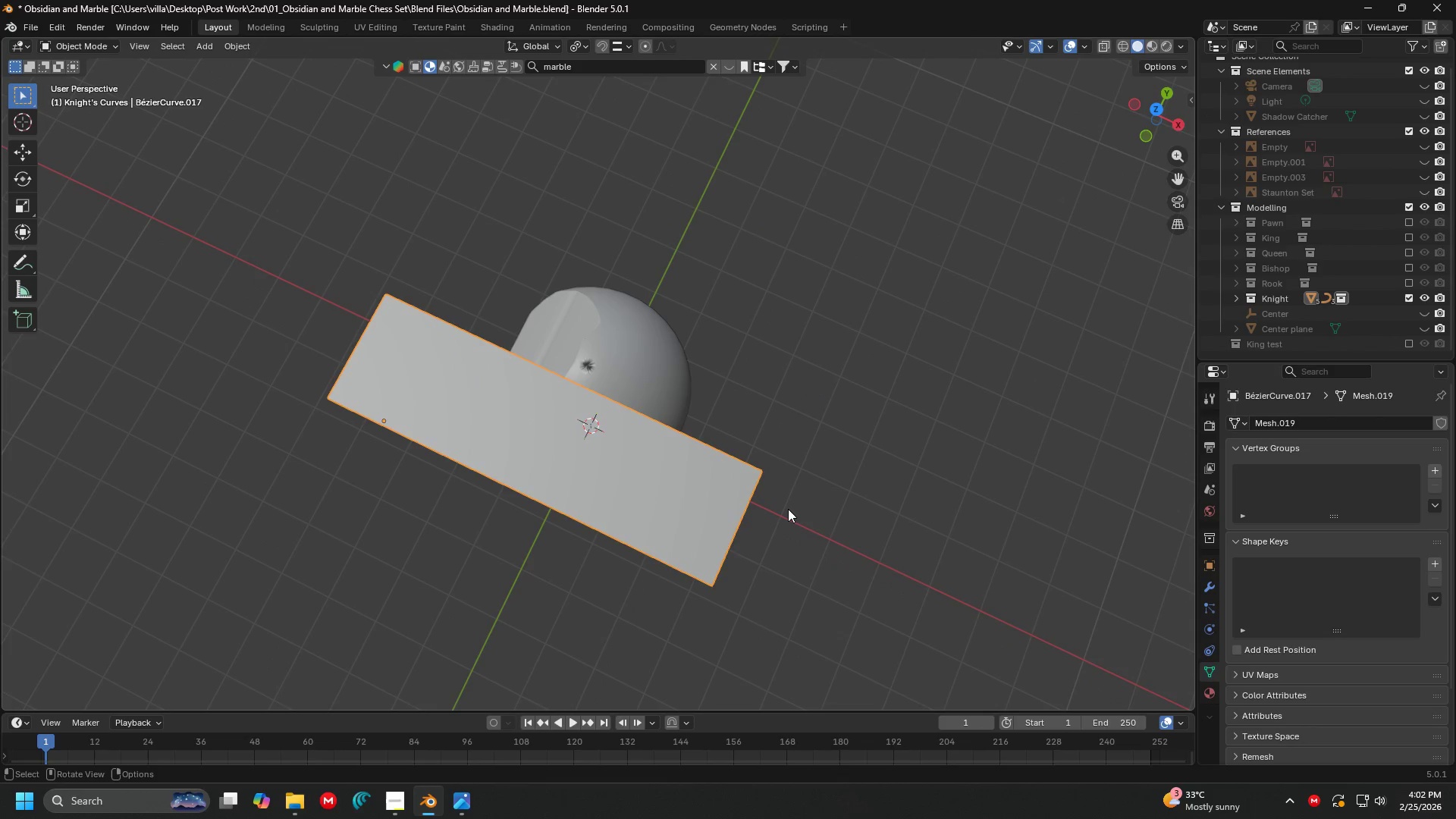 
key(Tab)
 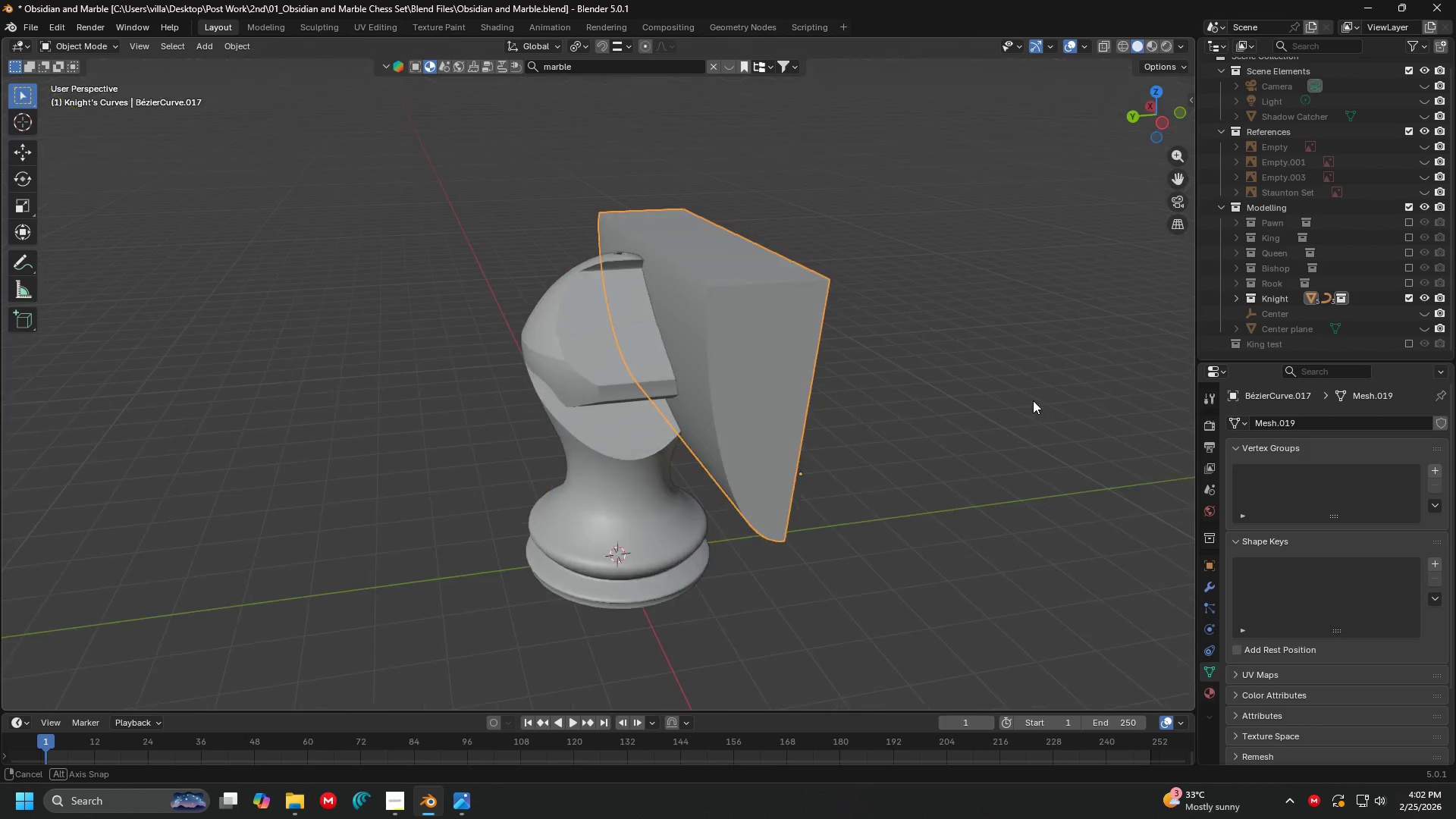 
key(Shift+ShiftLeft)
 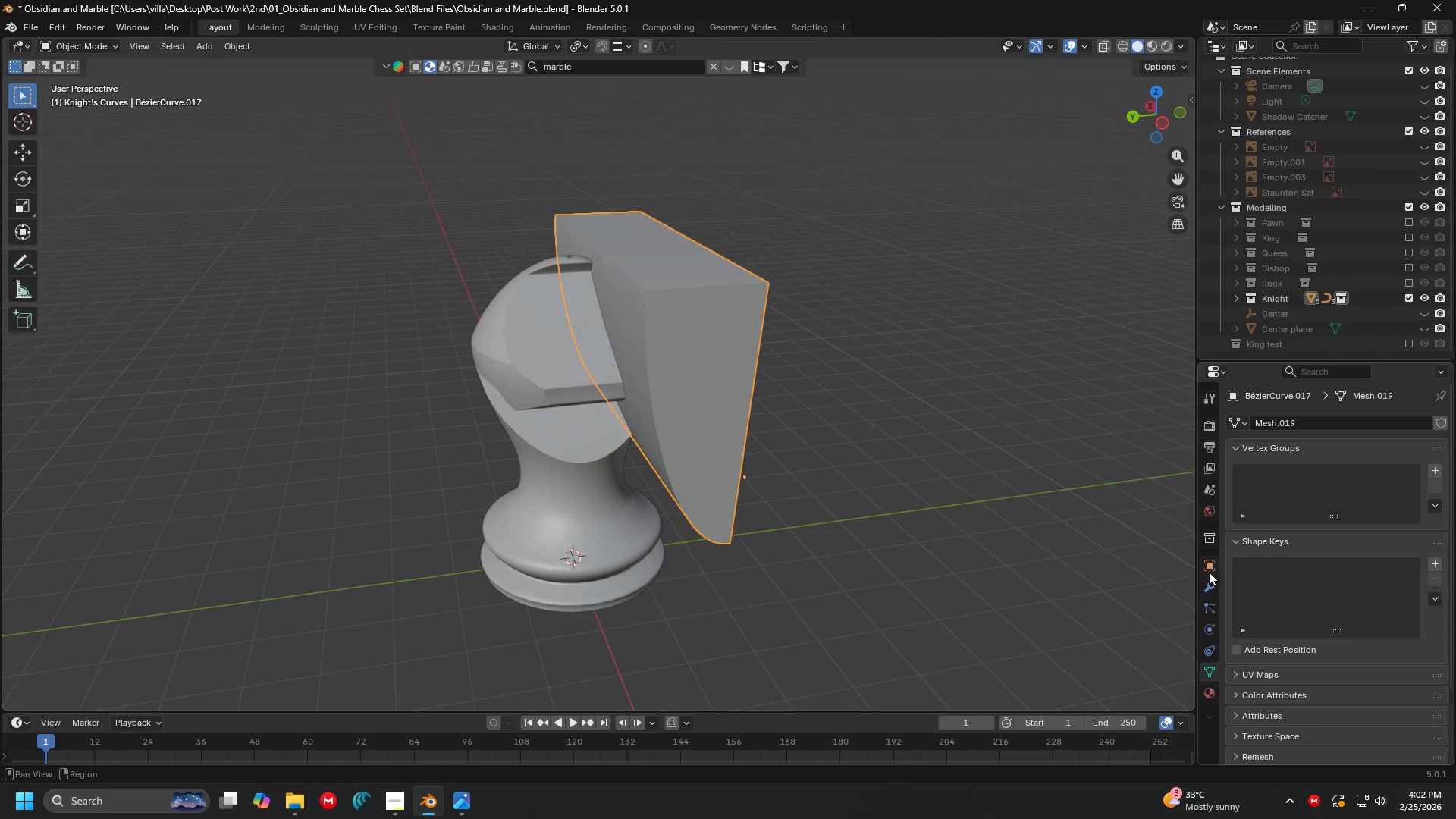 
double_click([1210, 579])
 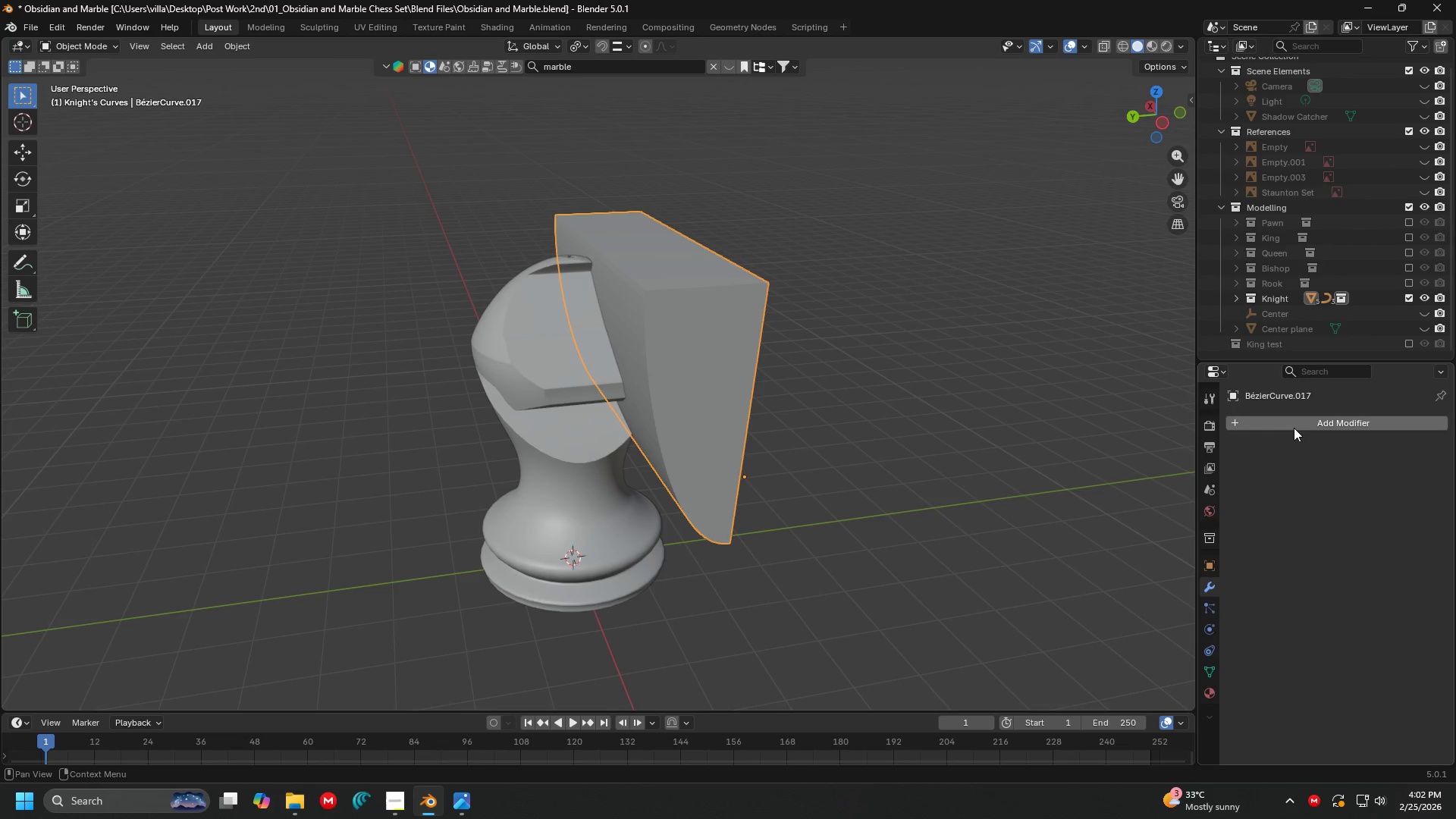 
triple_click([1294, 428])
 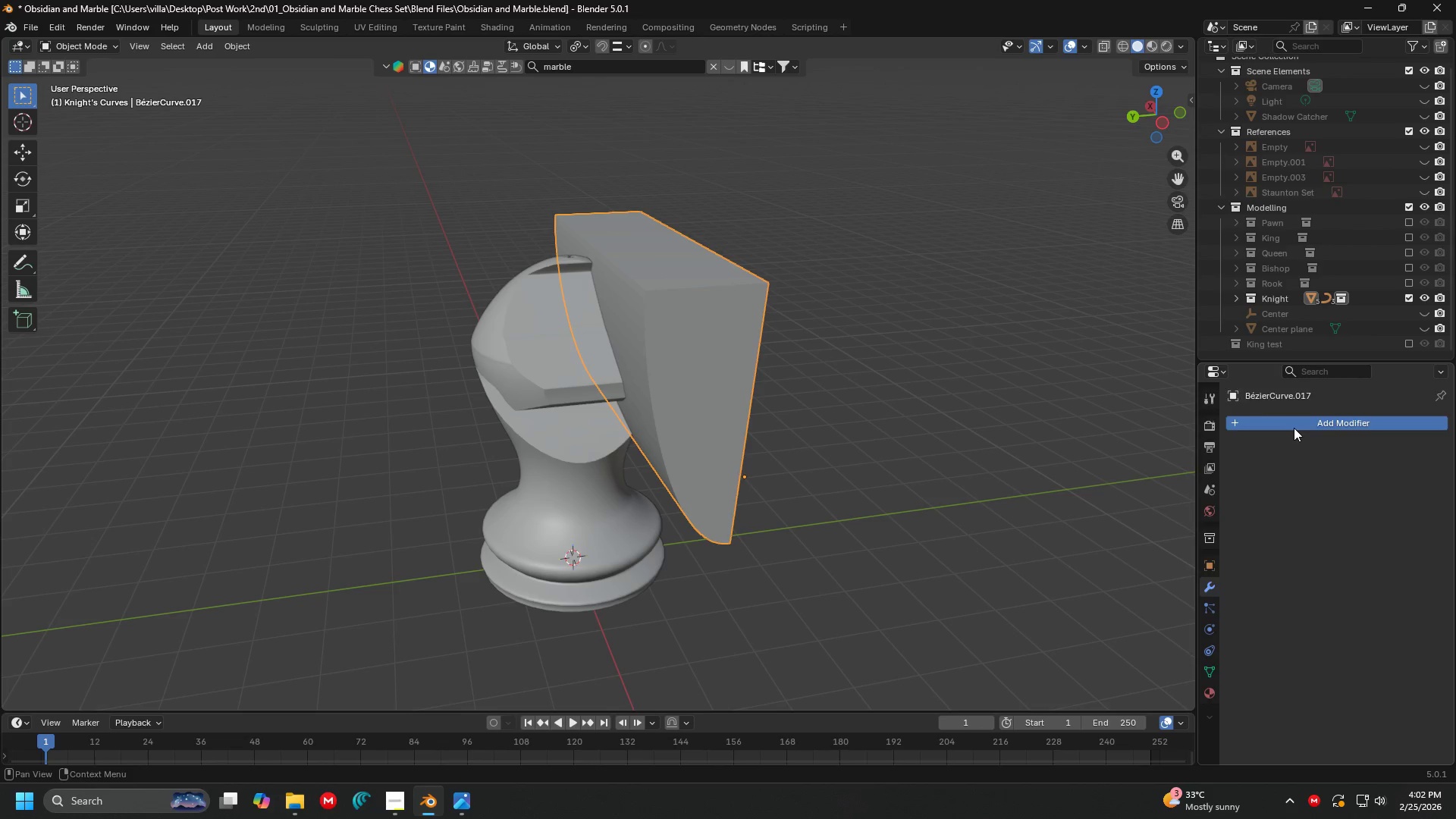 
triple_click([1294, 428])
 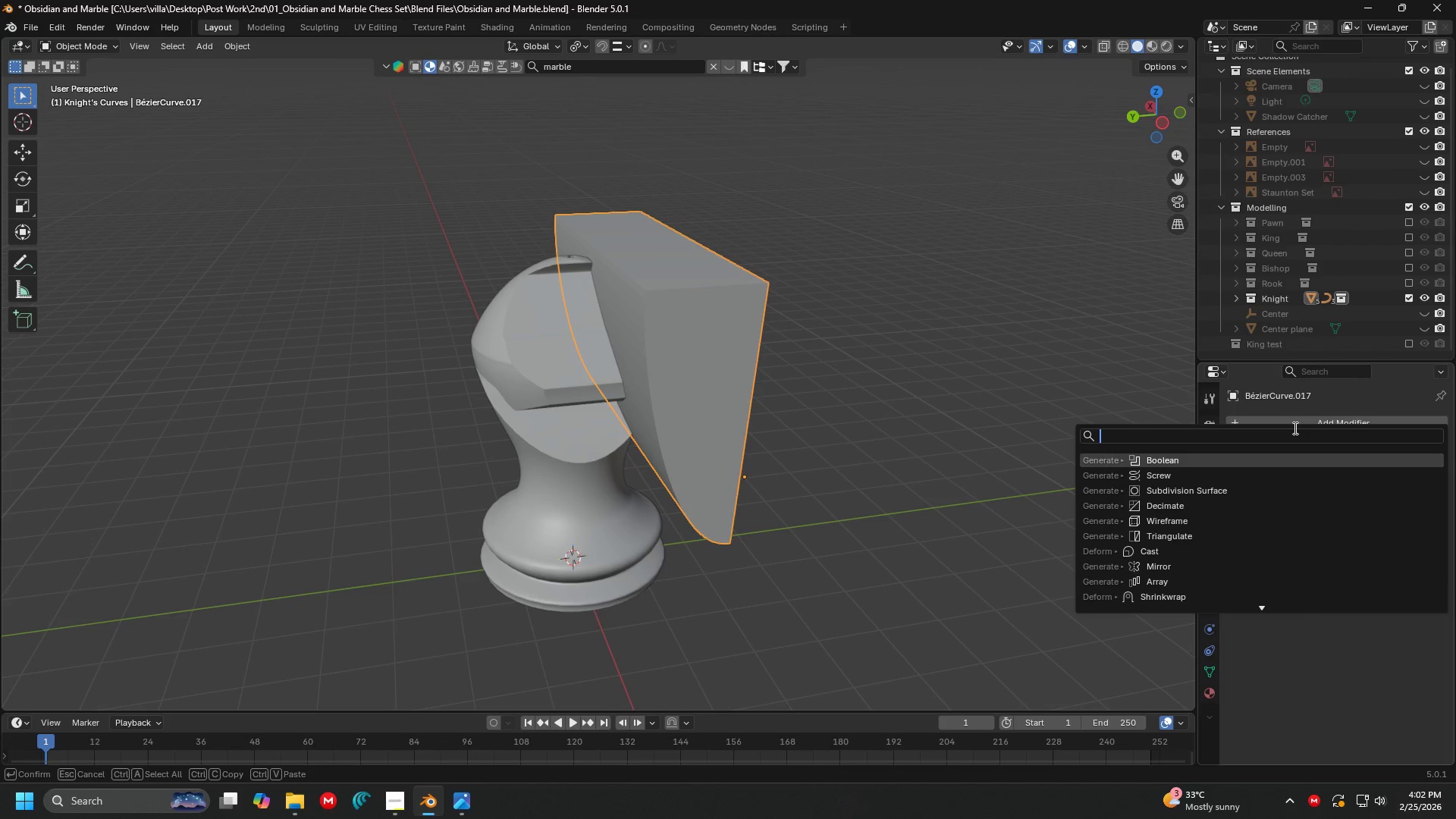 
type(mirr)
 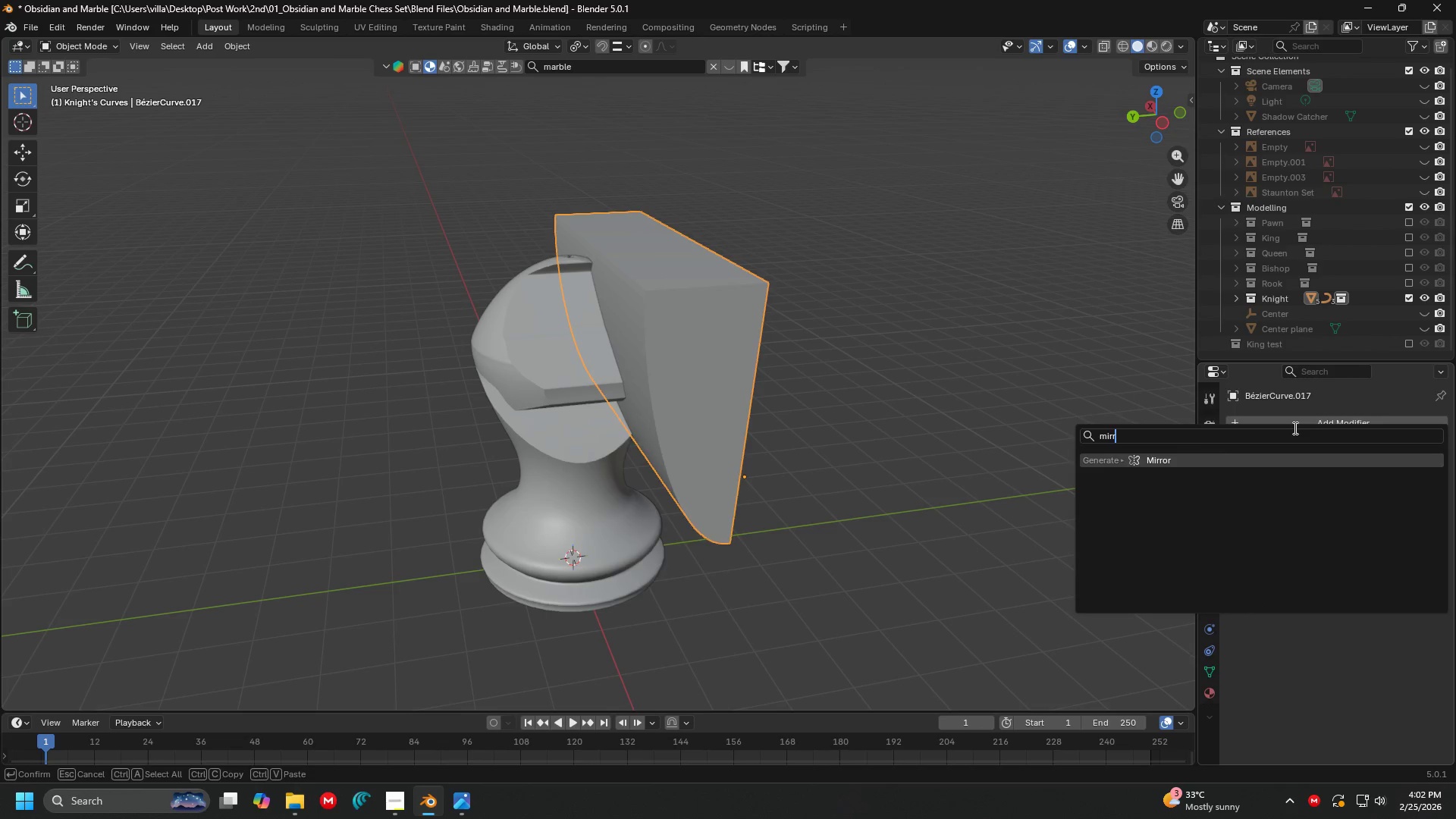 
key(Enter)
 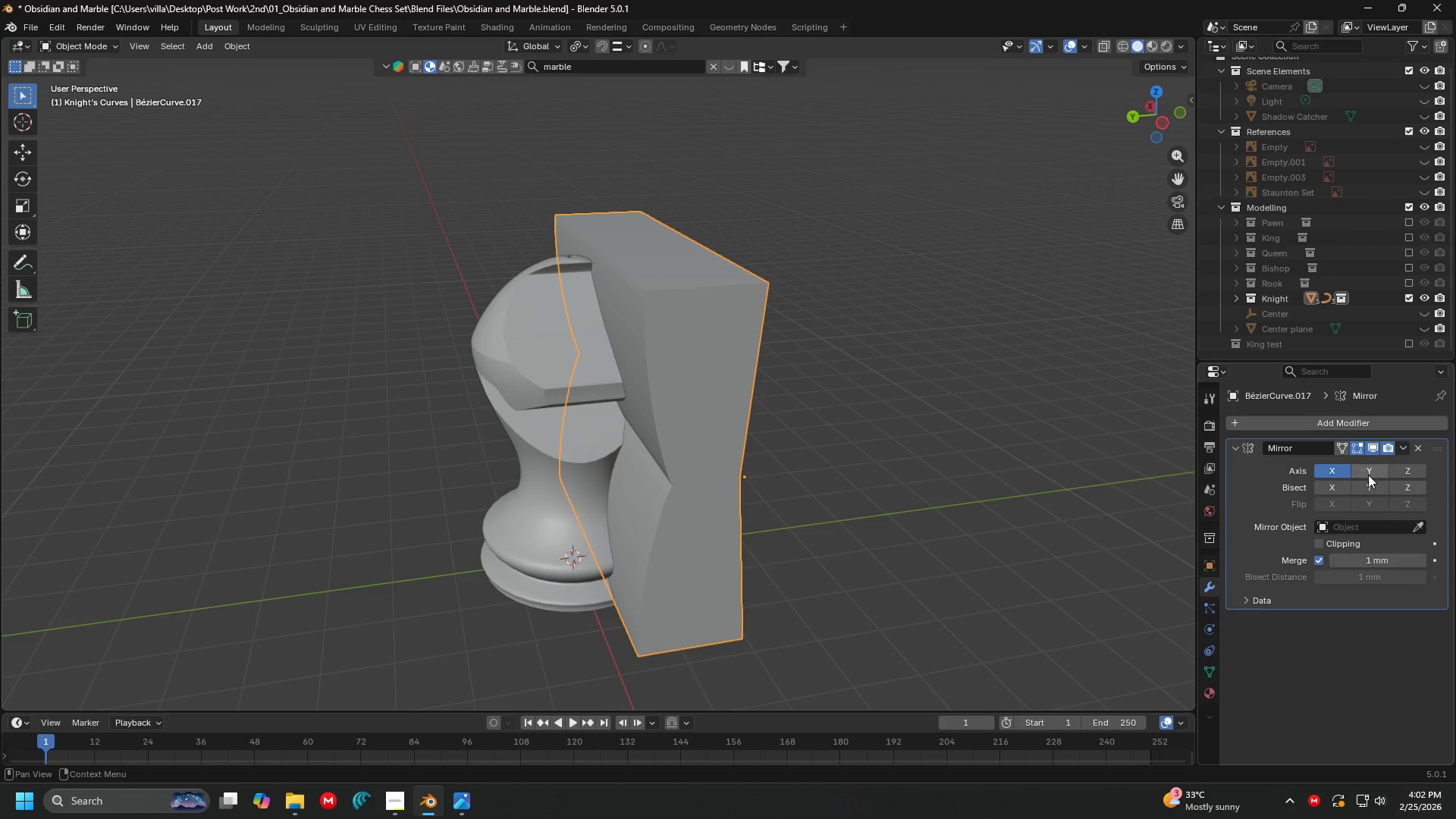 
double_click([1343, 471])
 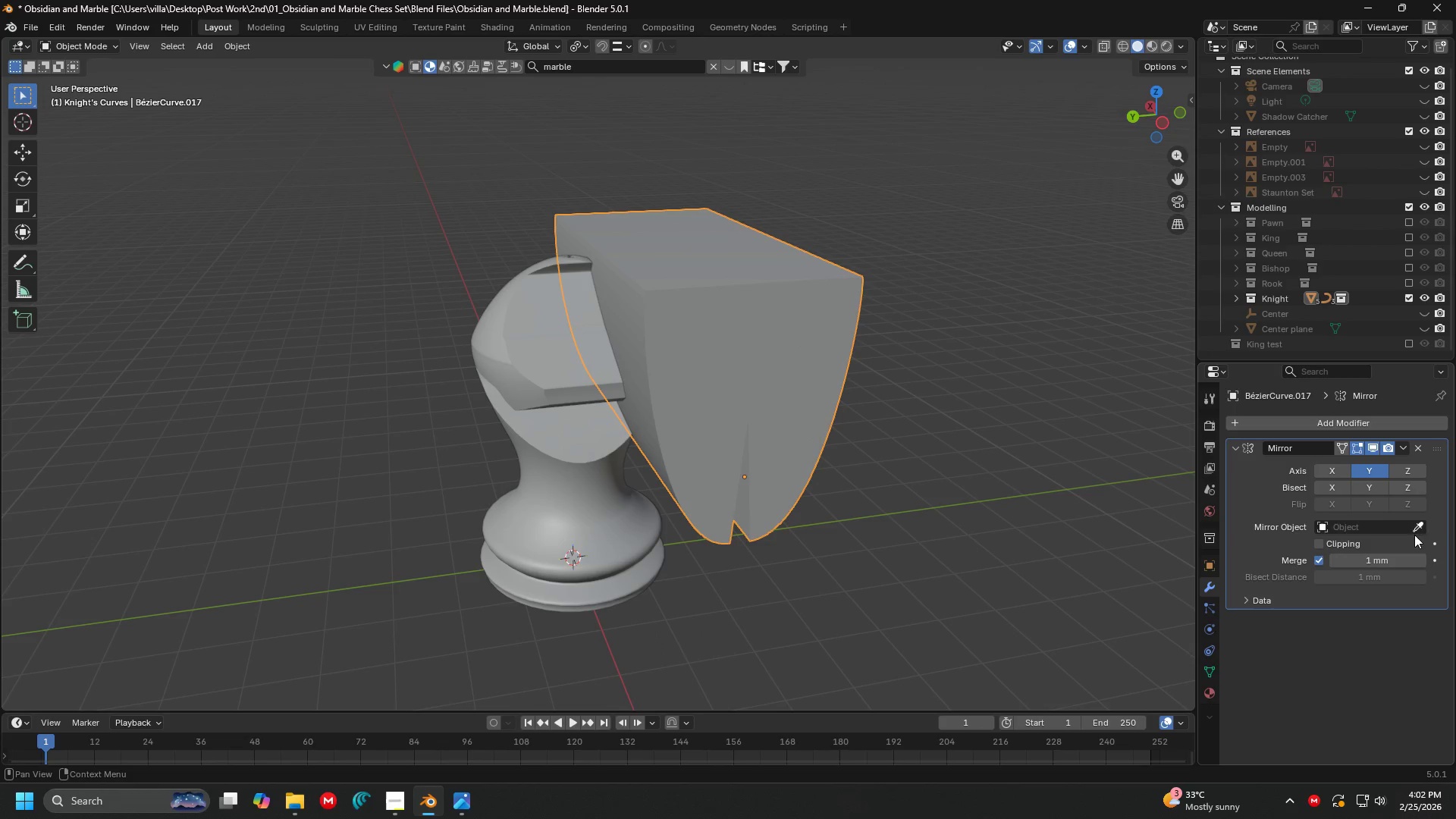 
left_click([1419, 525])
 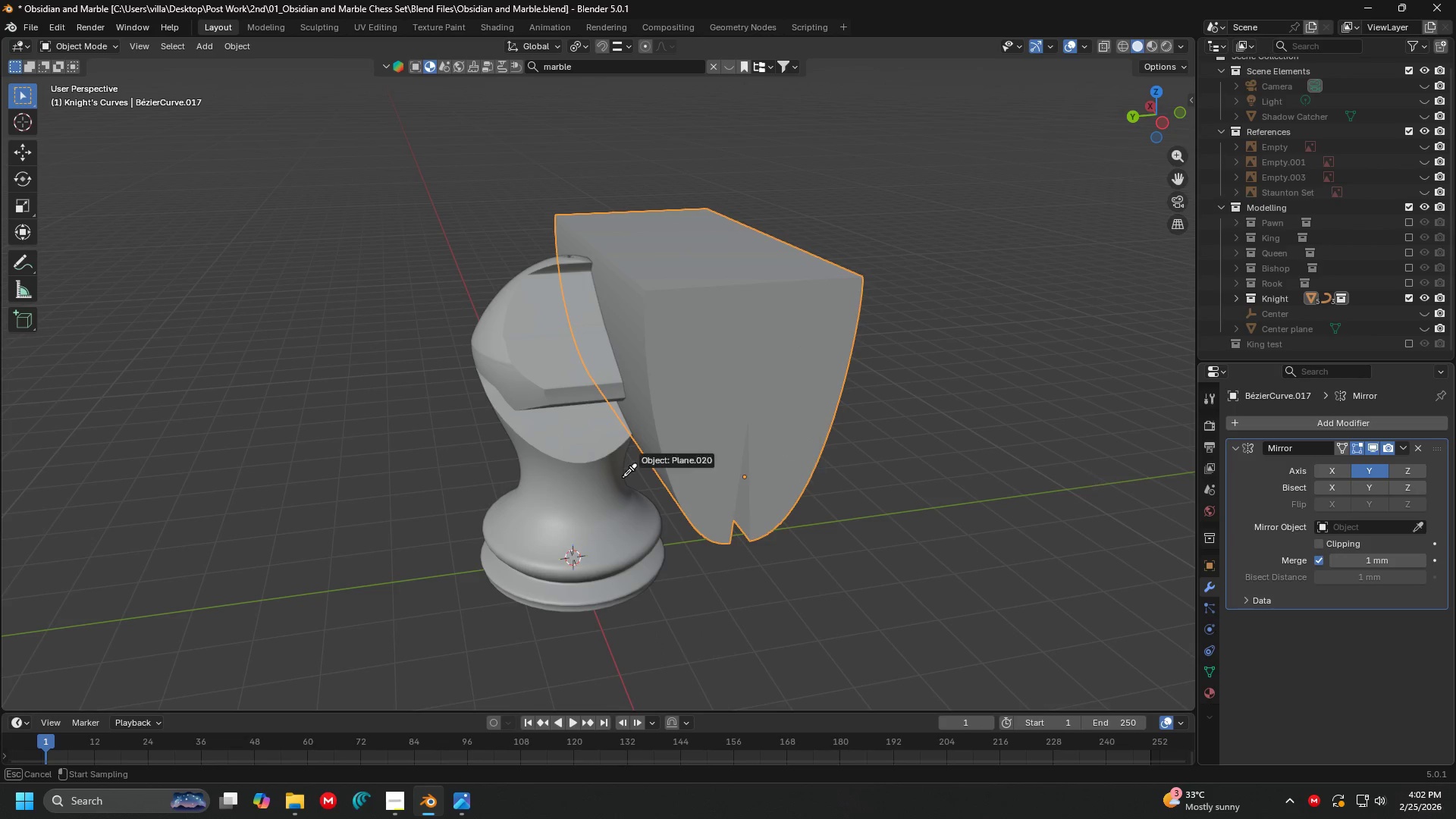 
left_click([611, 478])
 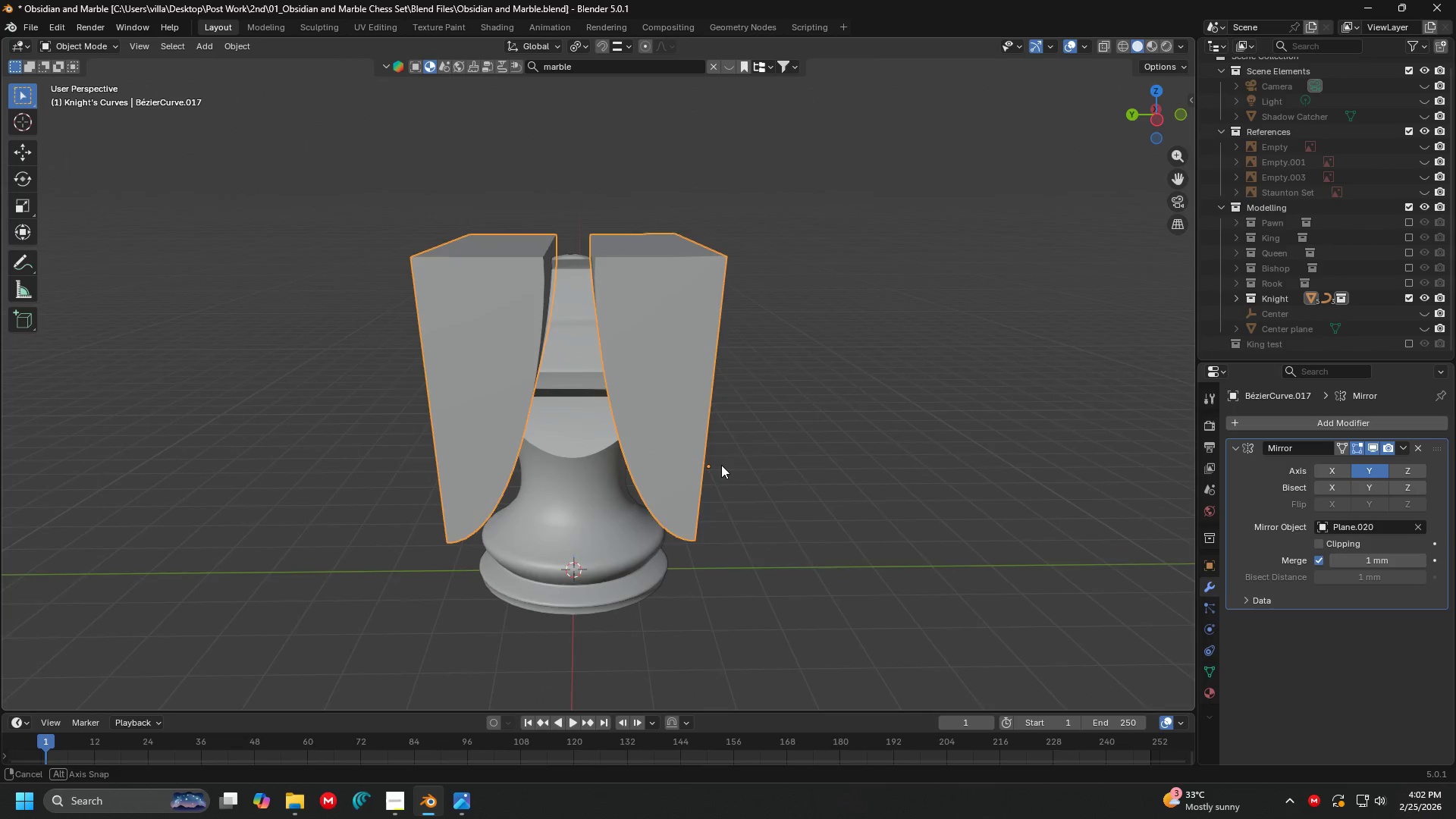 
key(1)
 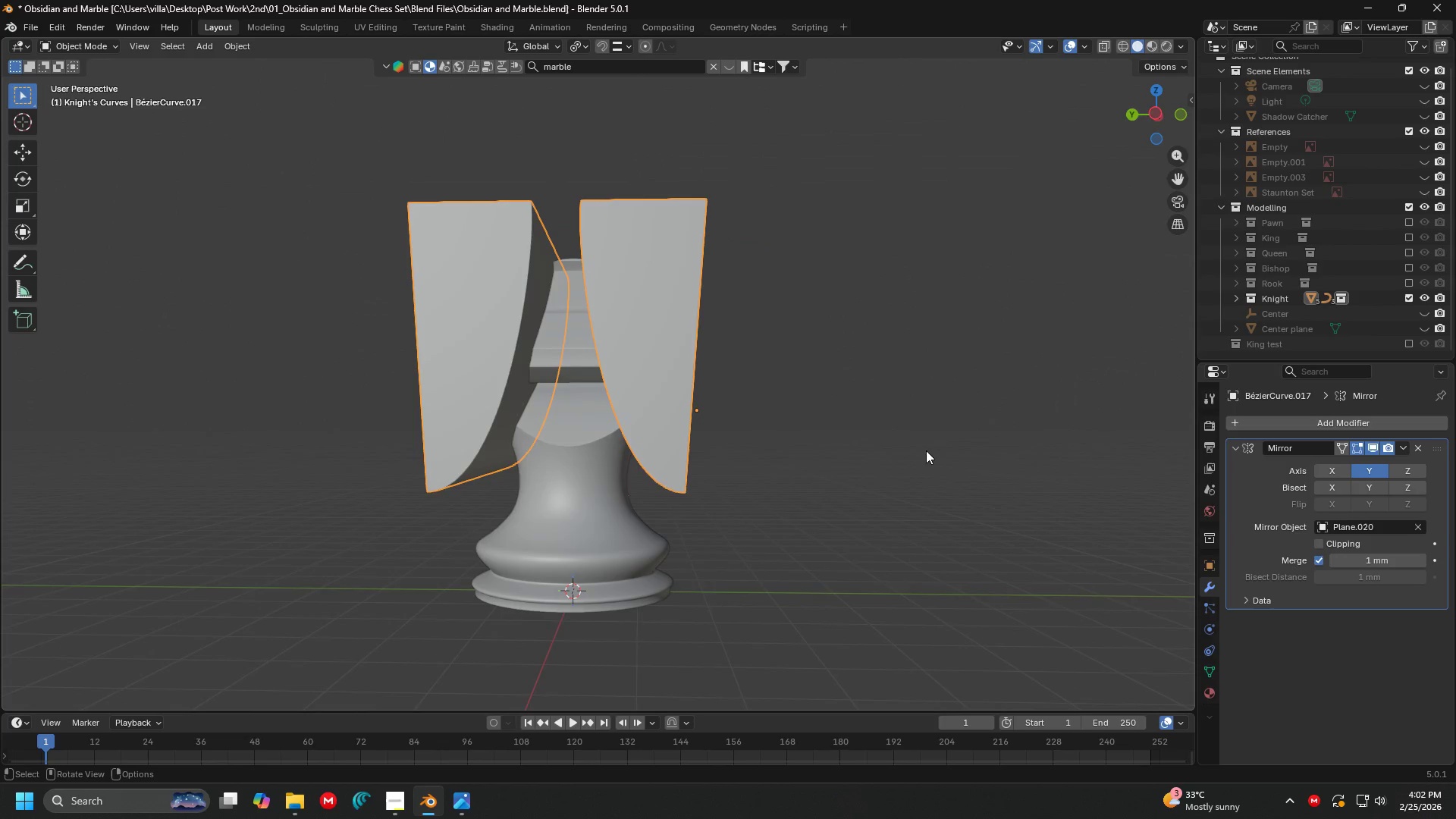 
left_click([648, 526])
 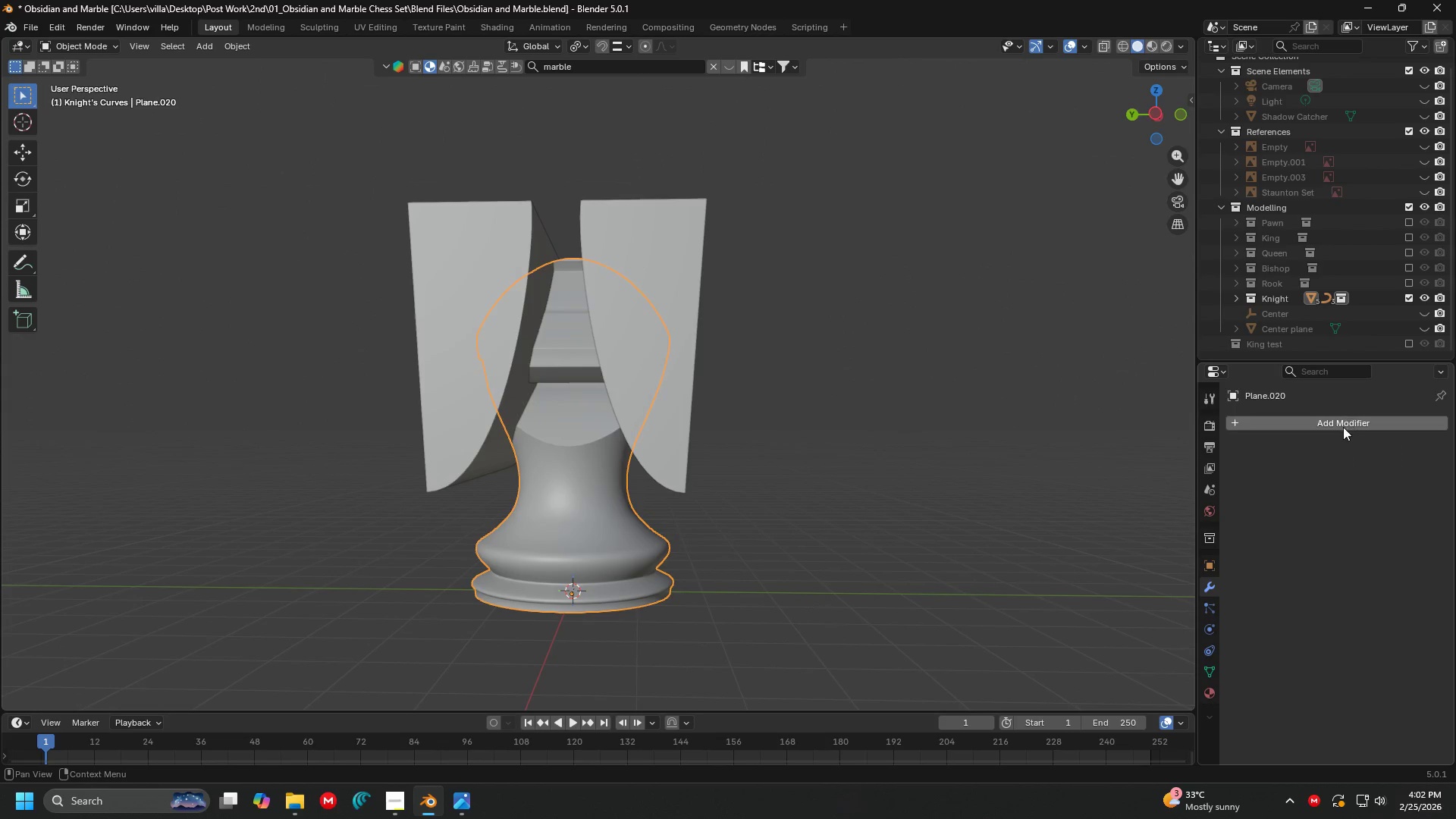 
double_click([1343, 427])
 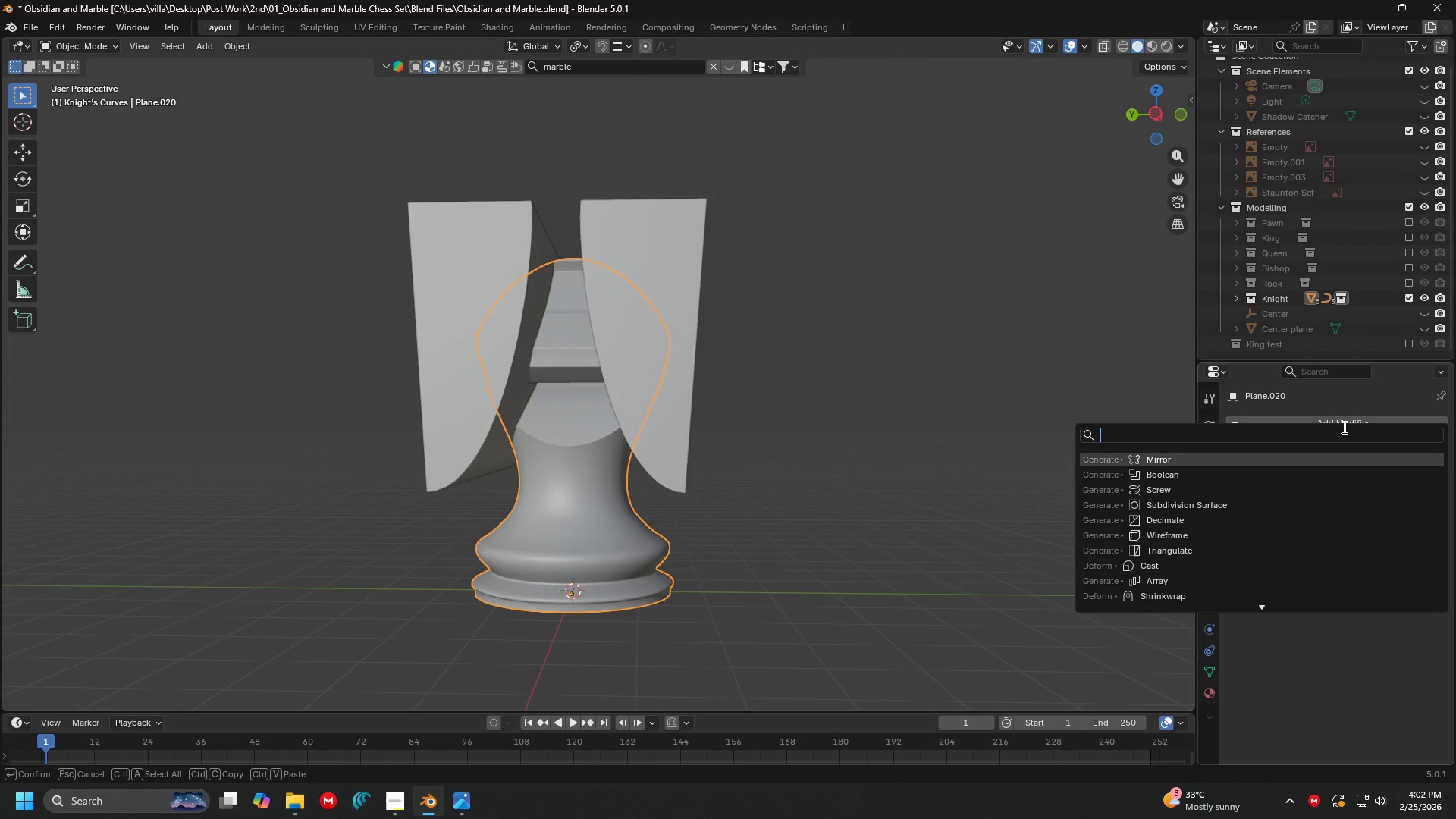 
type(bool)
 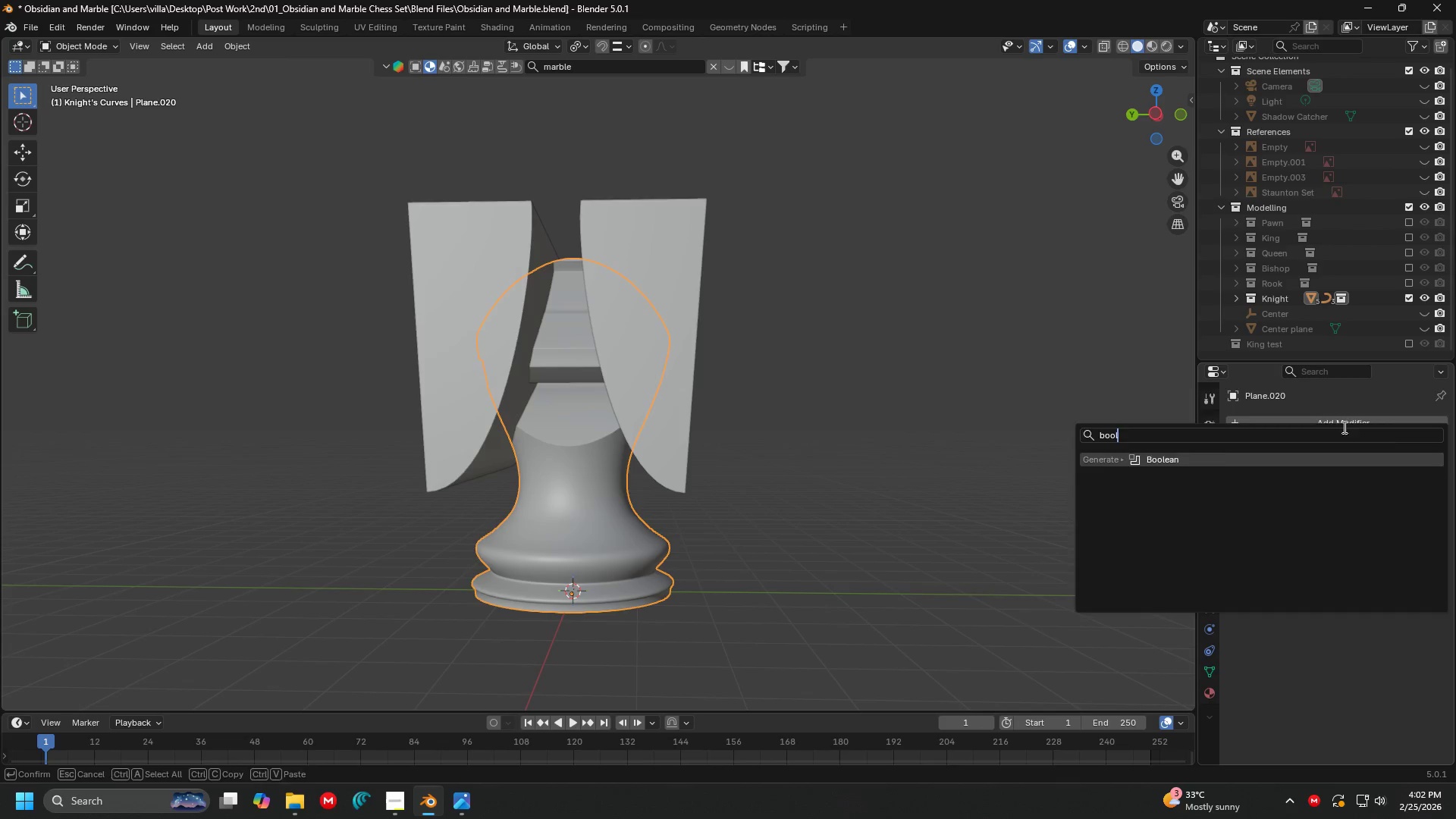 
key(Enter)
 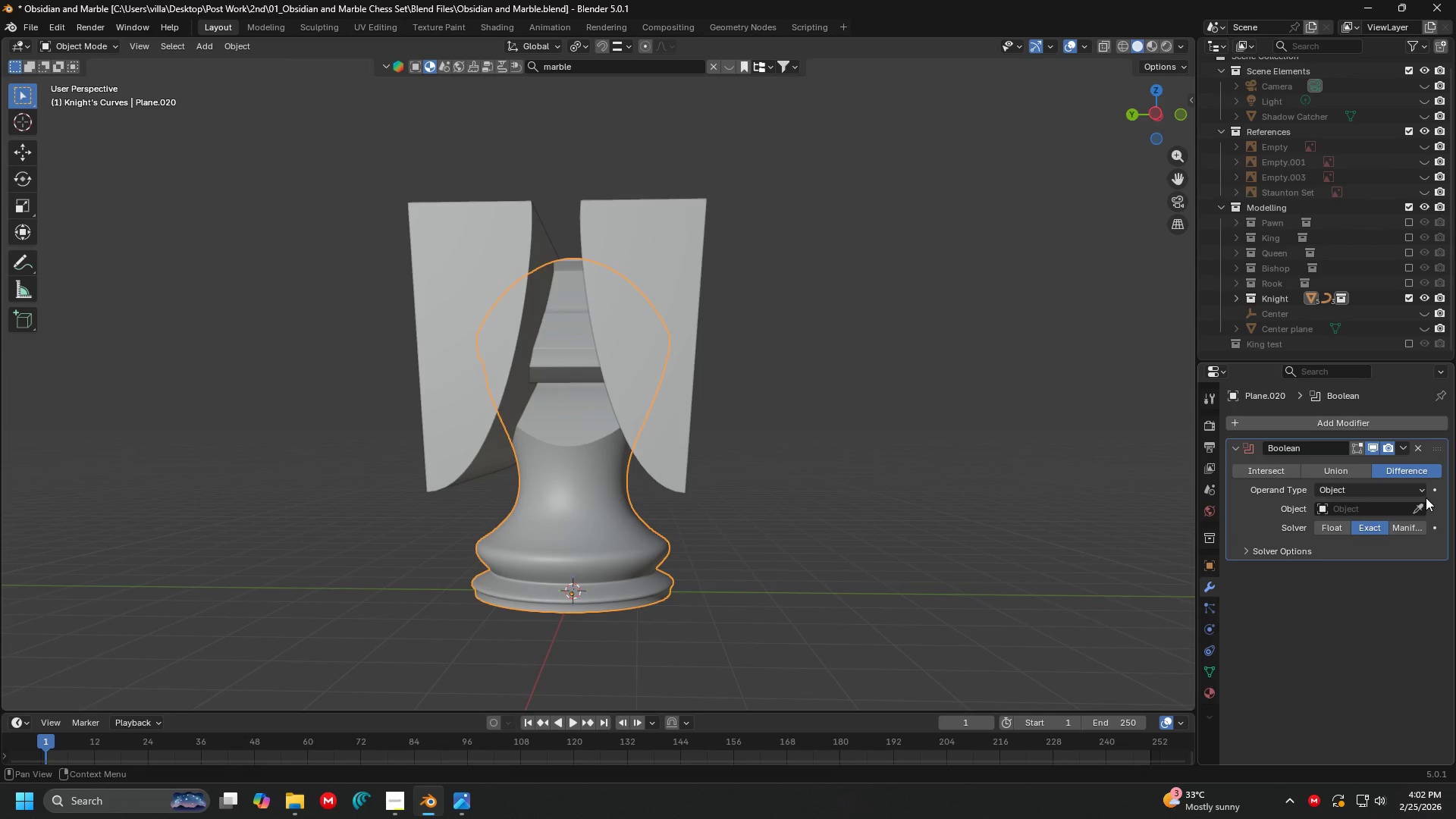 
key(Control+ControlLeft)
 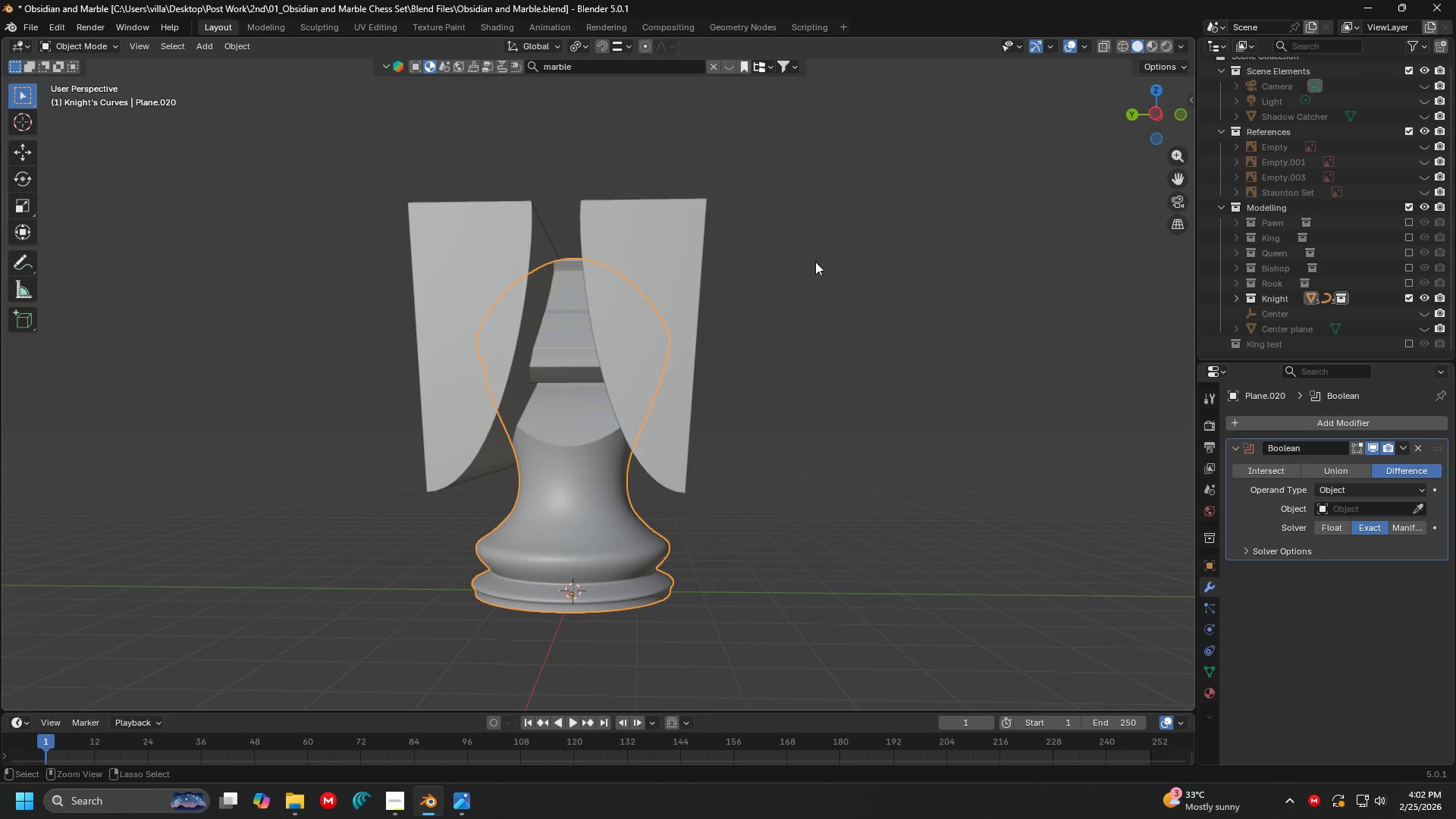 
key(Control+S)
 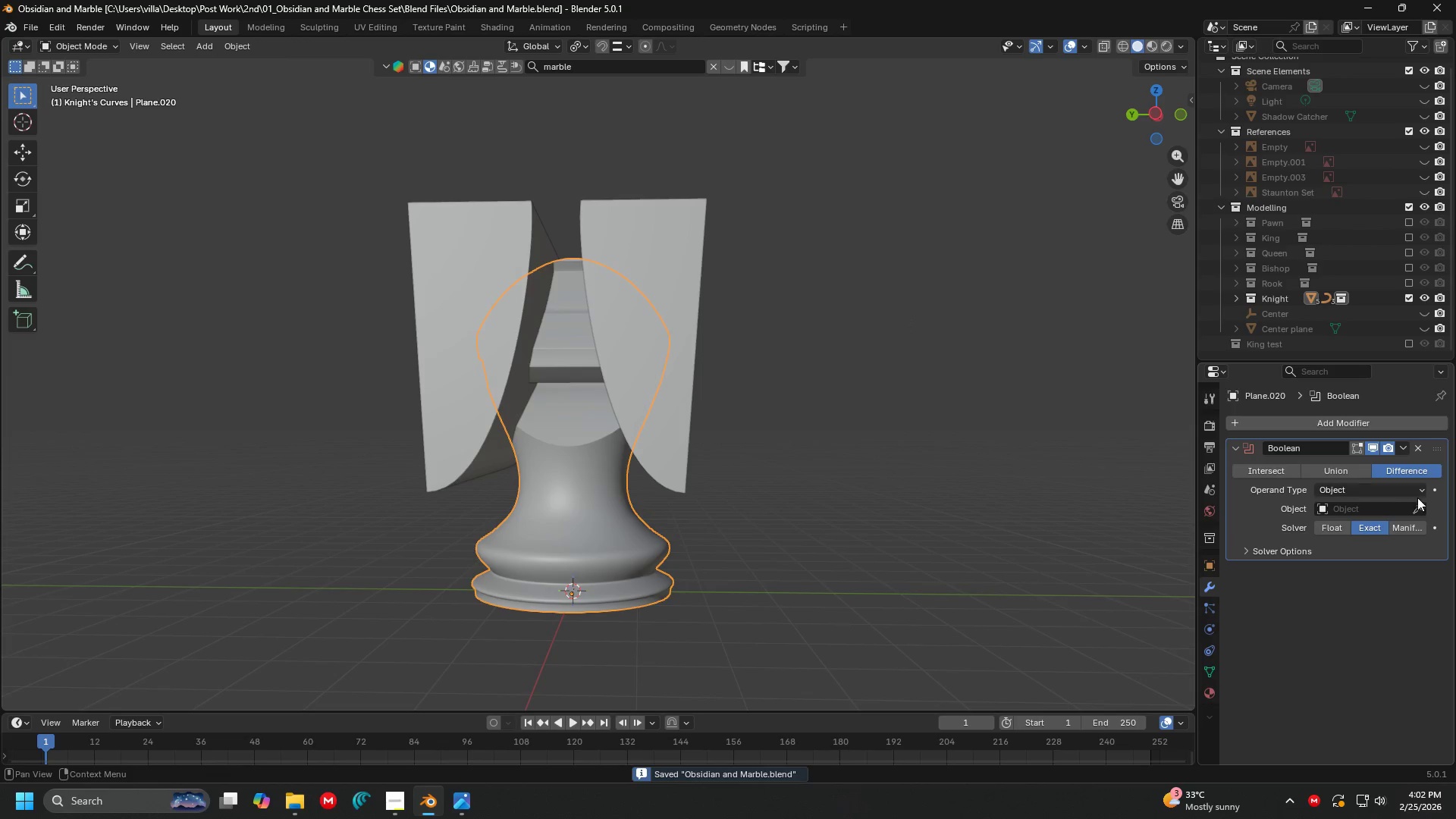 
left_click([1423, 505])
 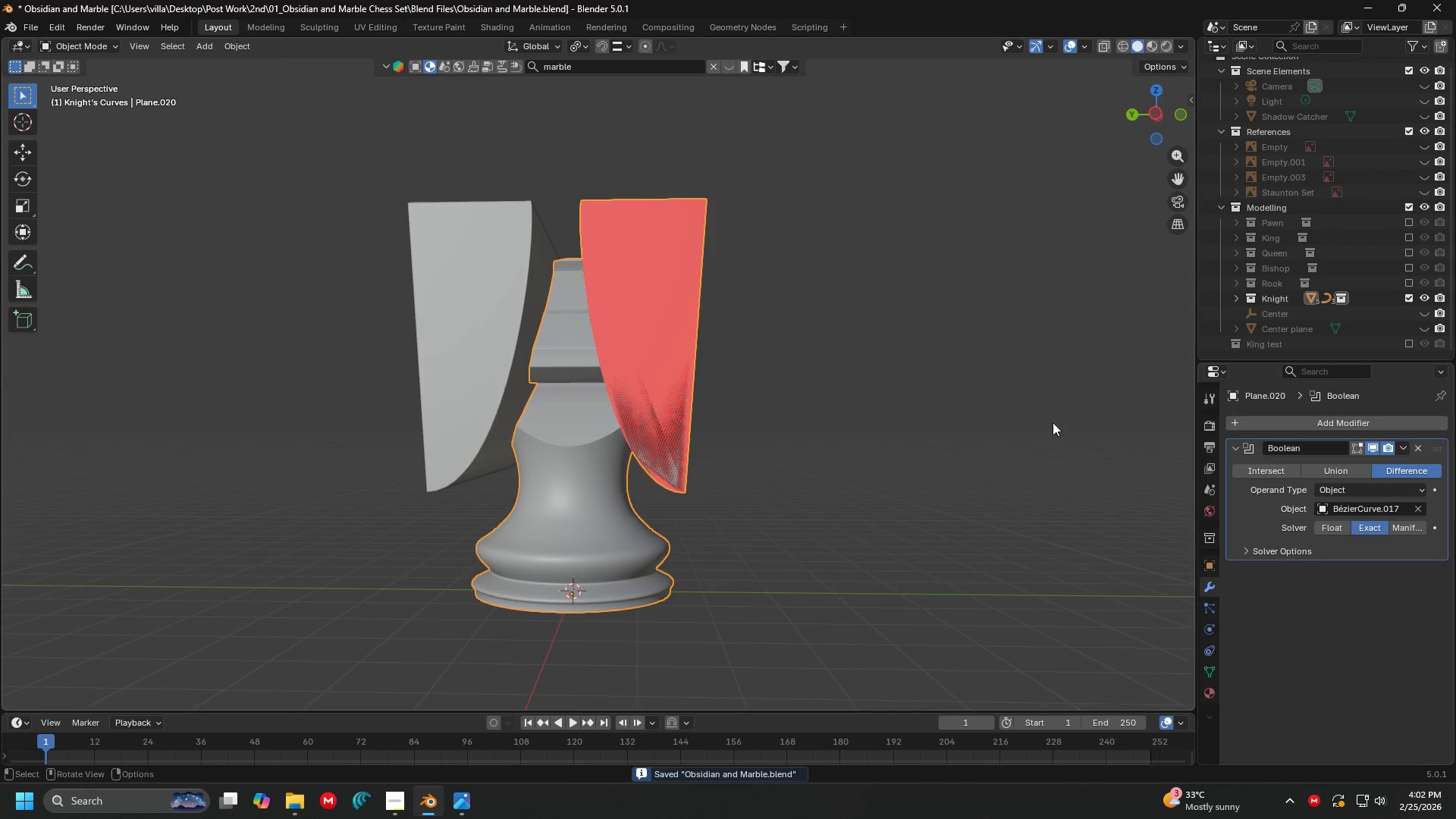 
left_click([1329, 522])
 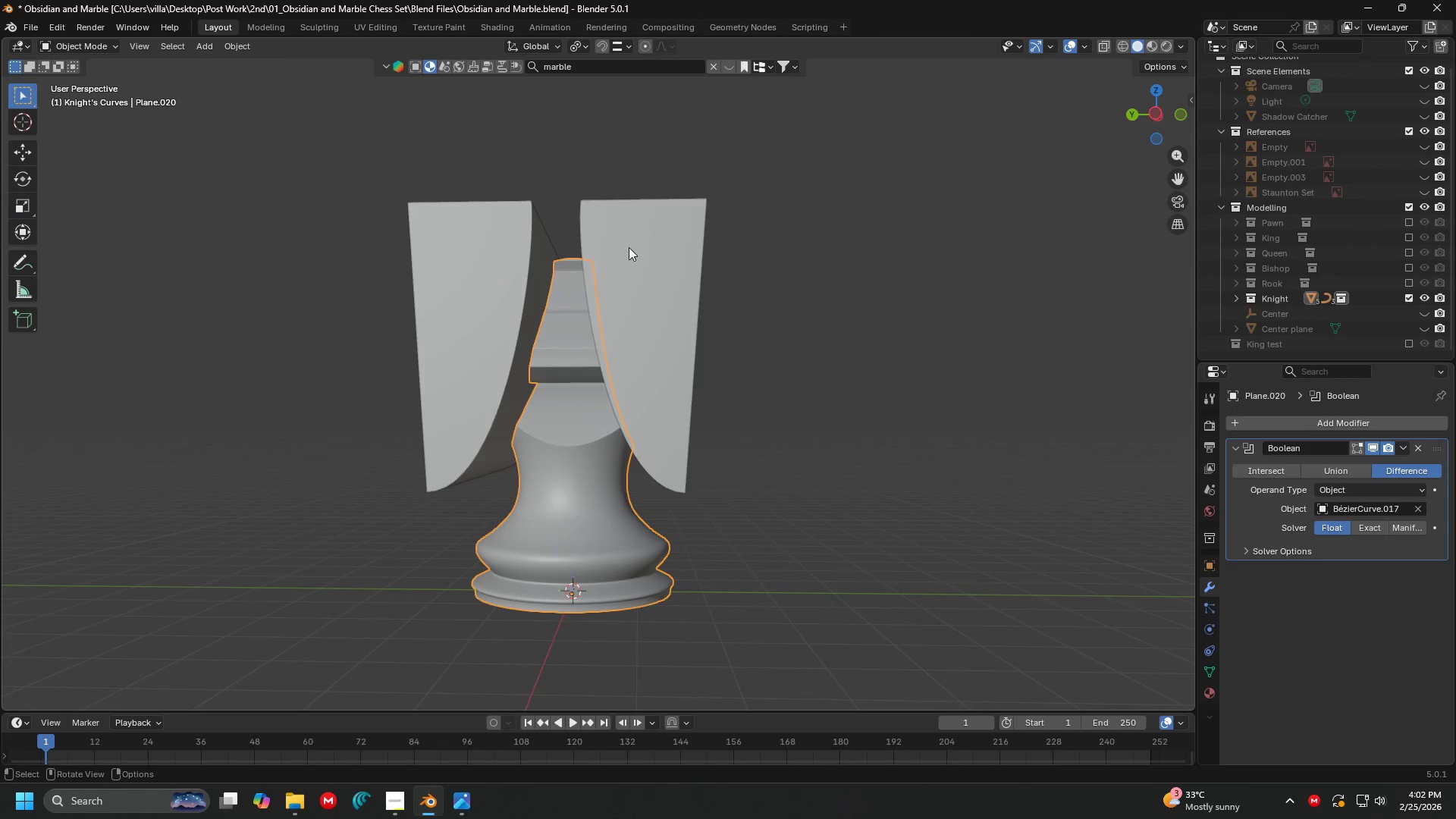 
left_click([632, 247])
 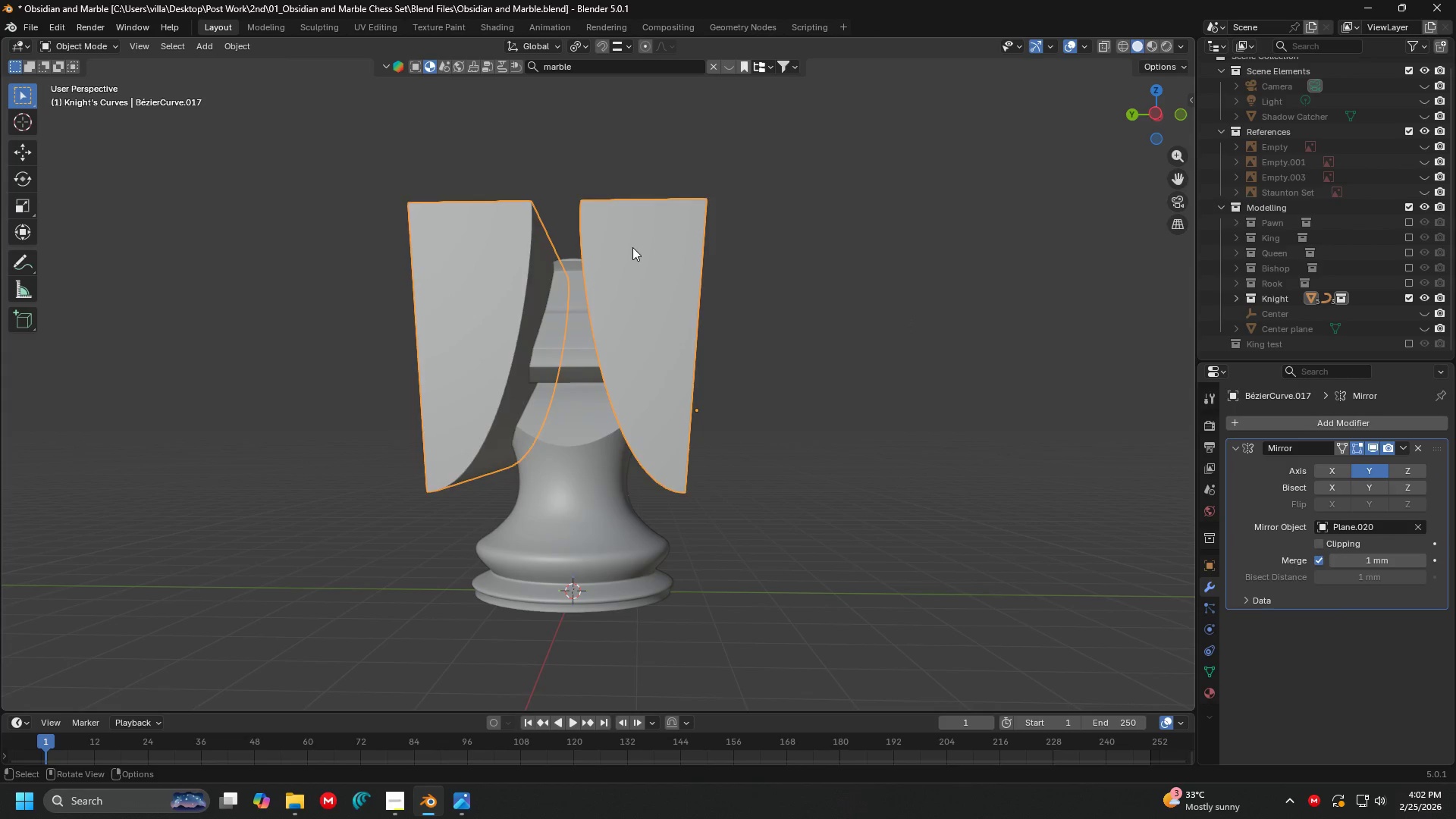 
key(H)
 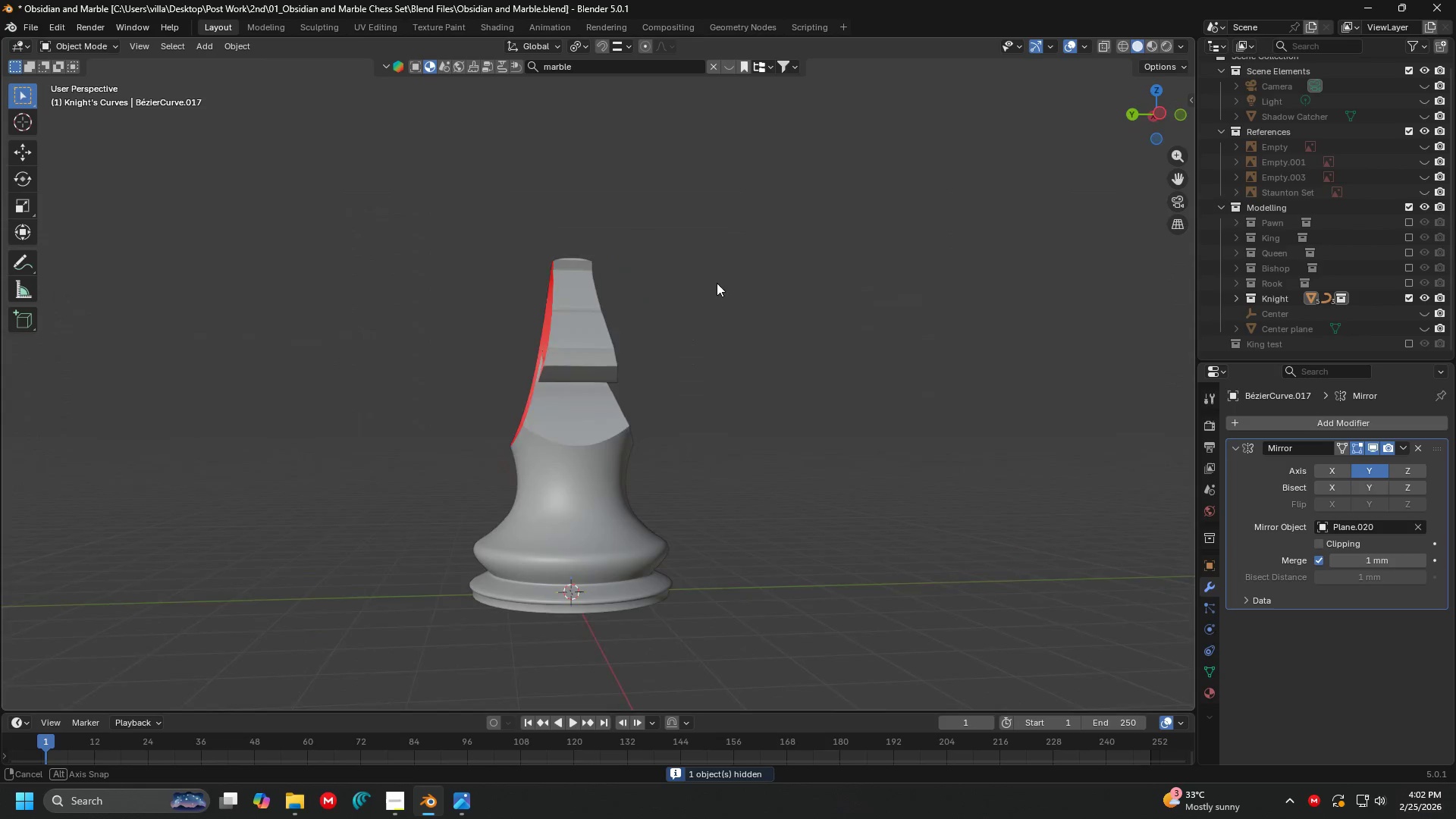 
key(Alt+AltLeft)
 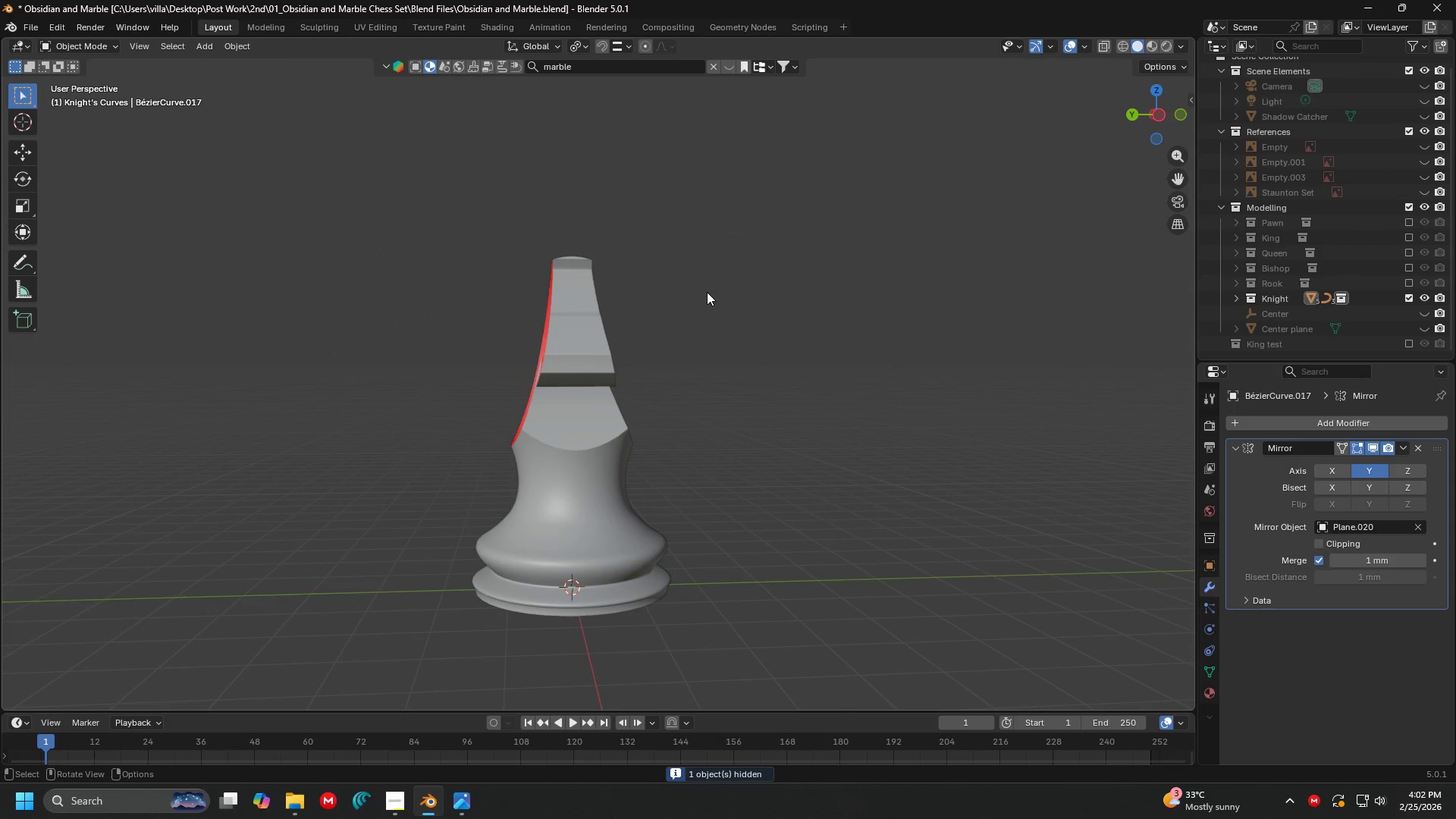 
key(Alt+Tab)
 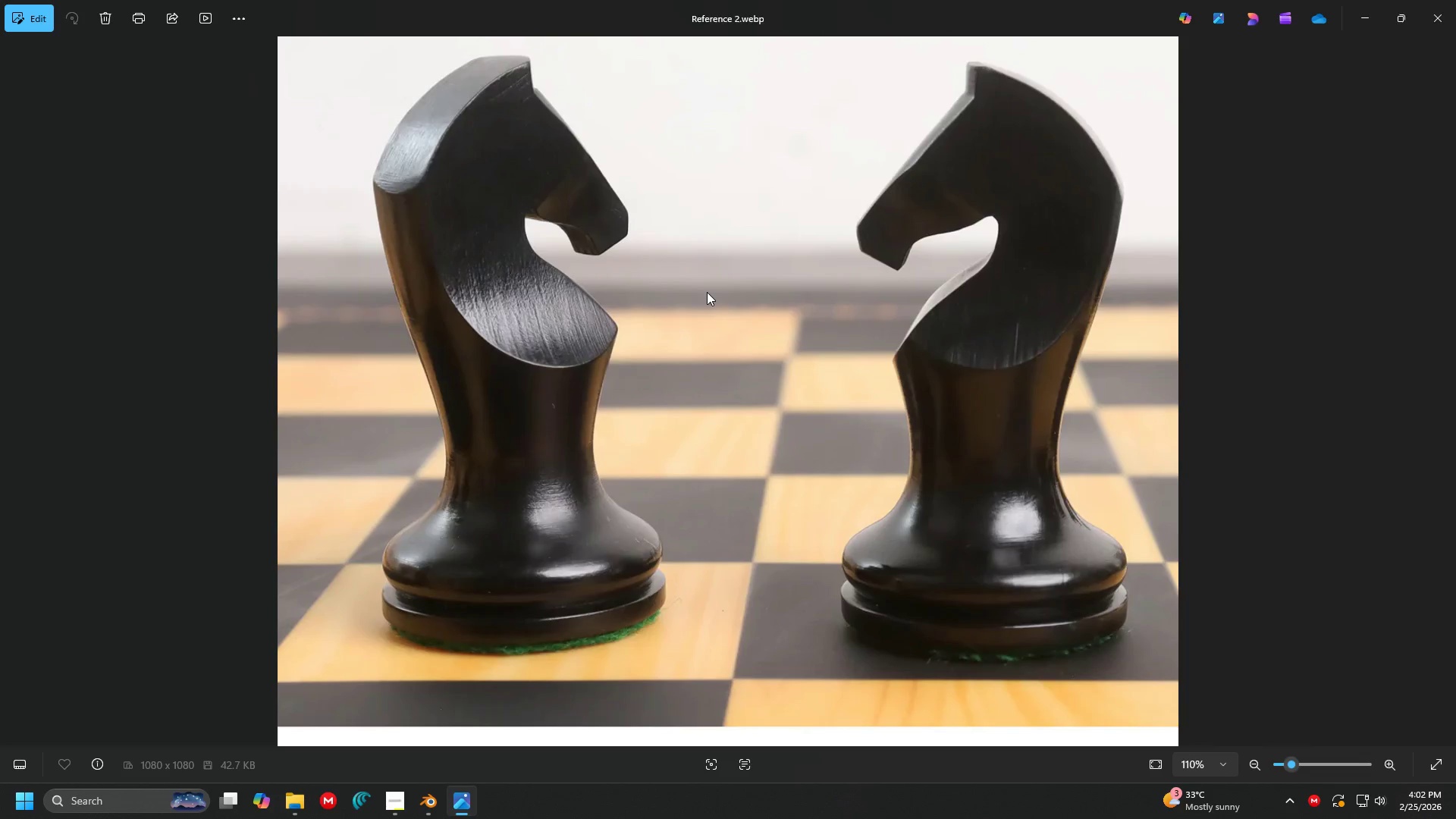 
key(Alt+AltLeft)
 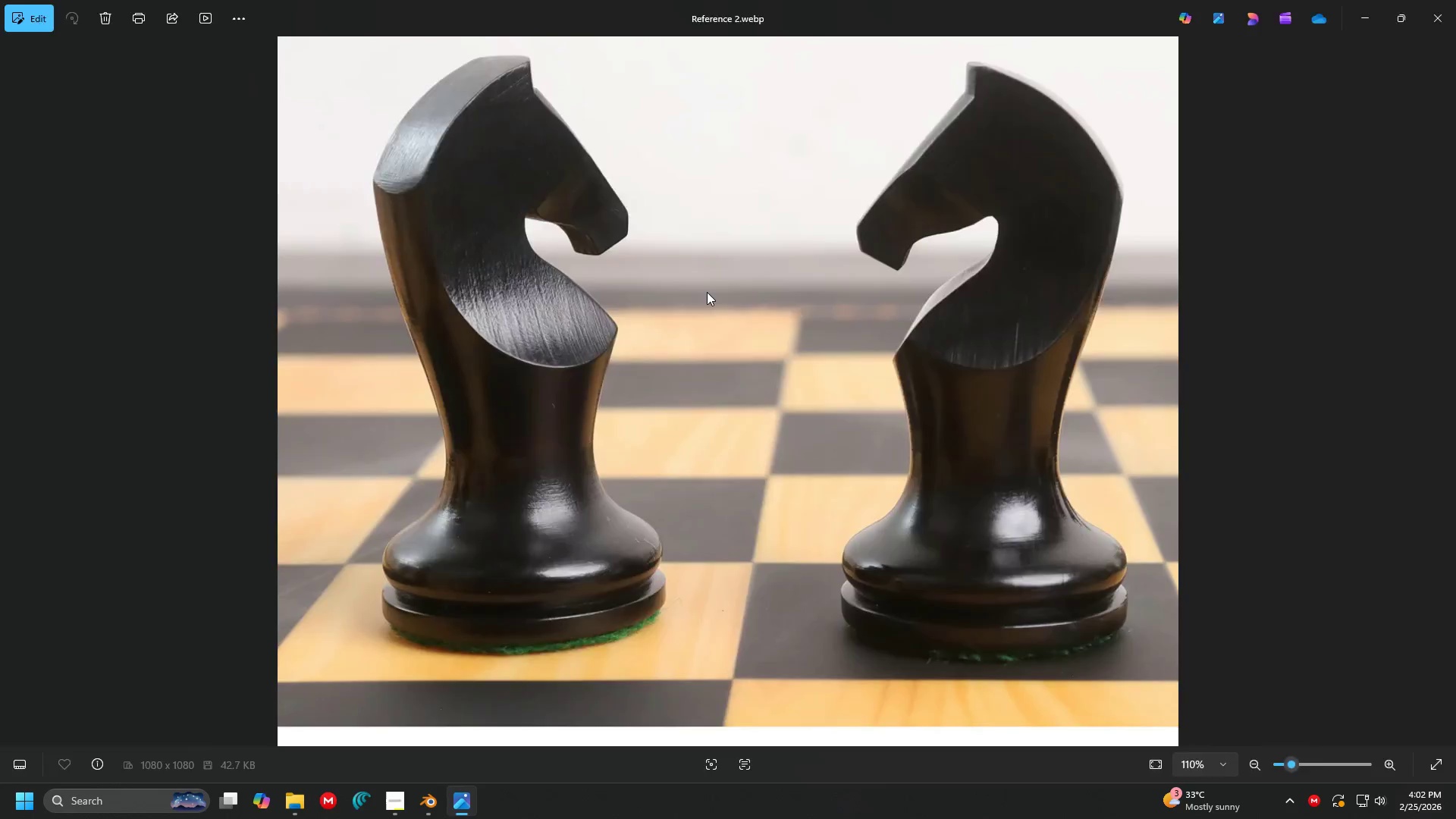 
key(Alt+Tab)
 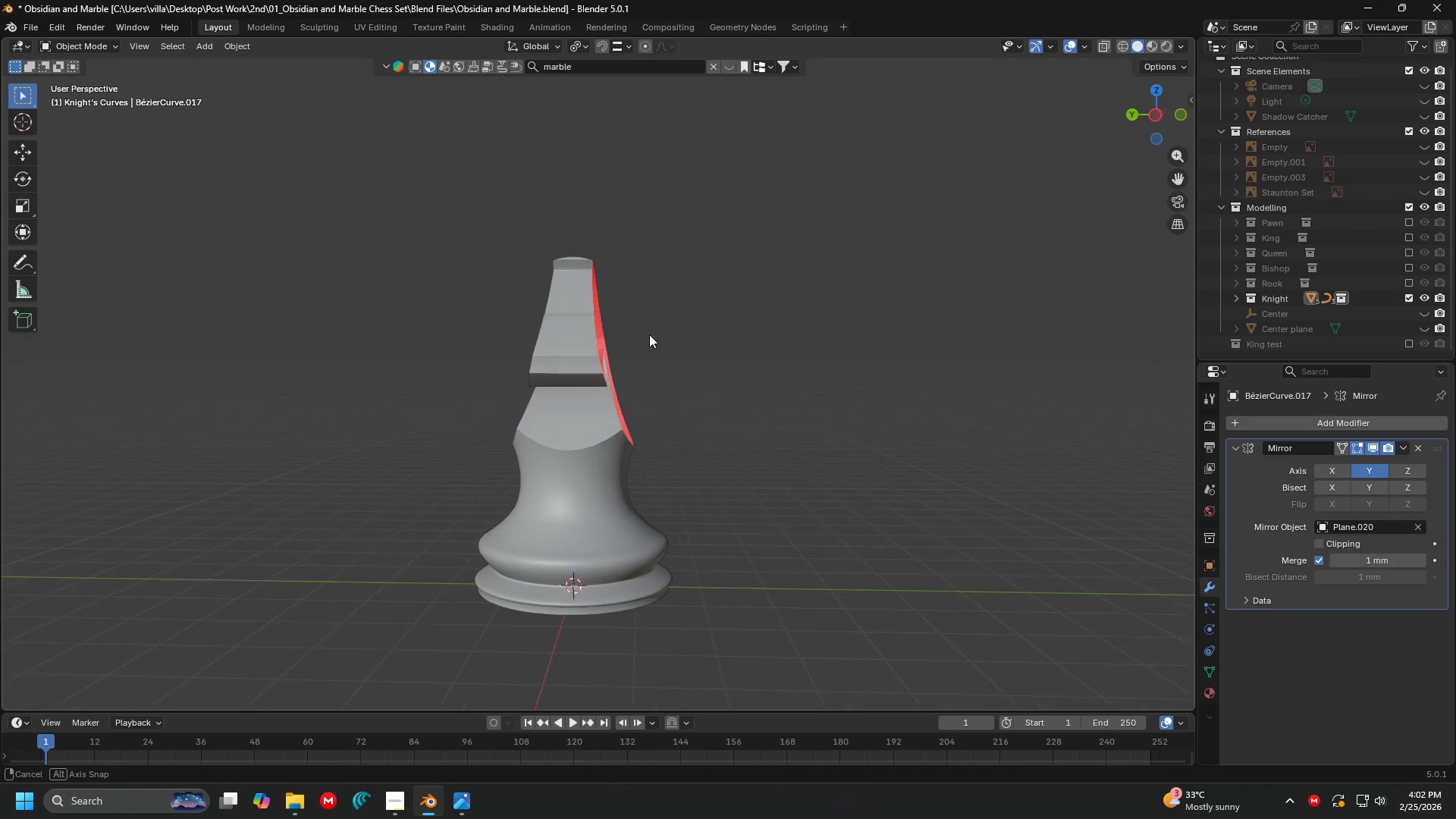 
key(1)
 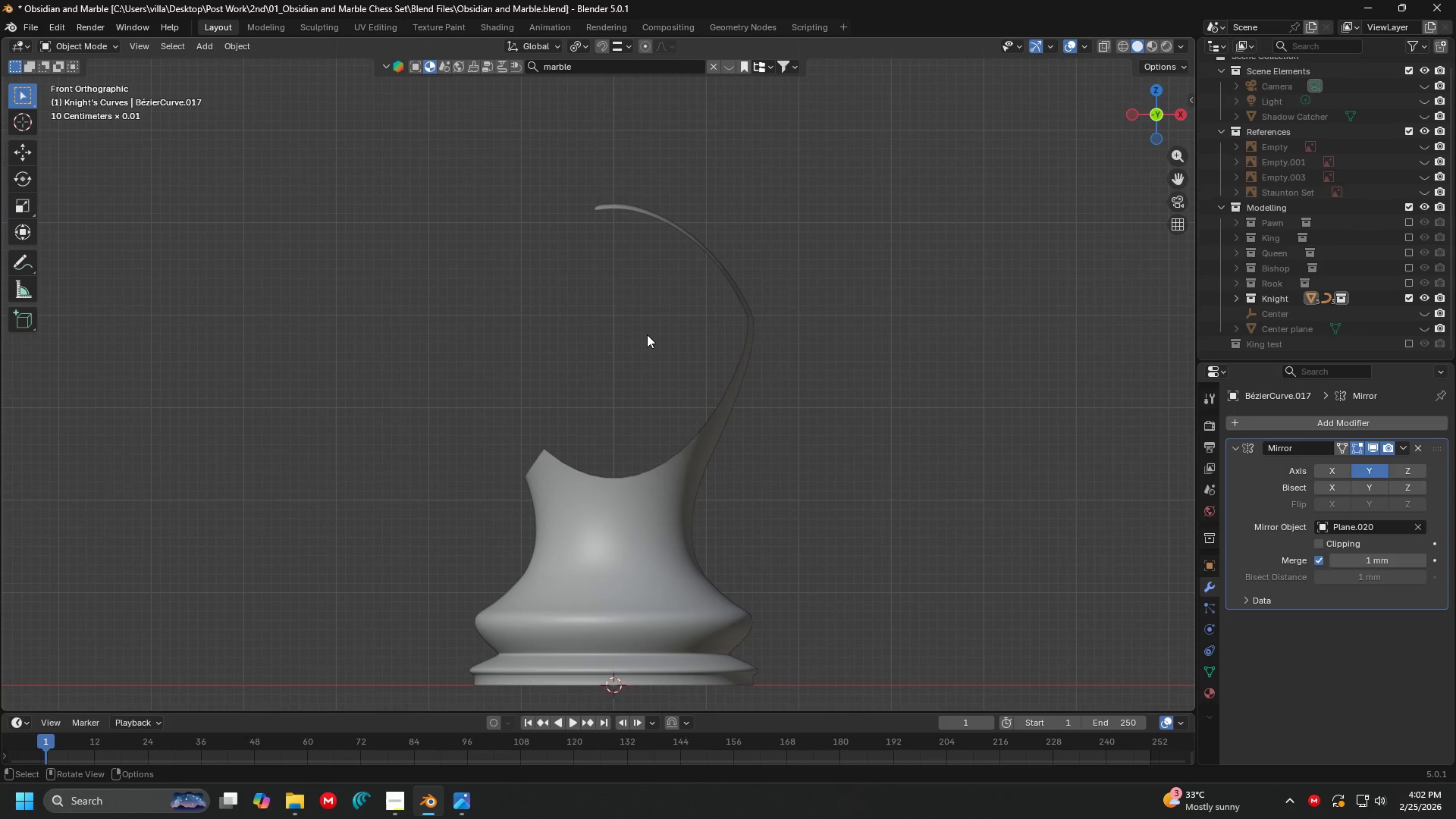 
scroll: coordinate [647, 334], scroll_direction: up, amount: 2.0
 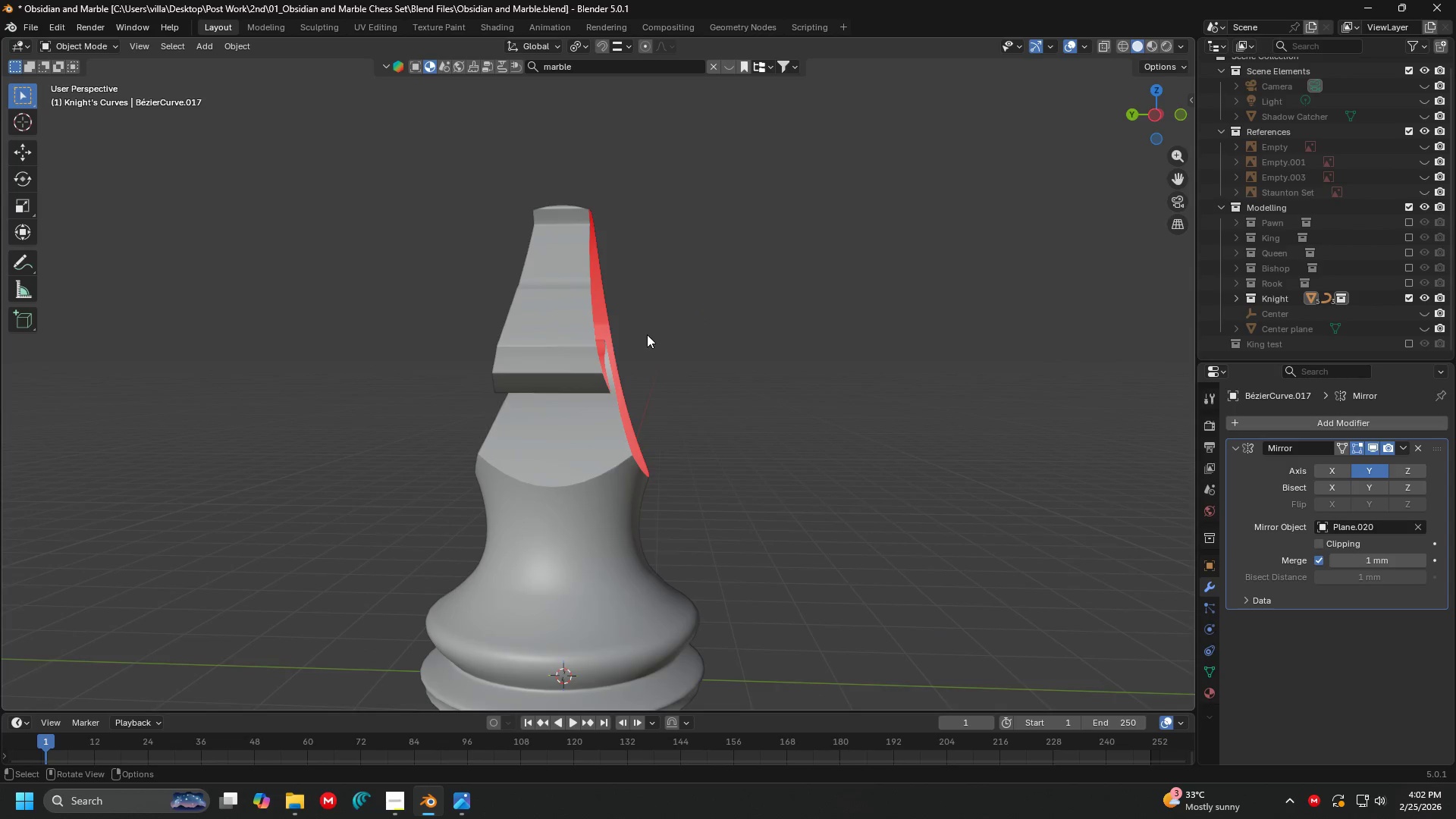 
key(Control+3)
 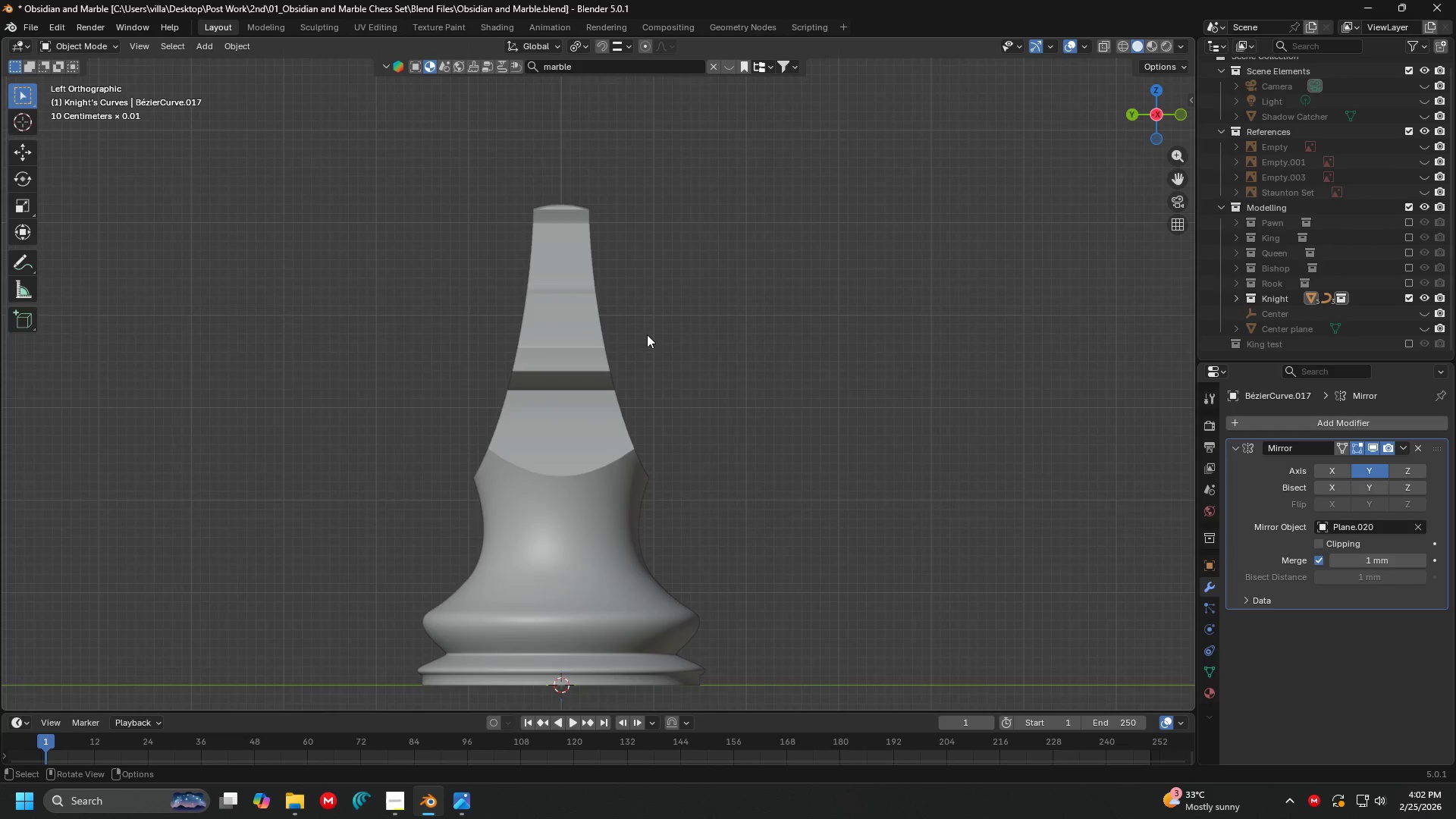 
scroll: coordinate [647, 334], scroll_direction: up, amount: 2.0
 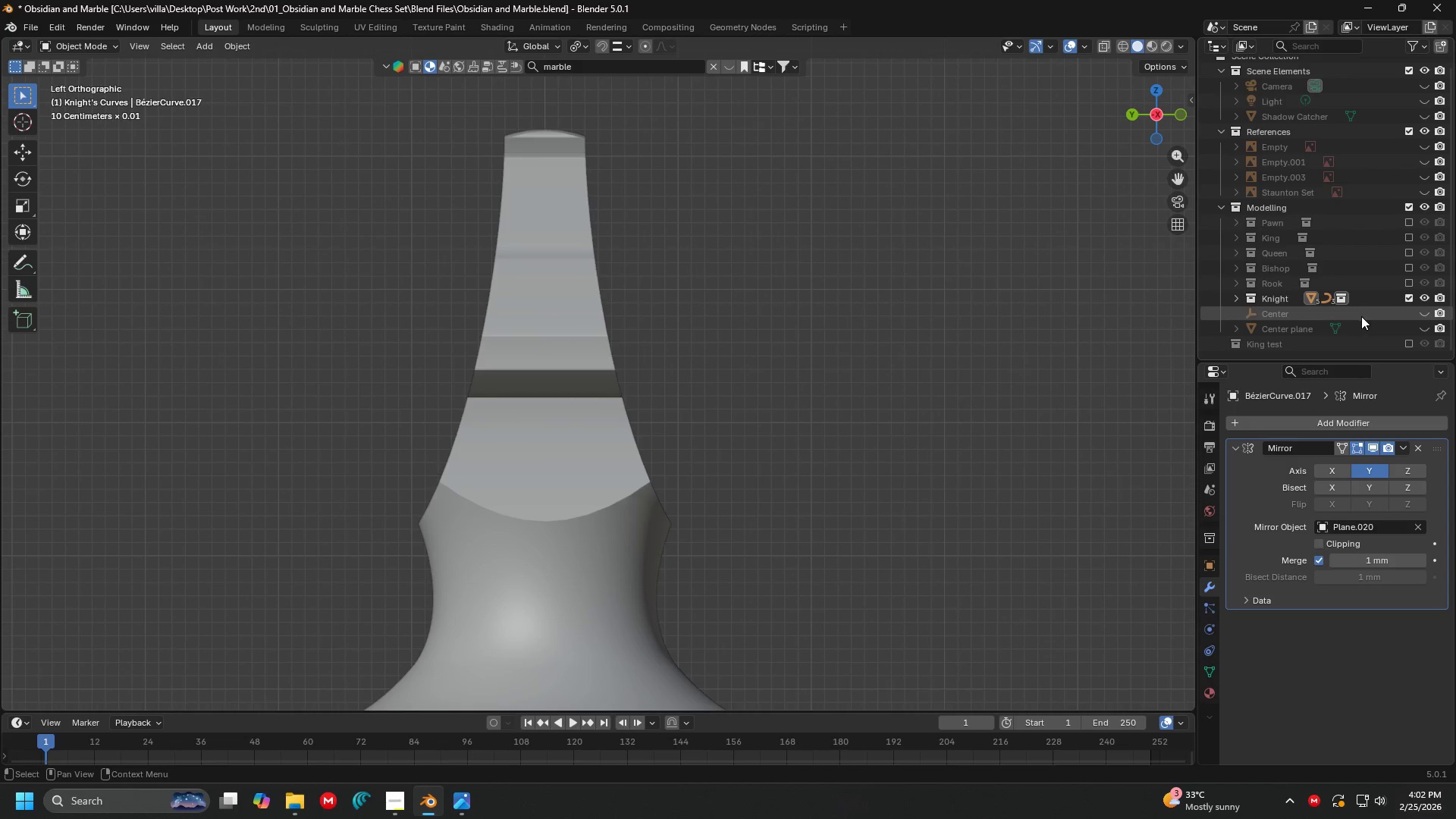 
scroll: coordinate [884, 347], scroll_direction: down, amount: 4.0
 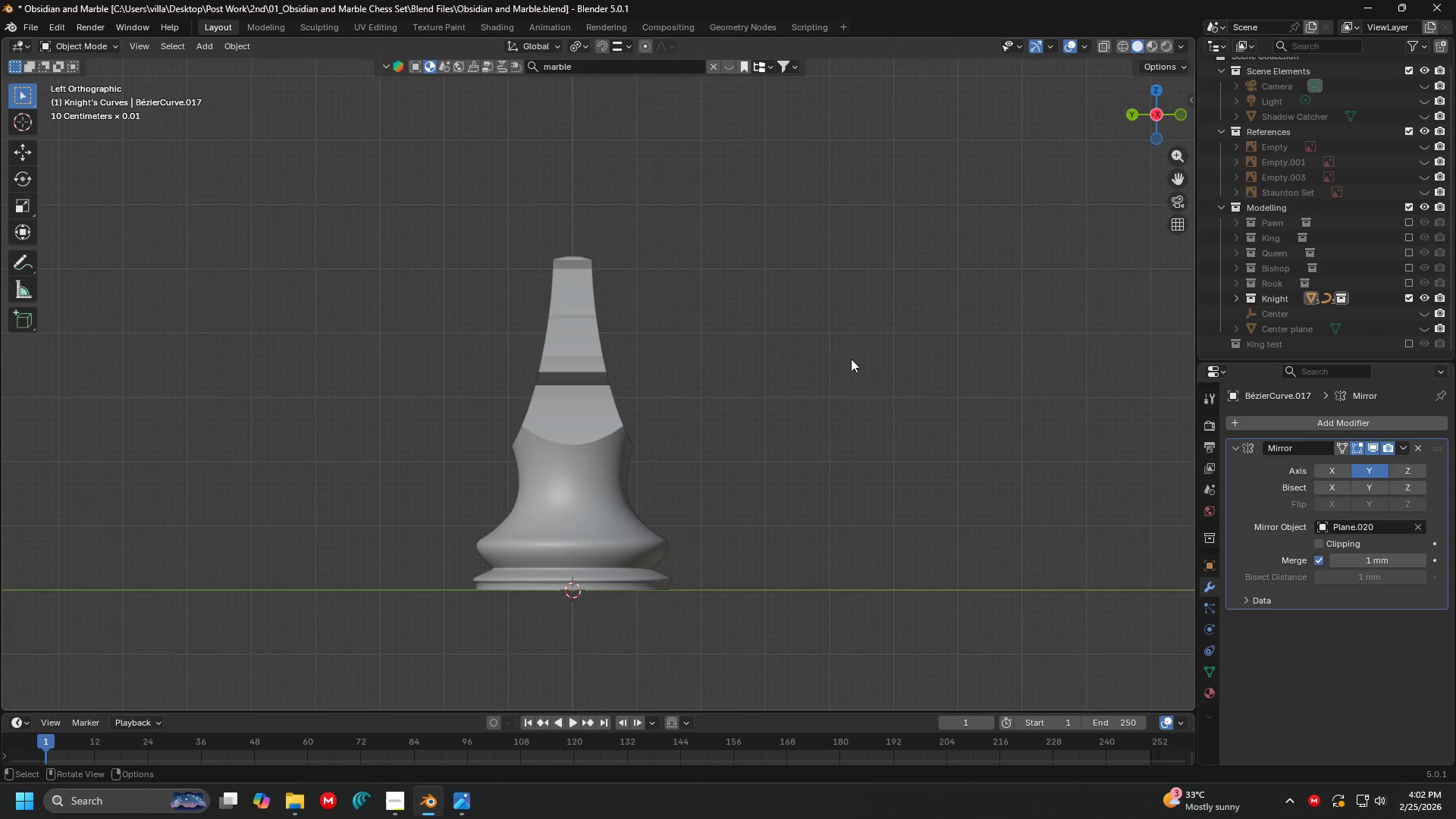 
left_click([845, 361])
 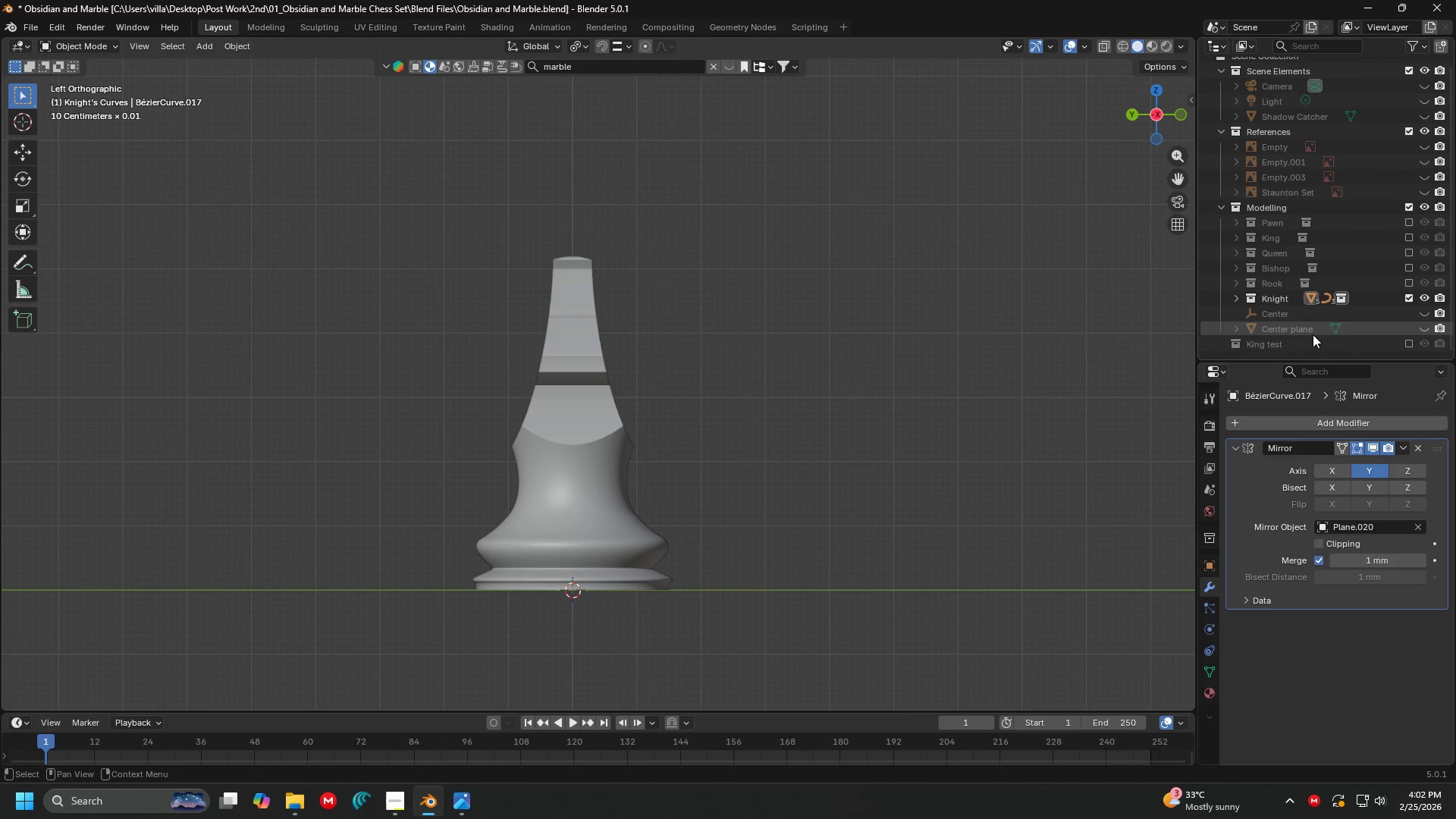 
left_click([1243, 301])
 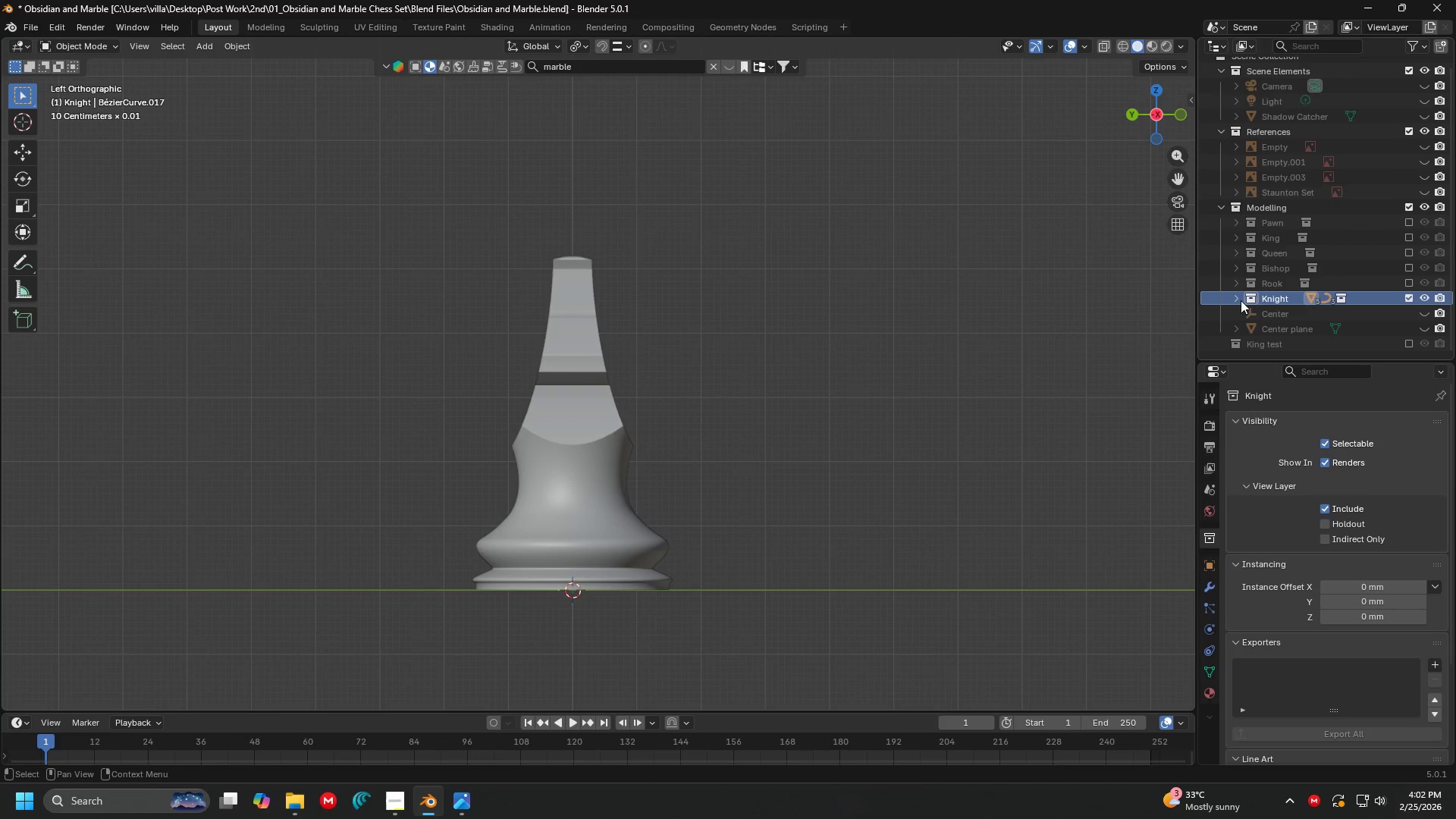 
left_click([1233, 297])
 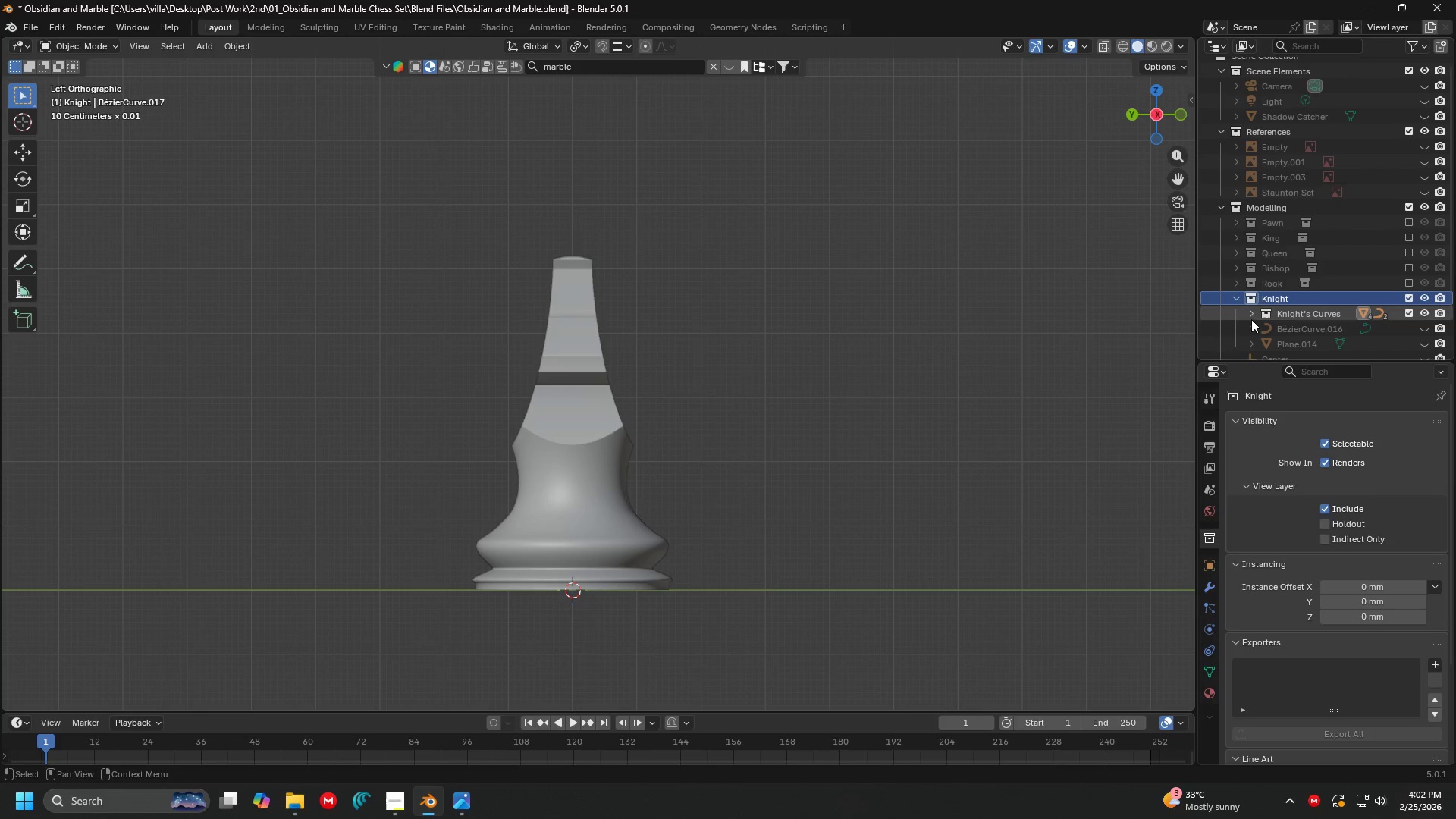 
left_click([1248, 313])
 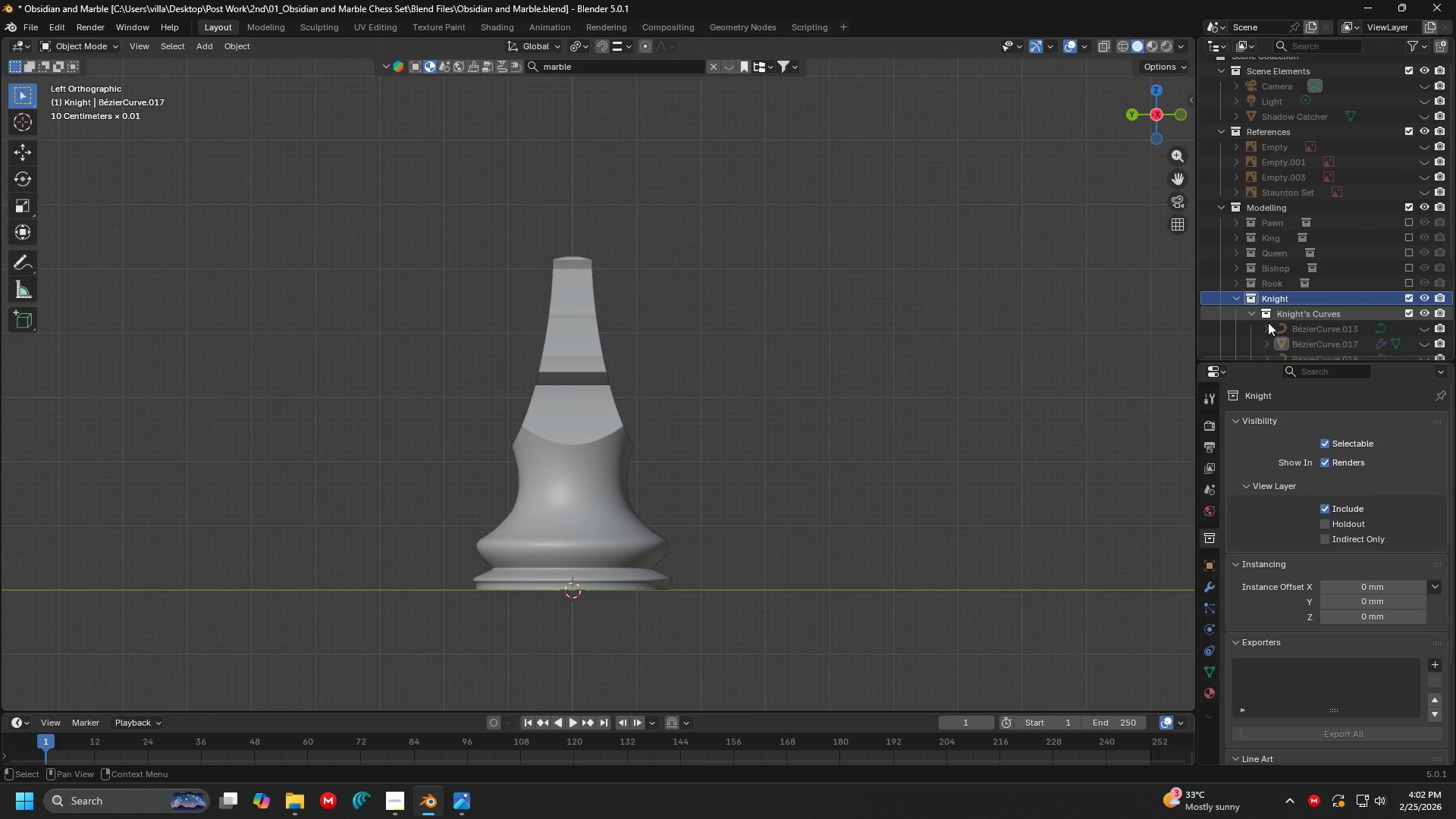 
scroll: coordinate [1313, 339], scroll_direction: down, amount: 5.0
 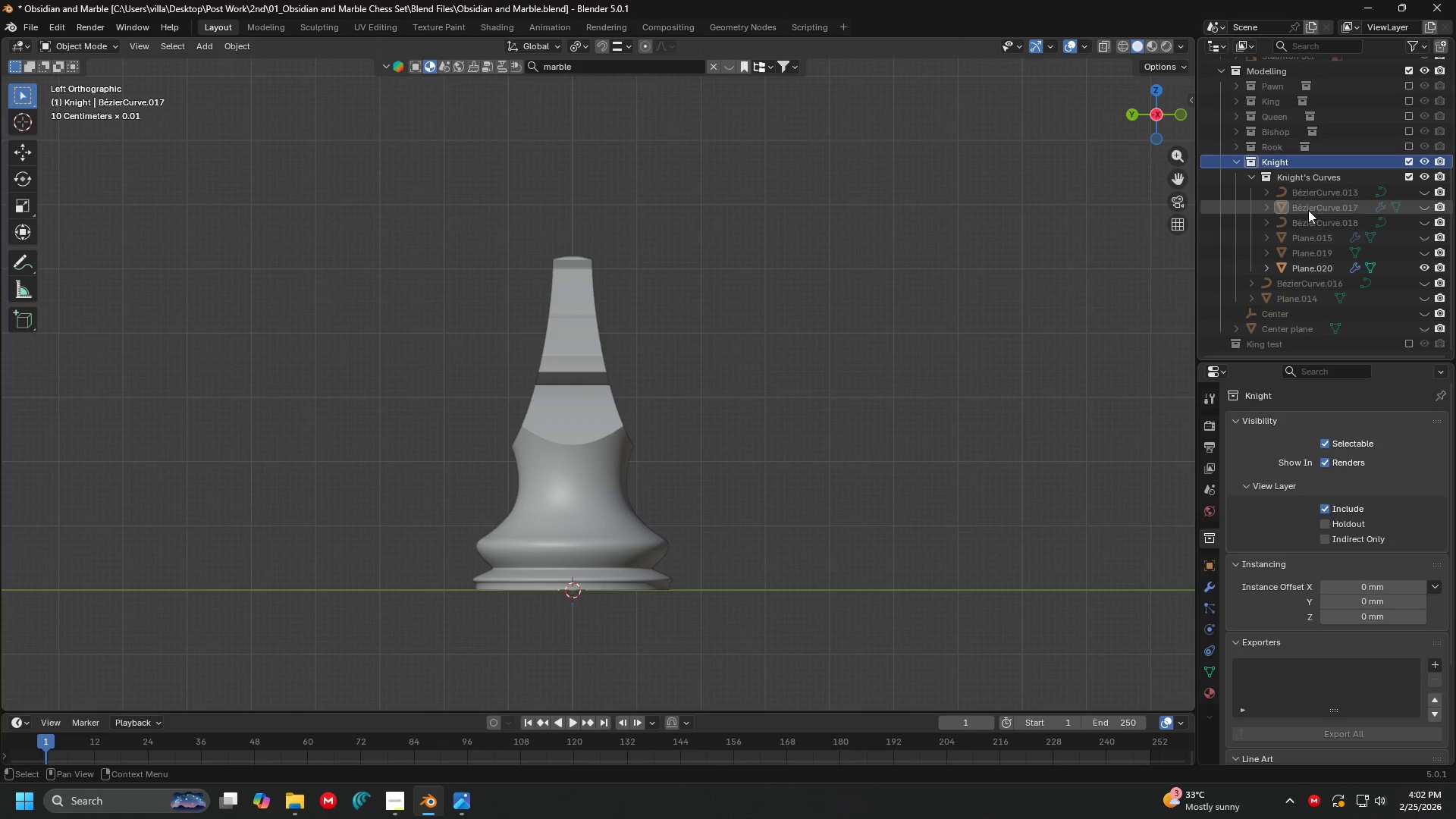 
left_click([1308, 210])
 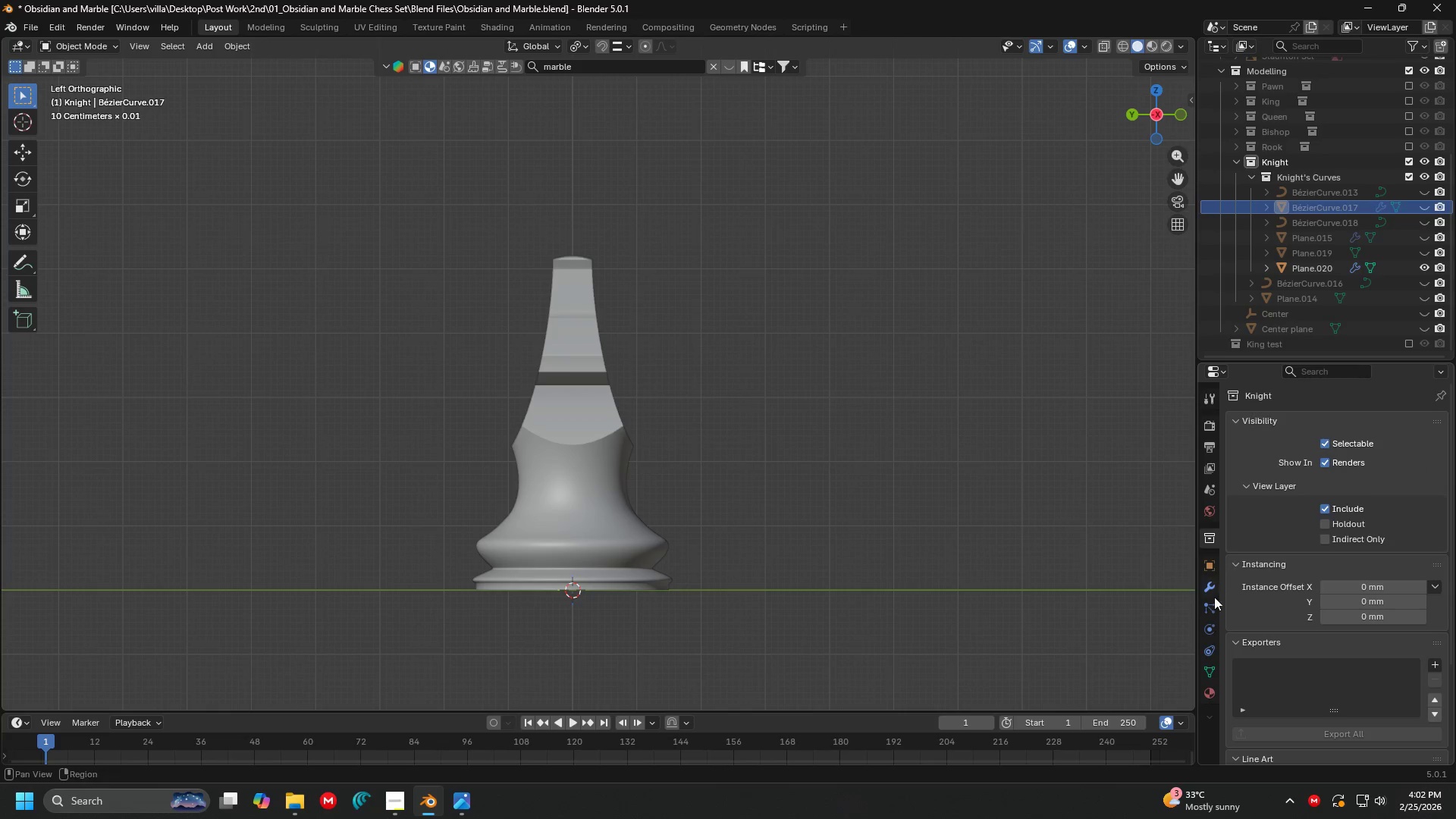 
left_click([1212, 582])
 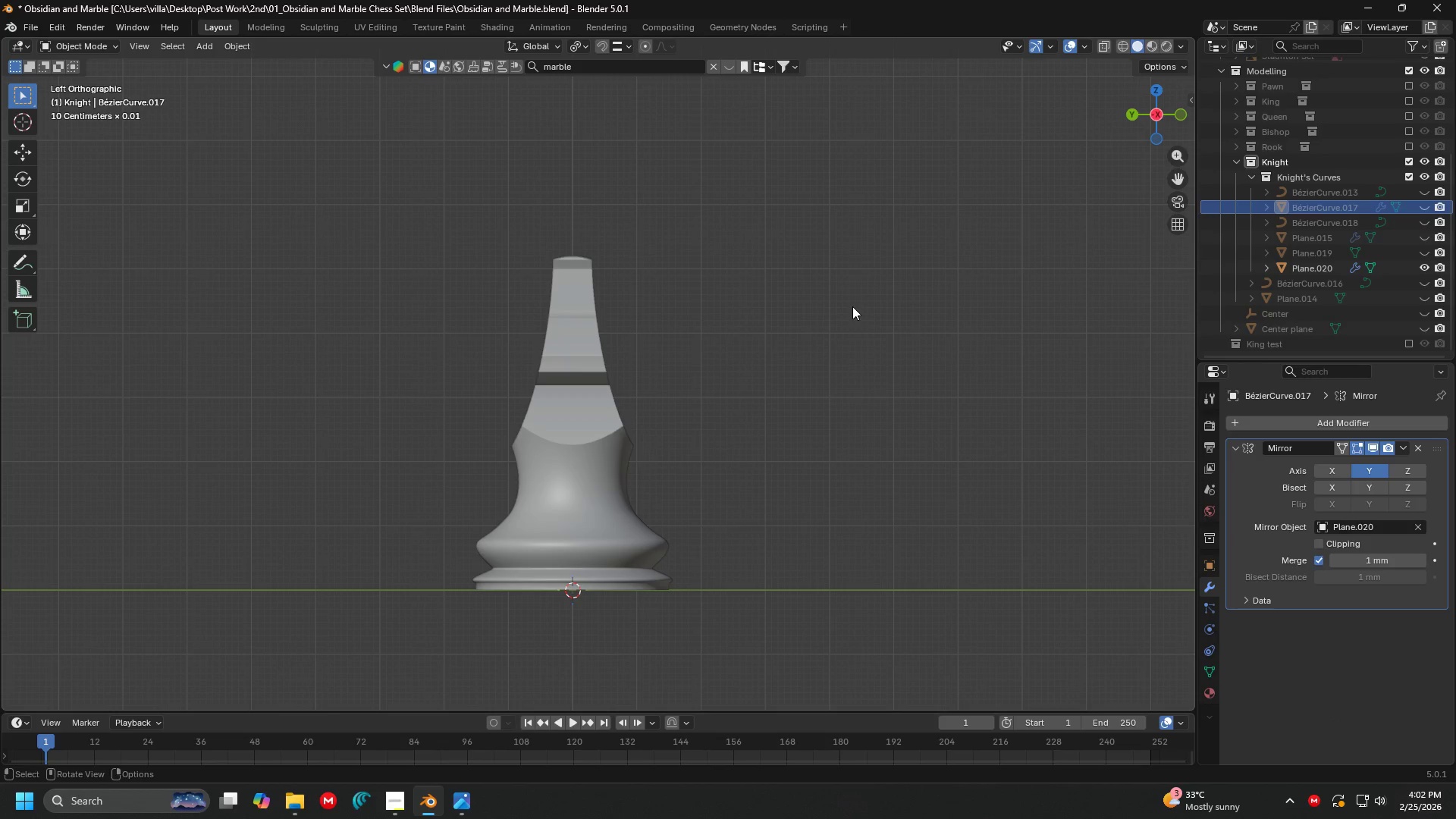 
key(Delete)
 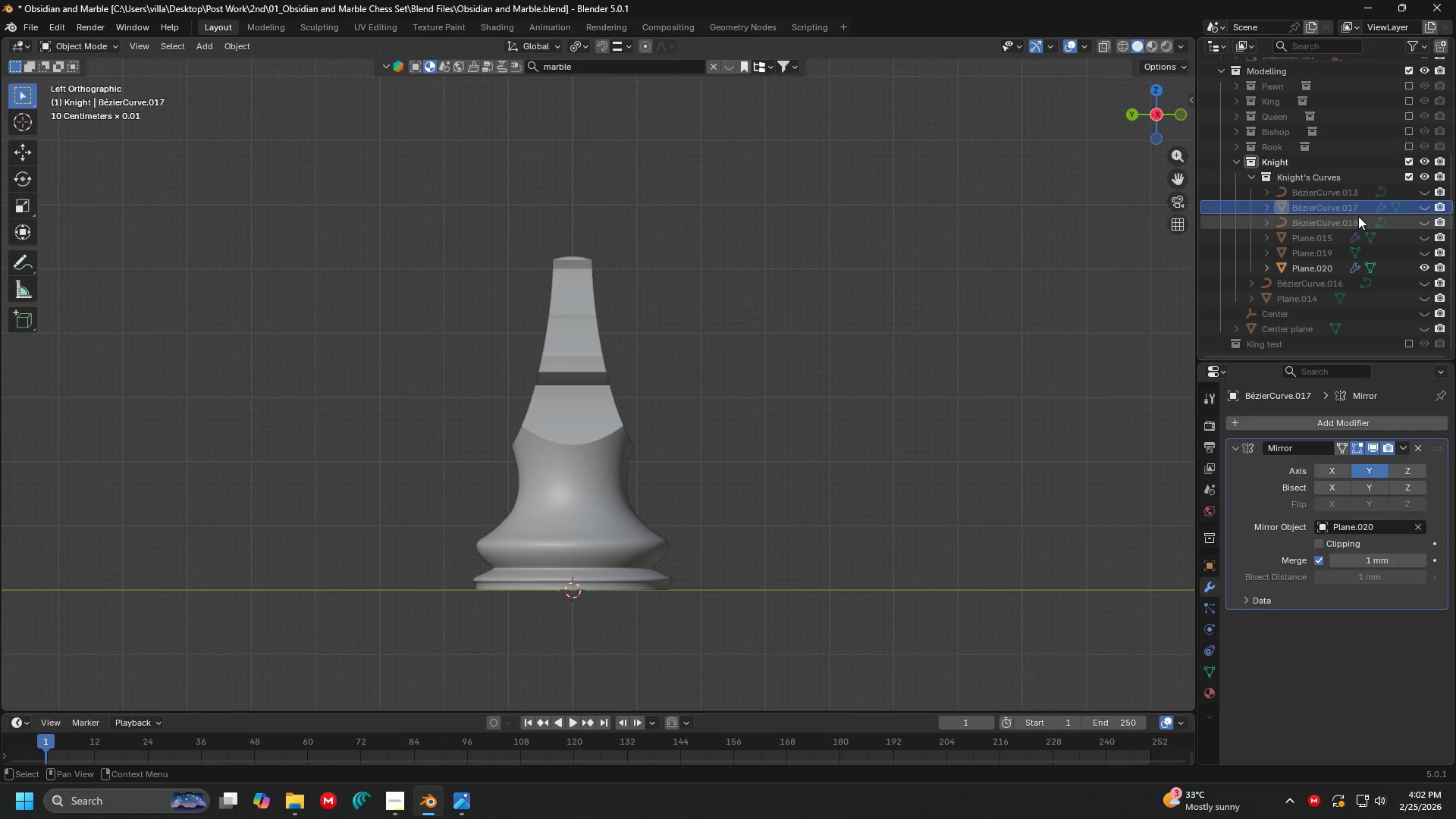 
key(Delete)
 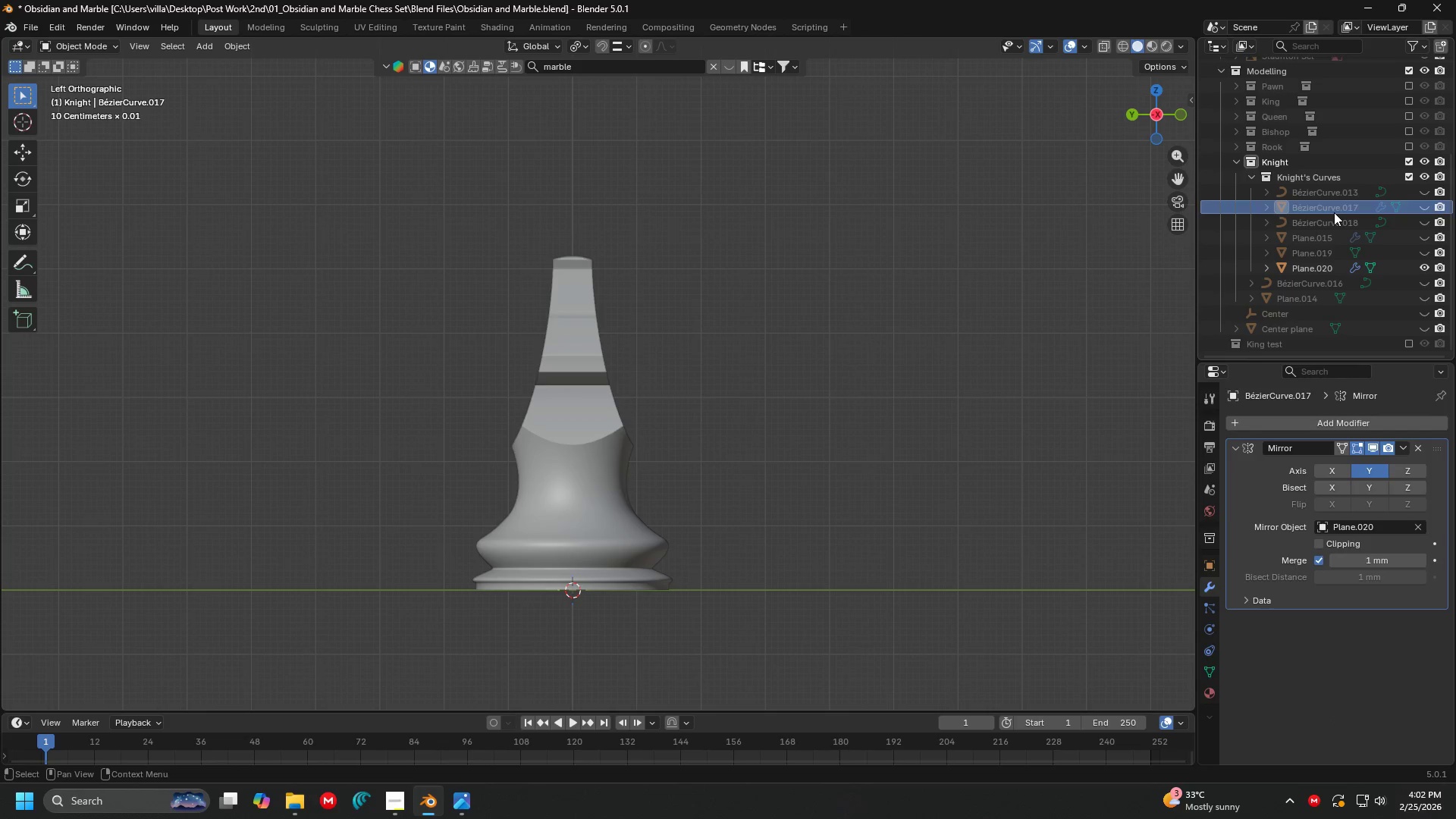 
key(Backspace)
 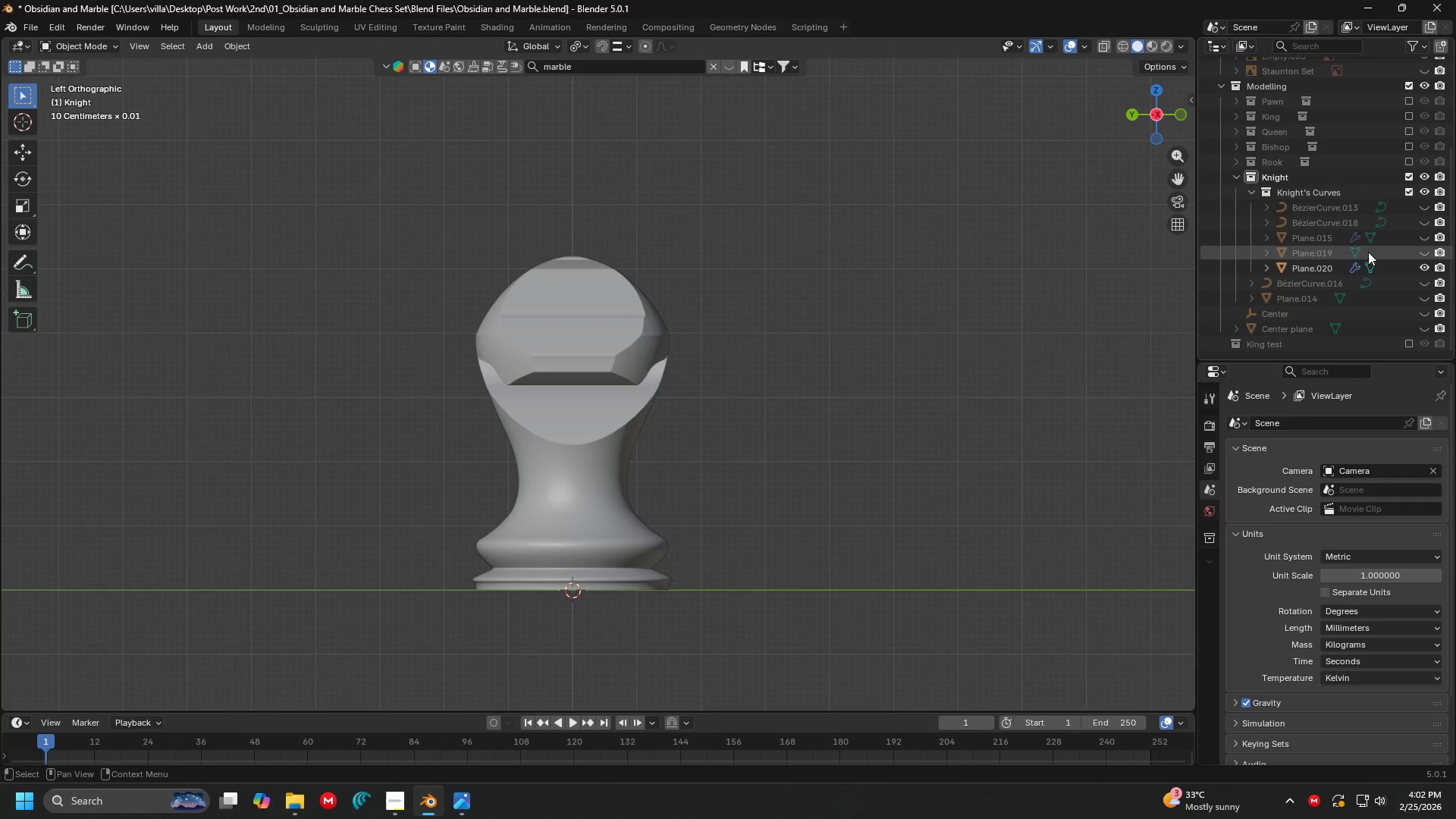 
left_click([1346, 225])
 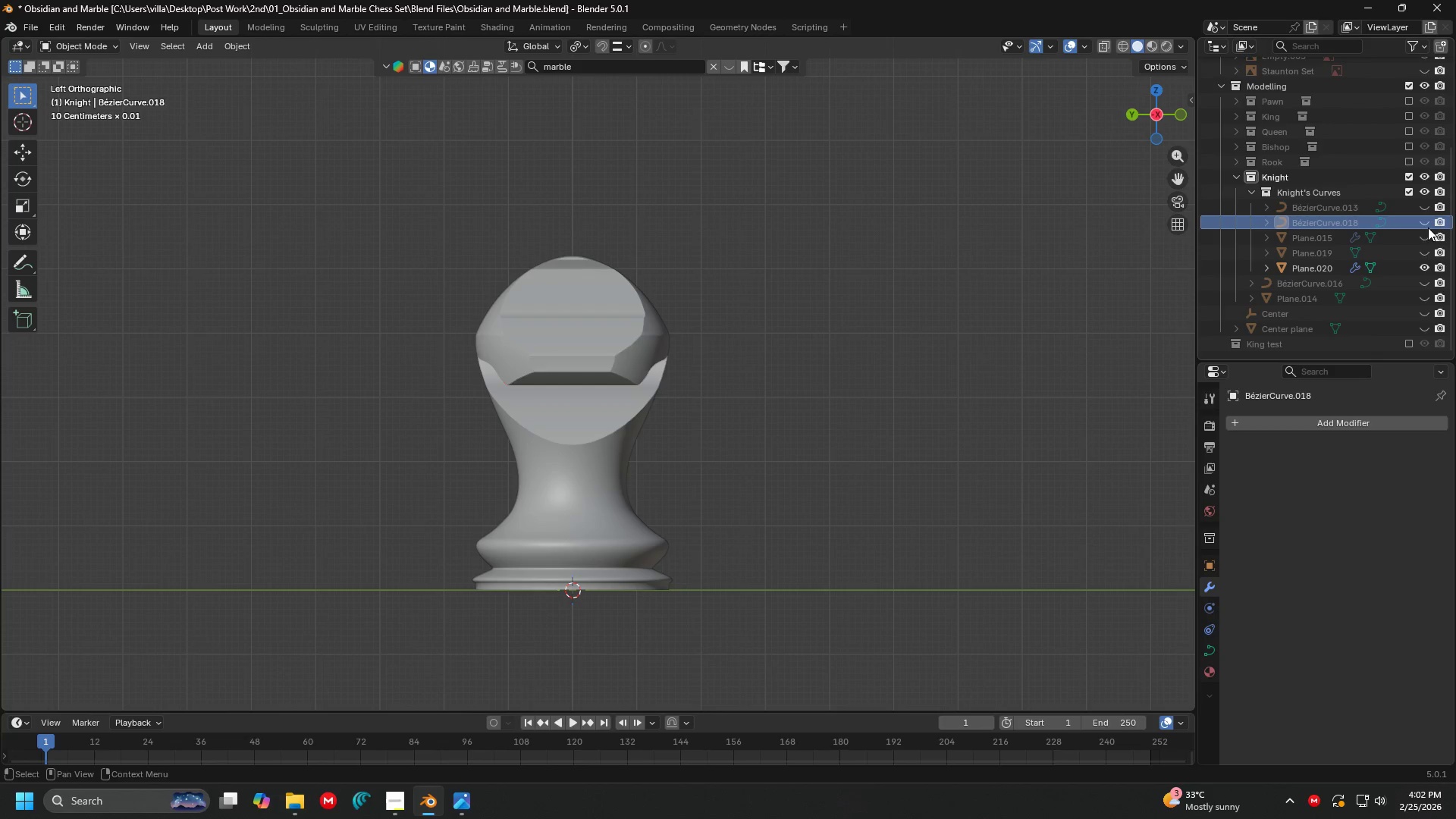 
left_click([1423, 225])
 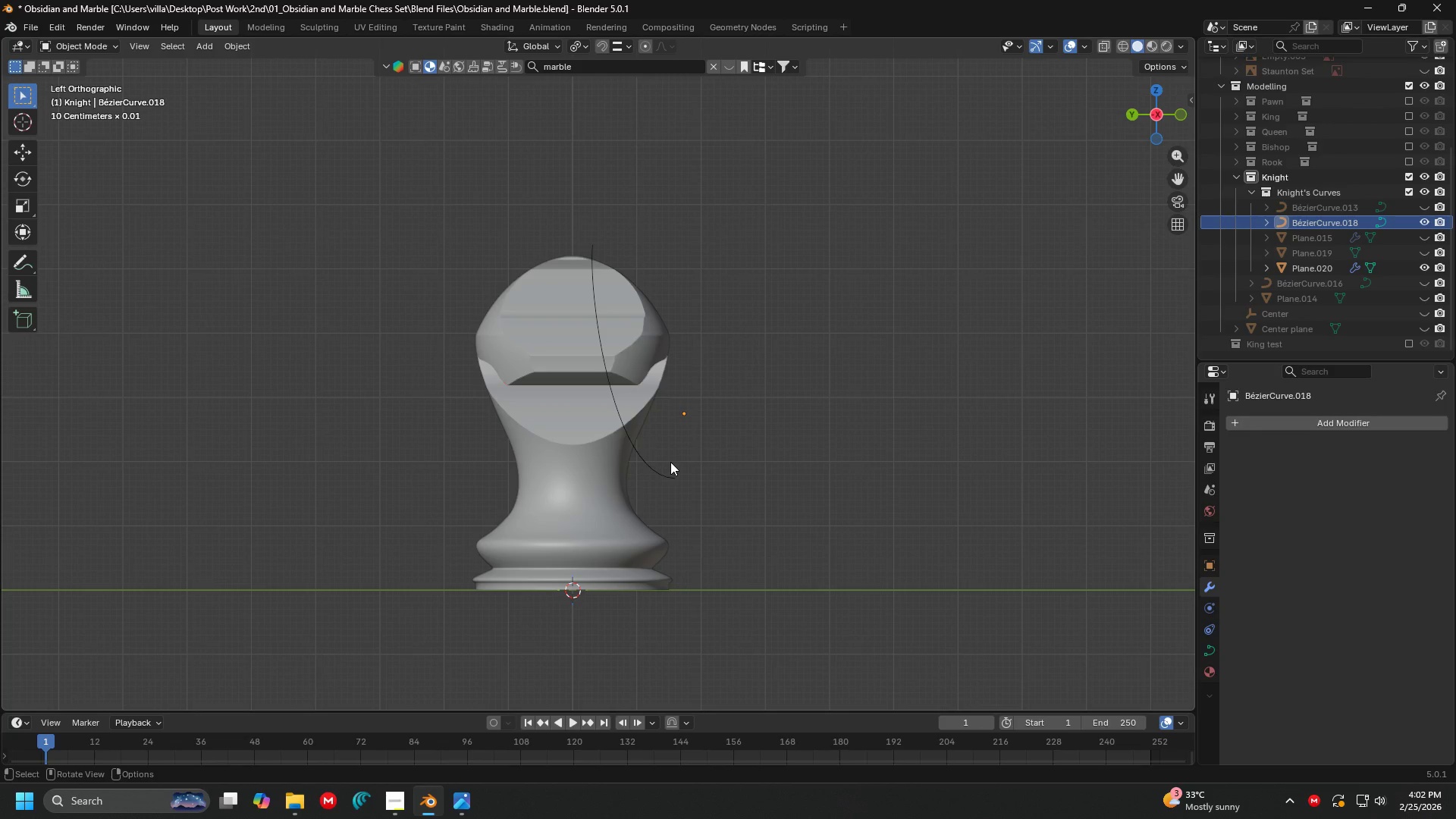 
double_click([658, 479])
 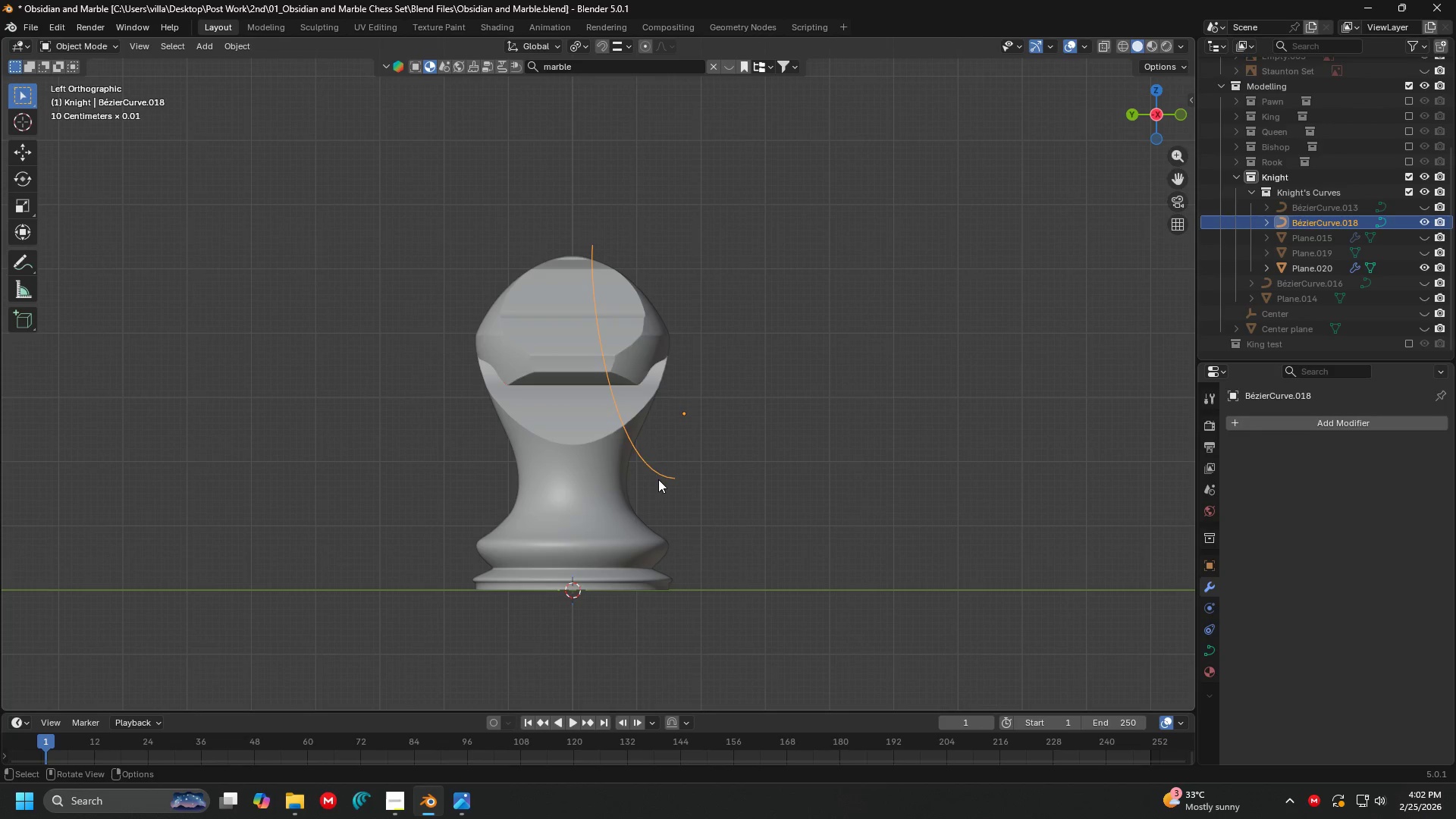 
key(Tab)
 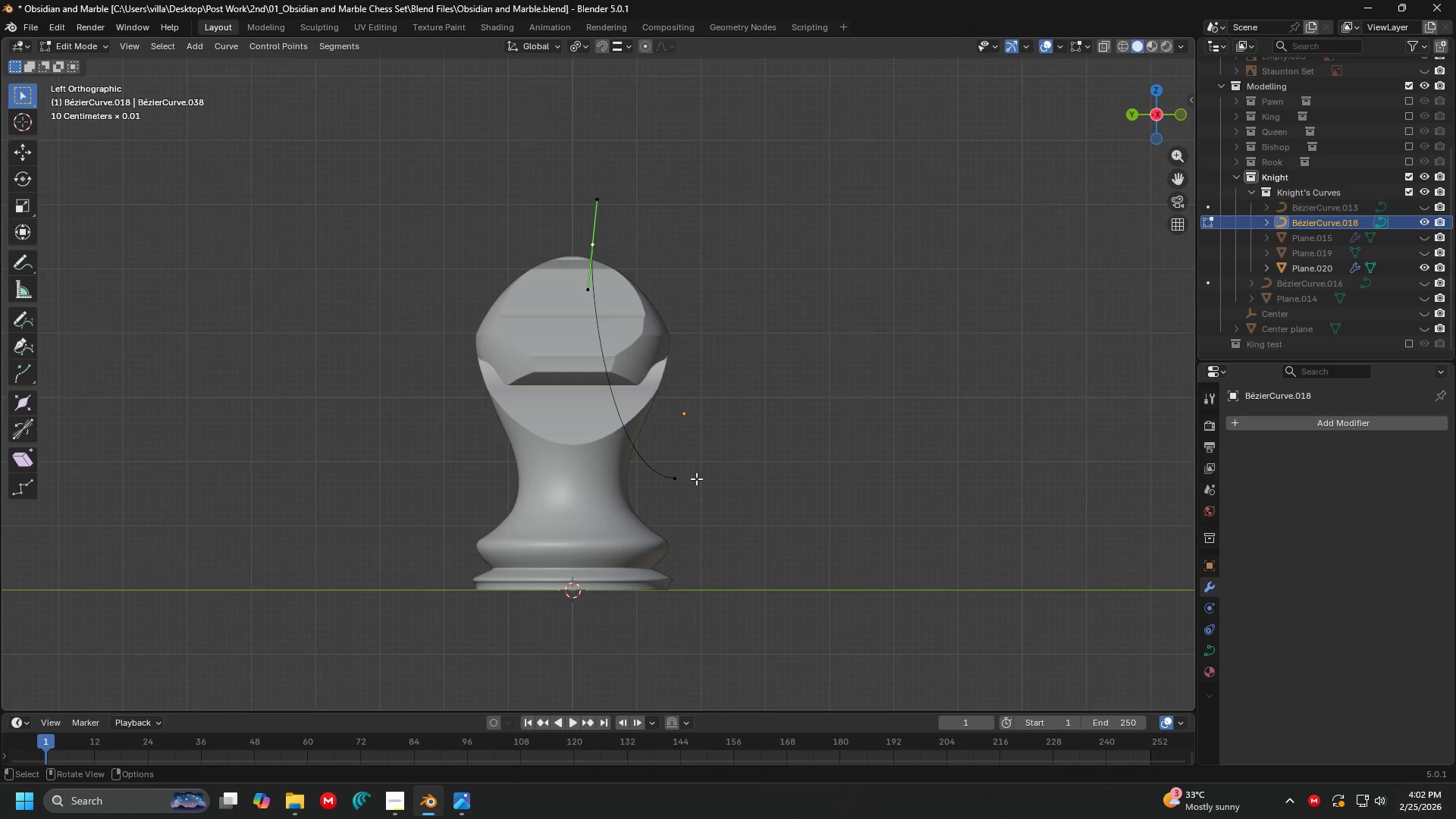 
scroll: coordinate [652, 443], scroll_direction: up, amount: 2.0
 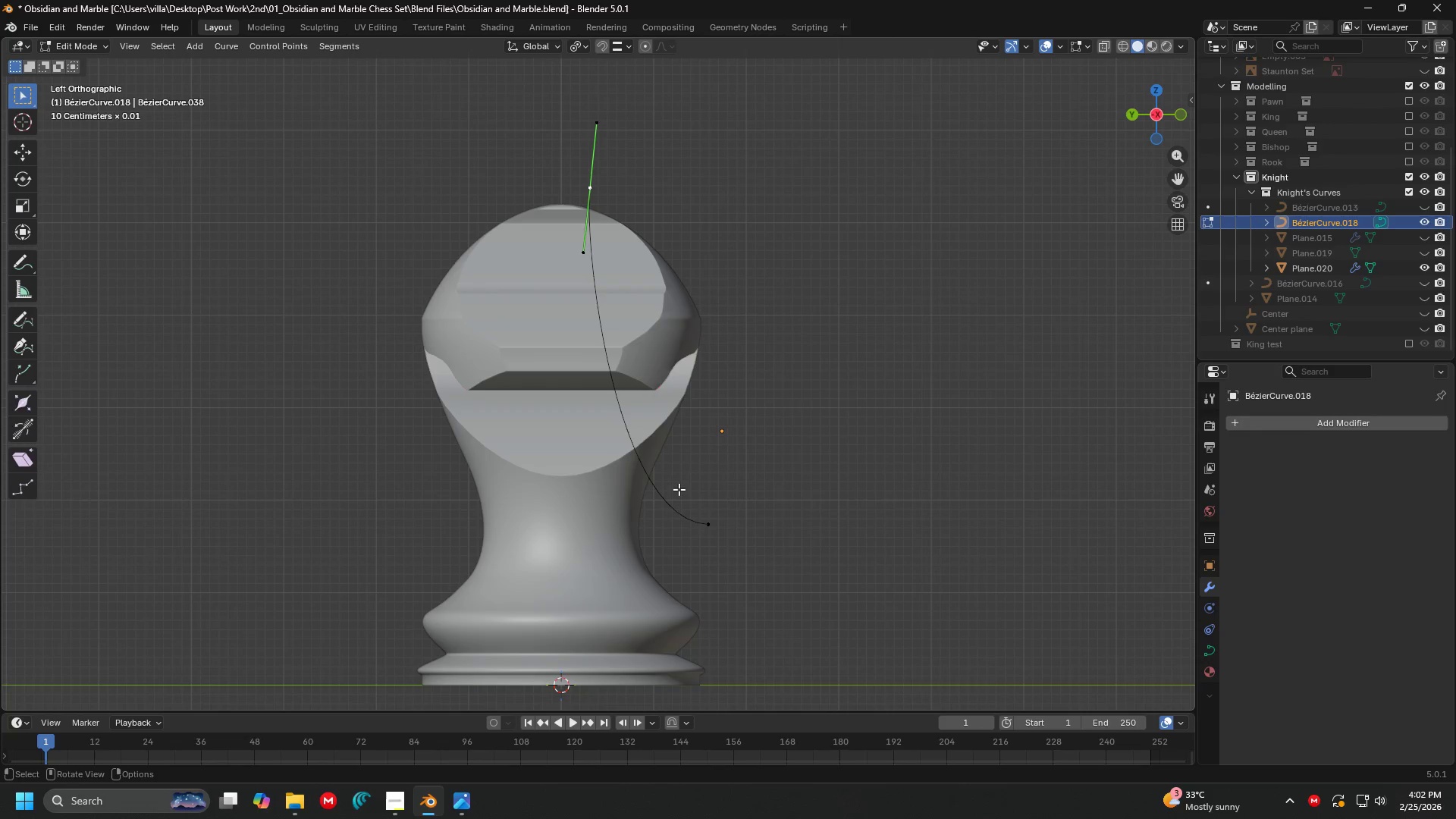 
left_click([708, 522])
 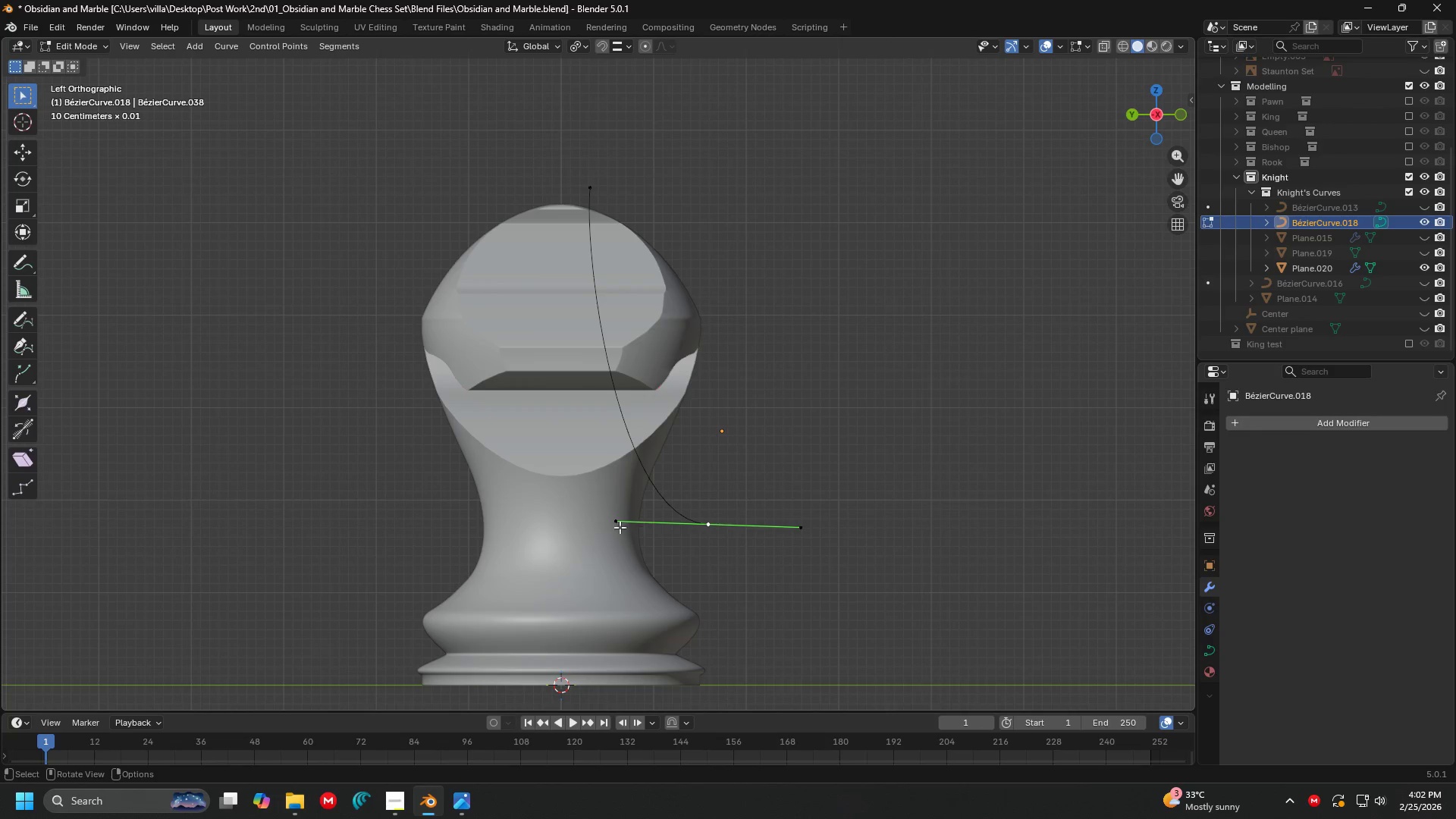 
left_click([609, 523])
 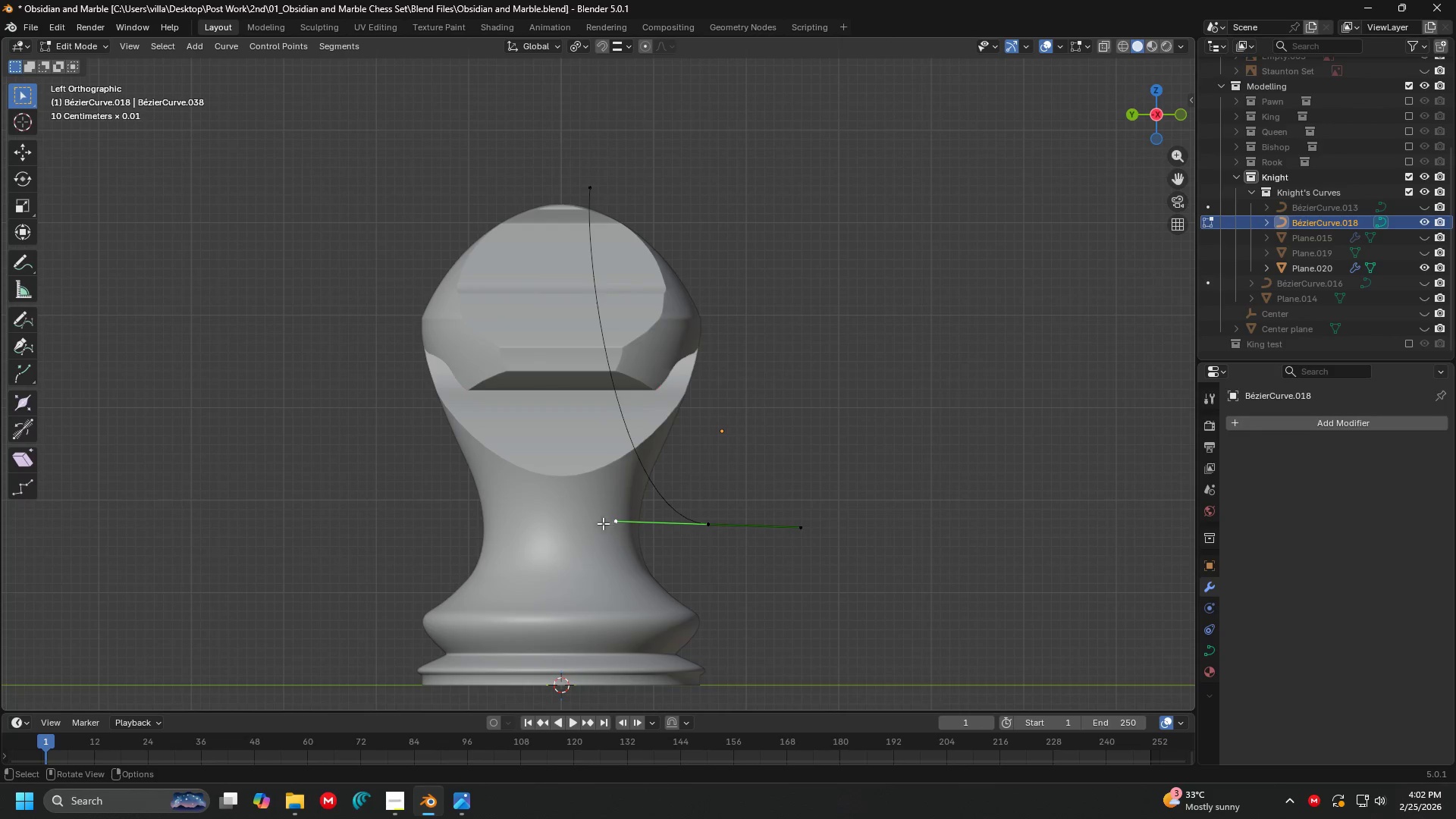 
key(G)
 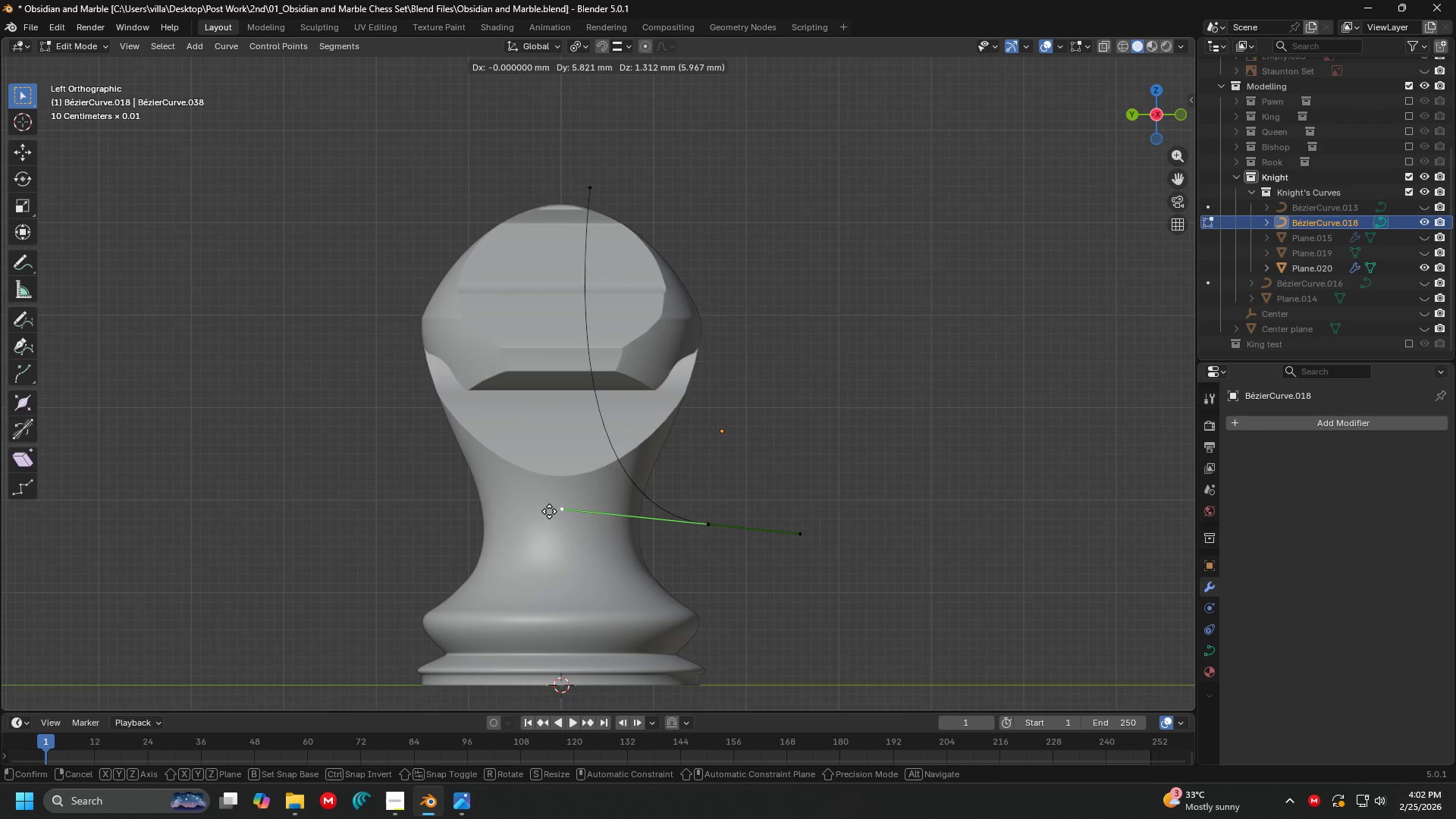 
left_click([538, 510])
 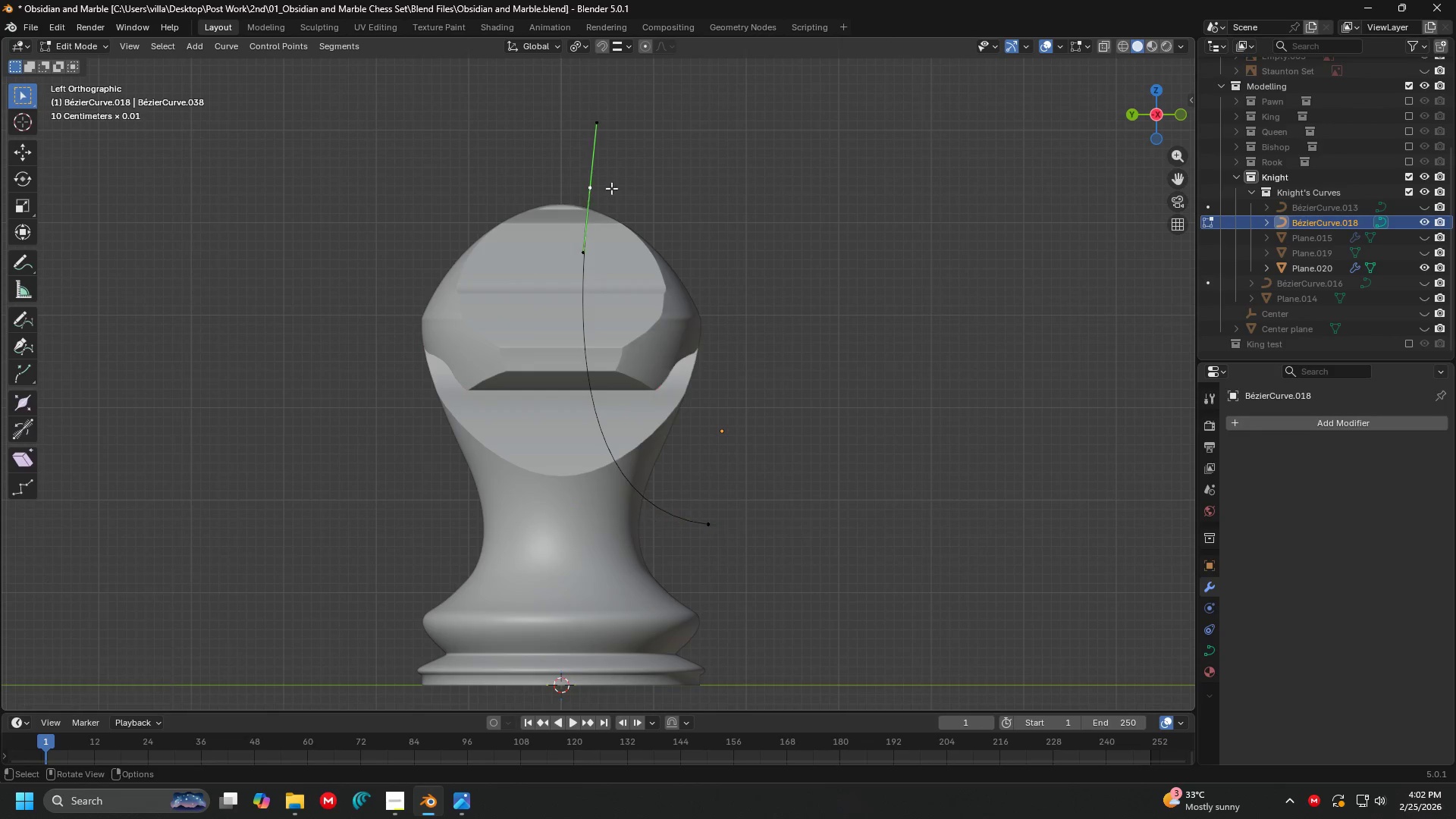 
key(R)
 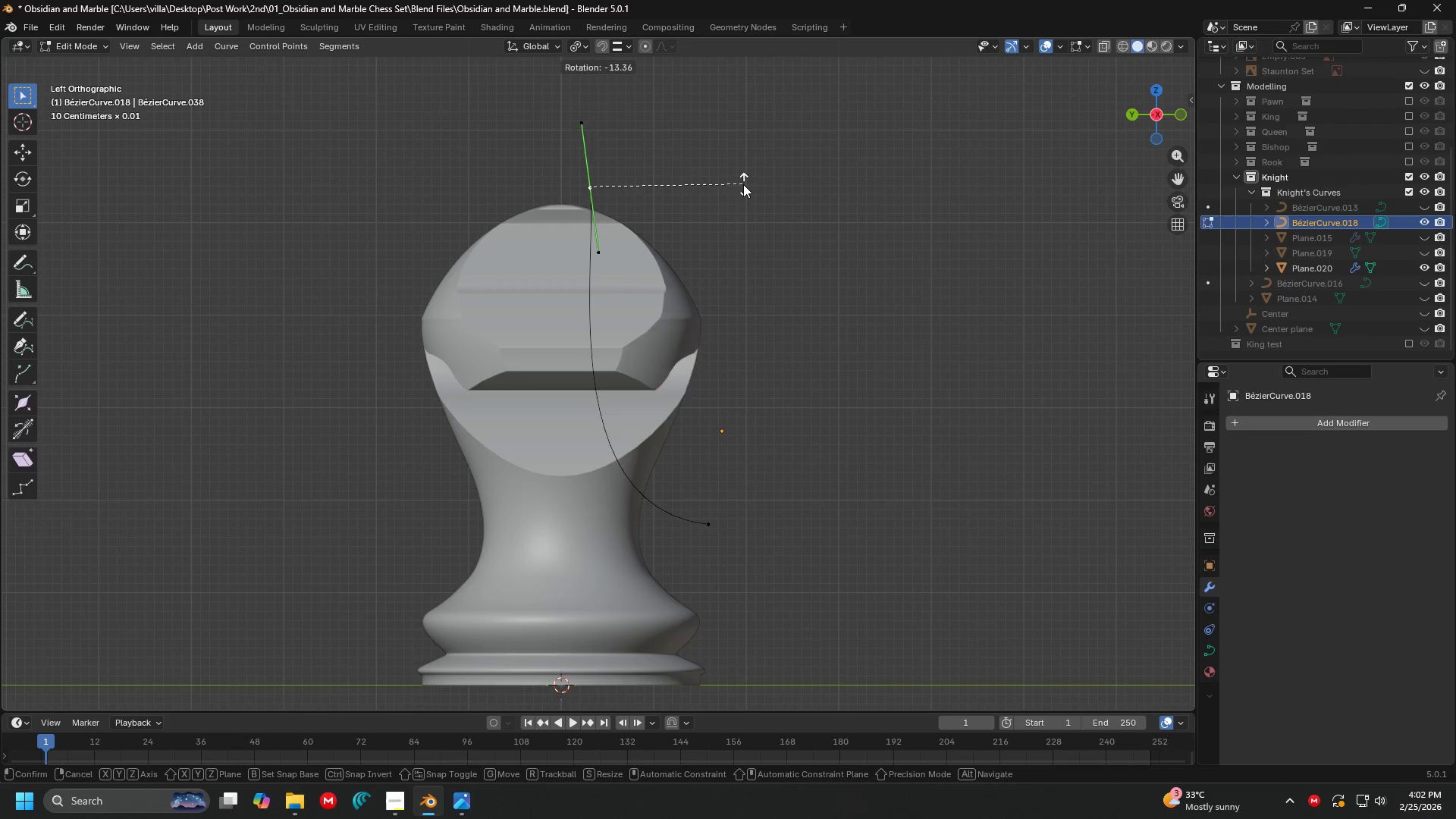 
left_click([743, 183])
 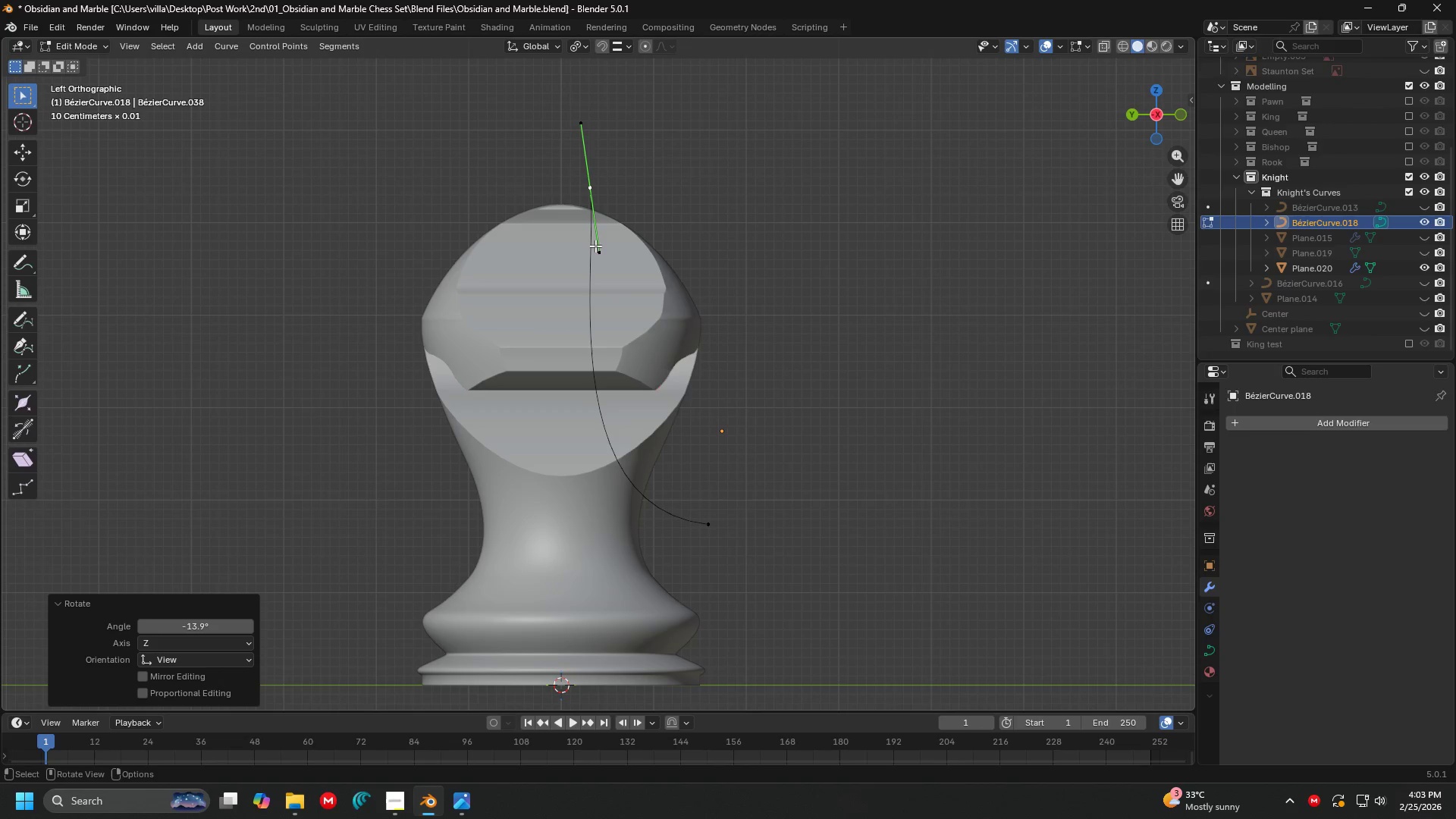 
left_click([599, 256])
 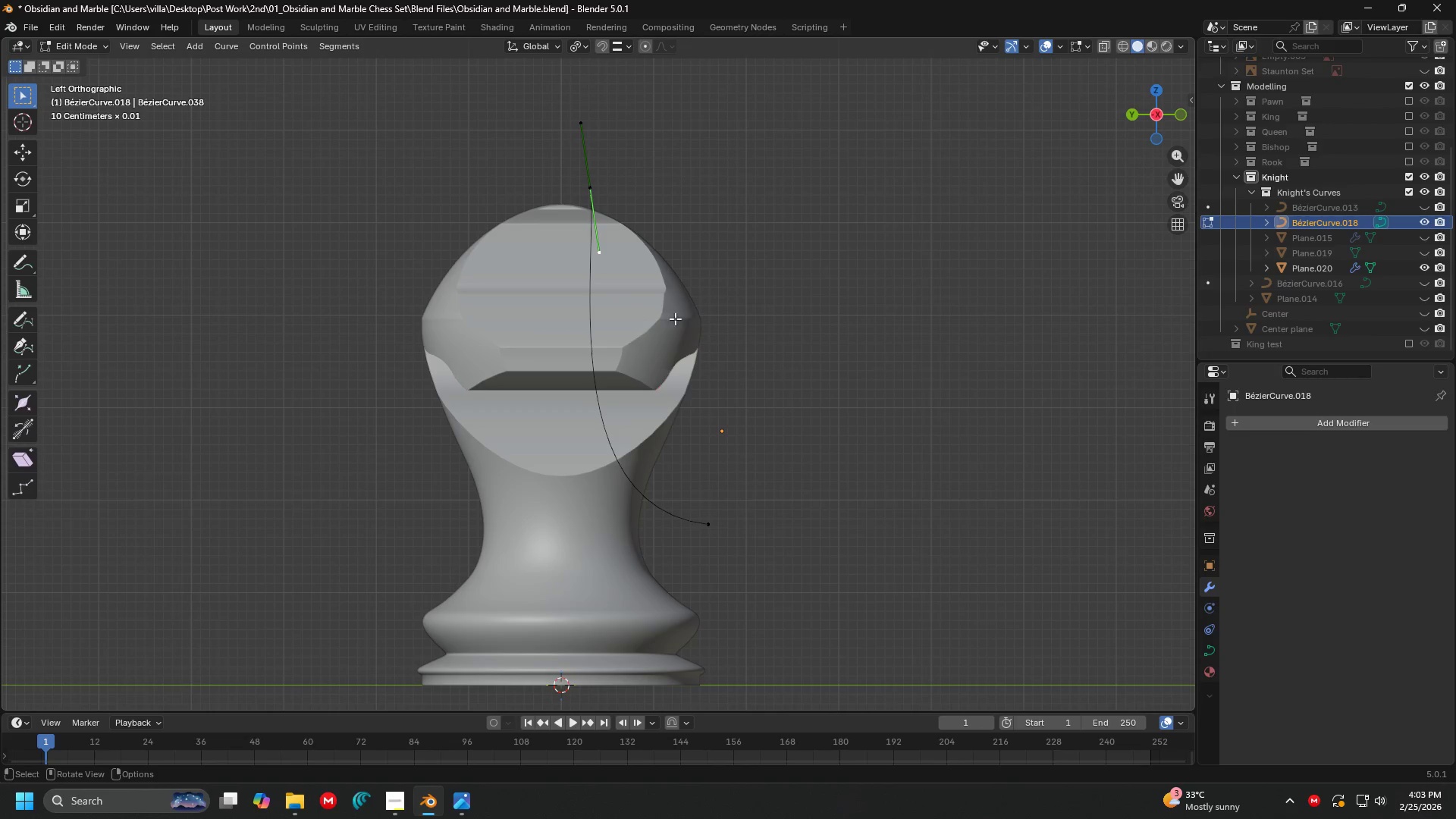 
left_click([703, 311])
 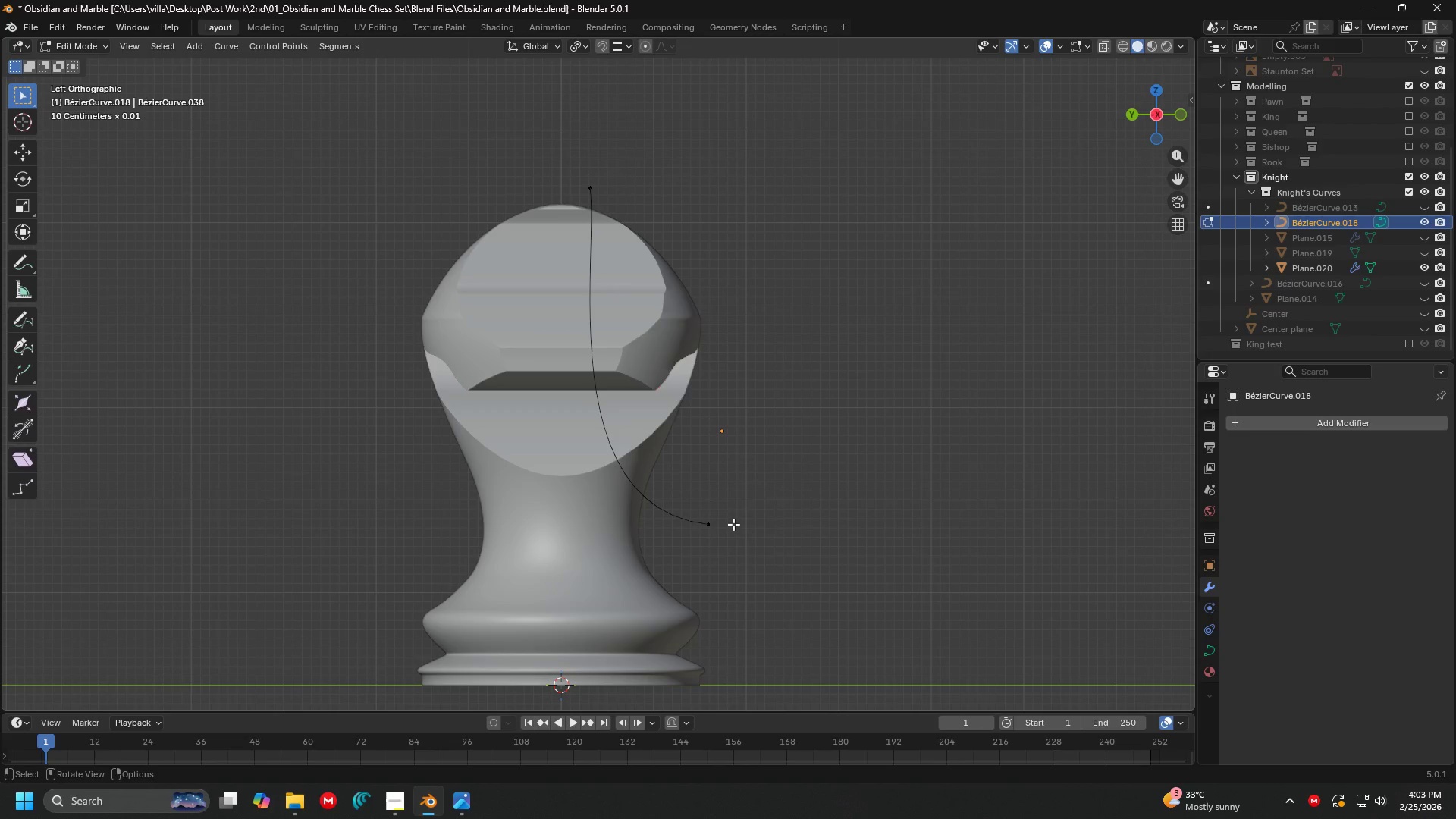 
left_click([730, 522])
 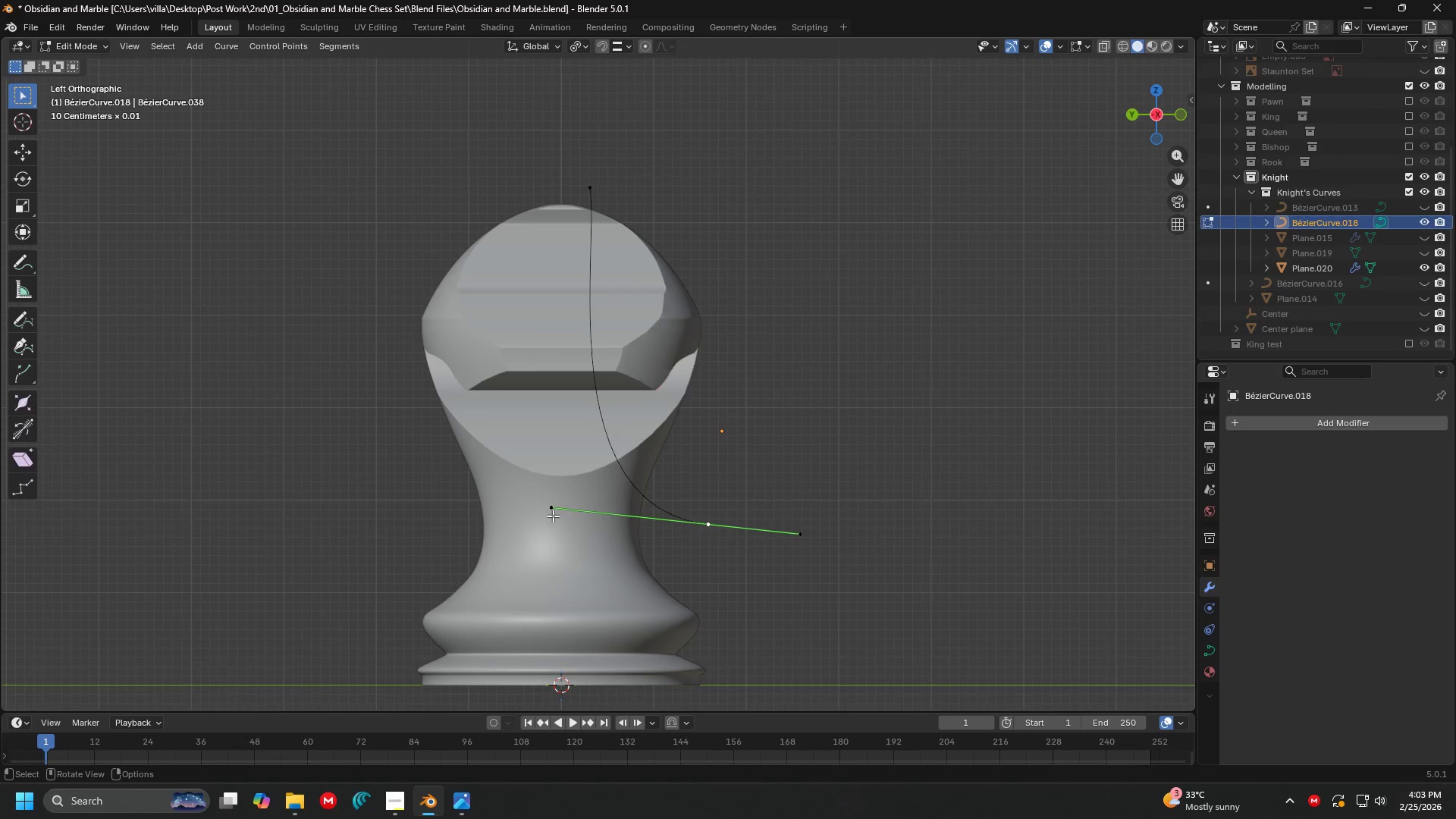 
left_click([551, 515])
 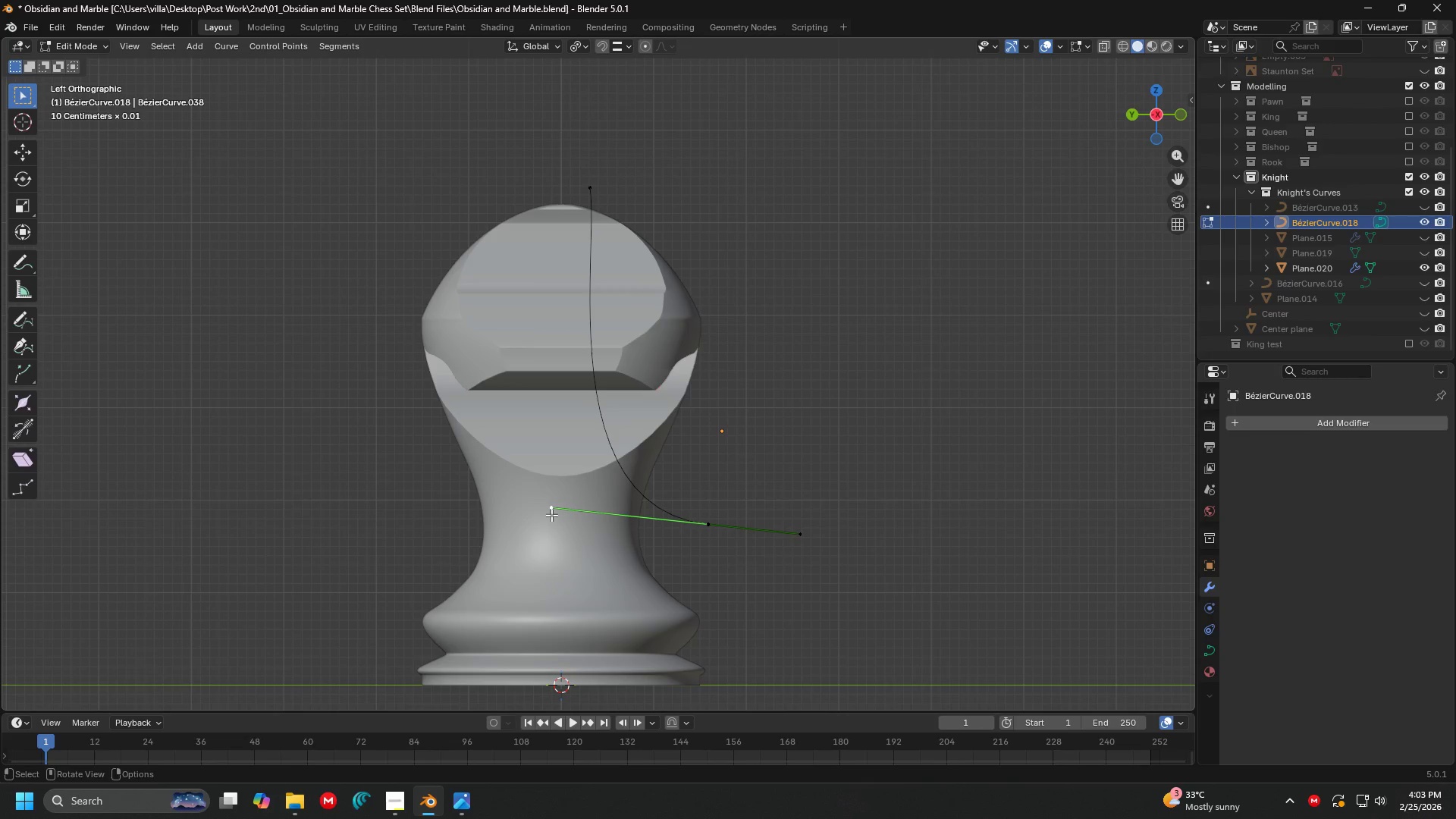 
key(G)
 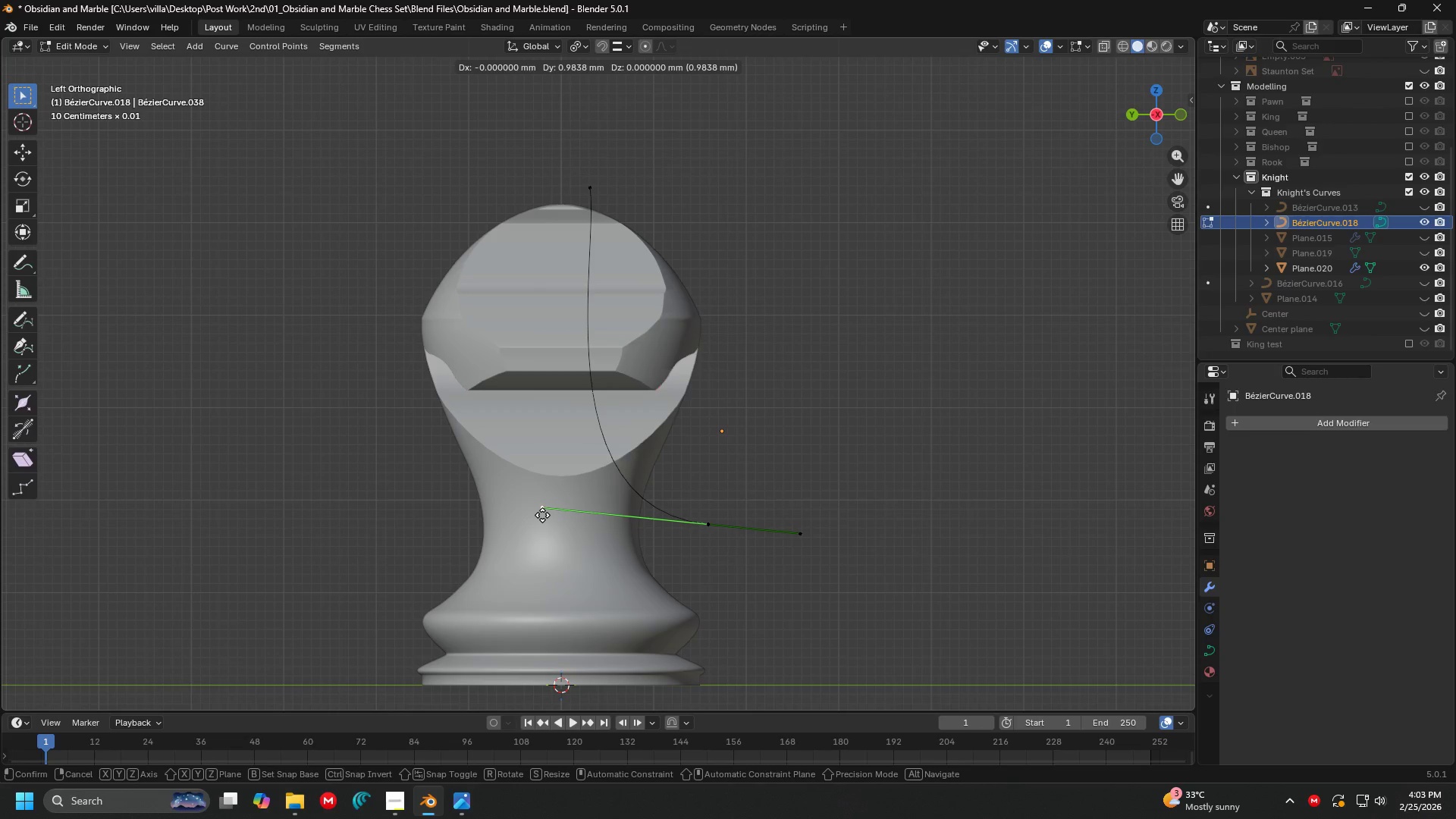 
left_click([542, 515])
 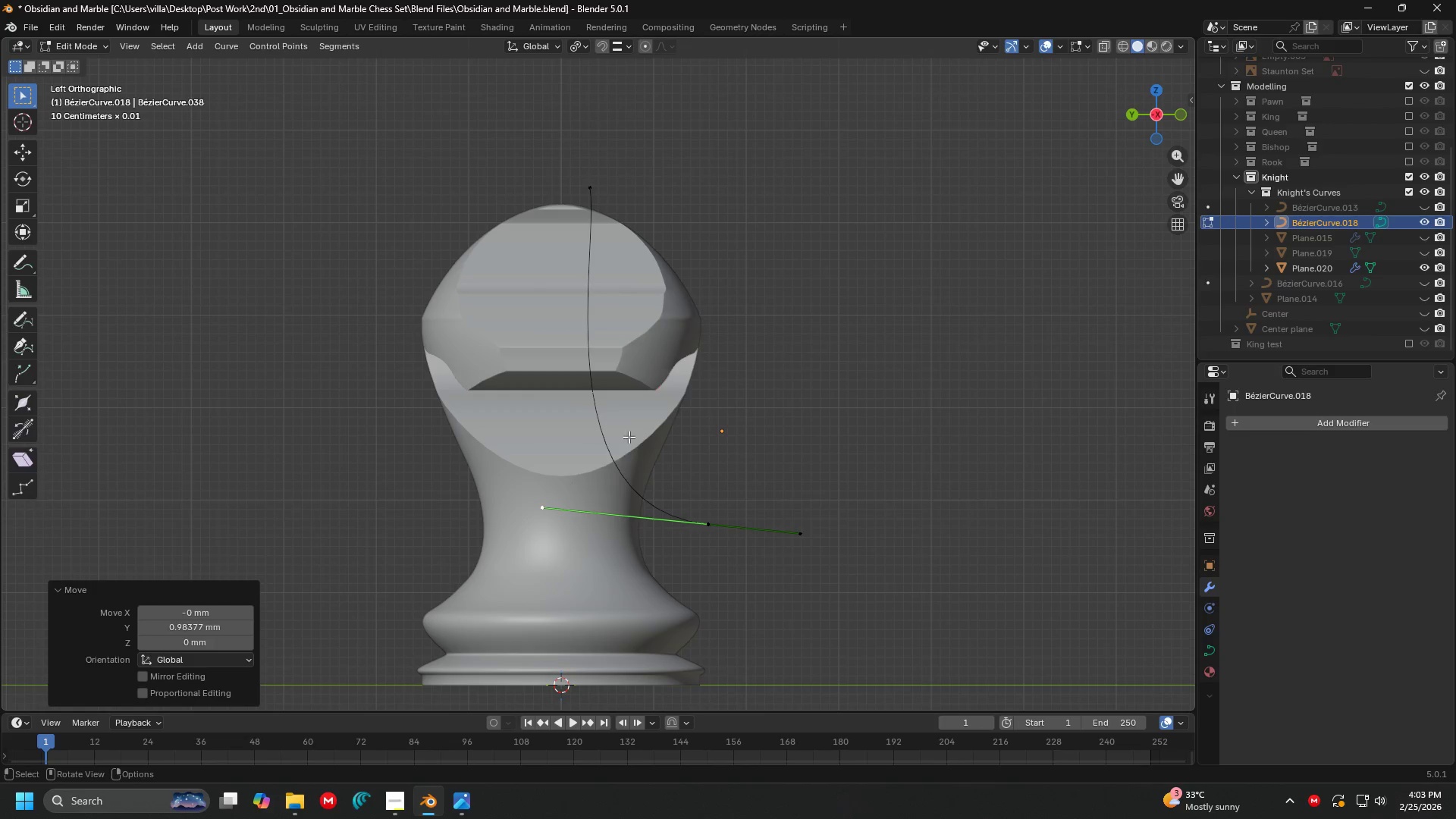 
key(Tab)
 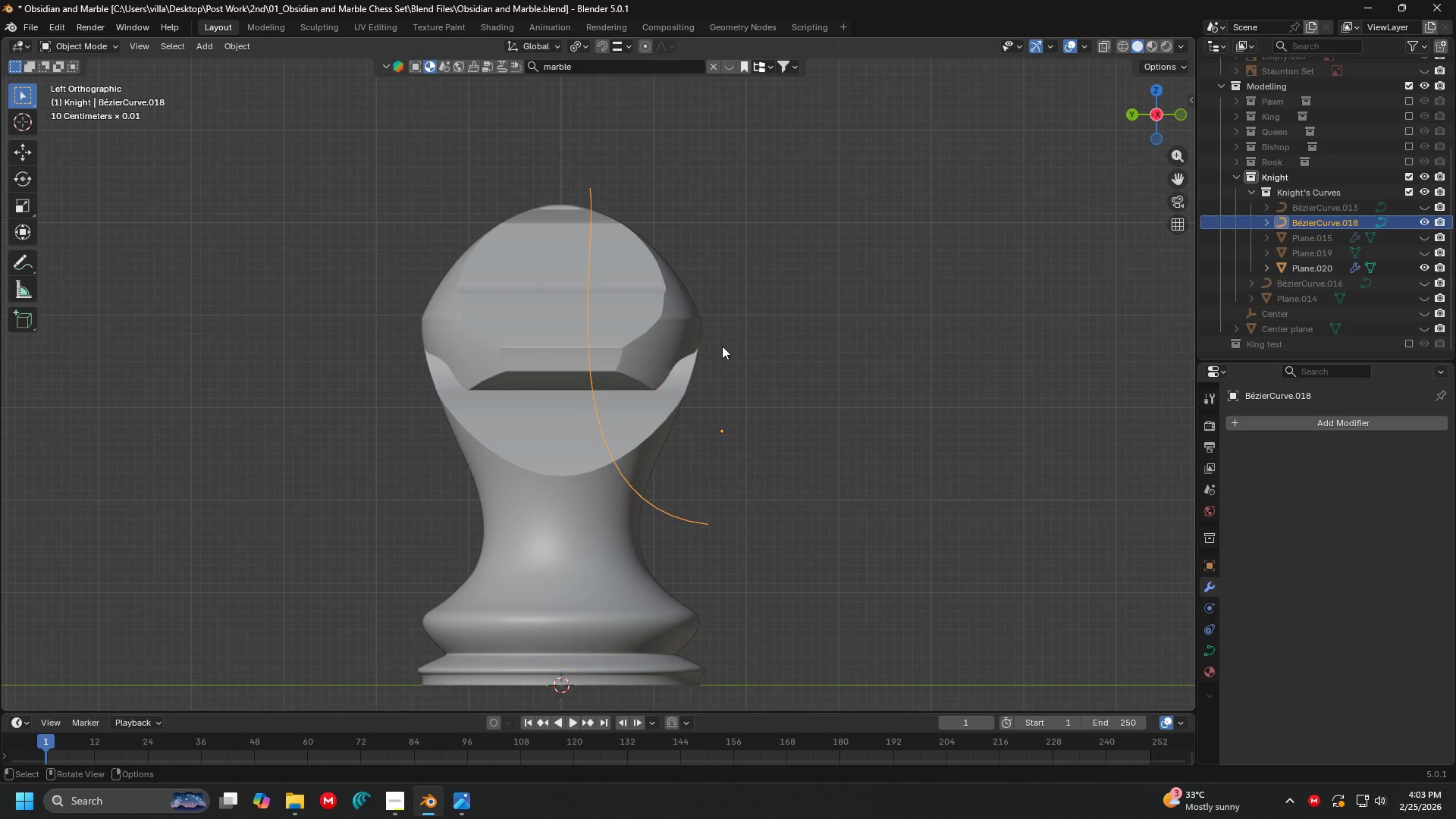 
hold_key(key=ShiftLeft, duration=0.41)
 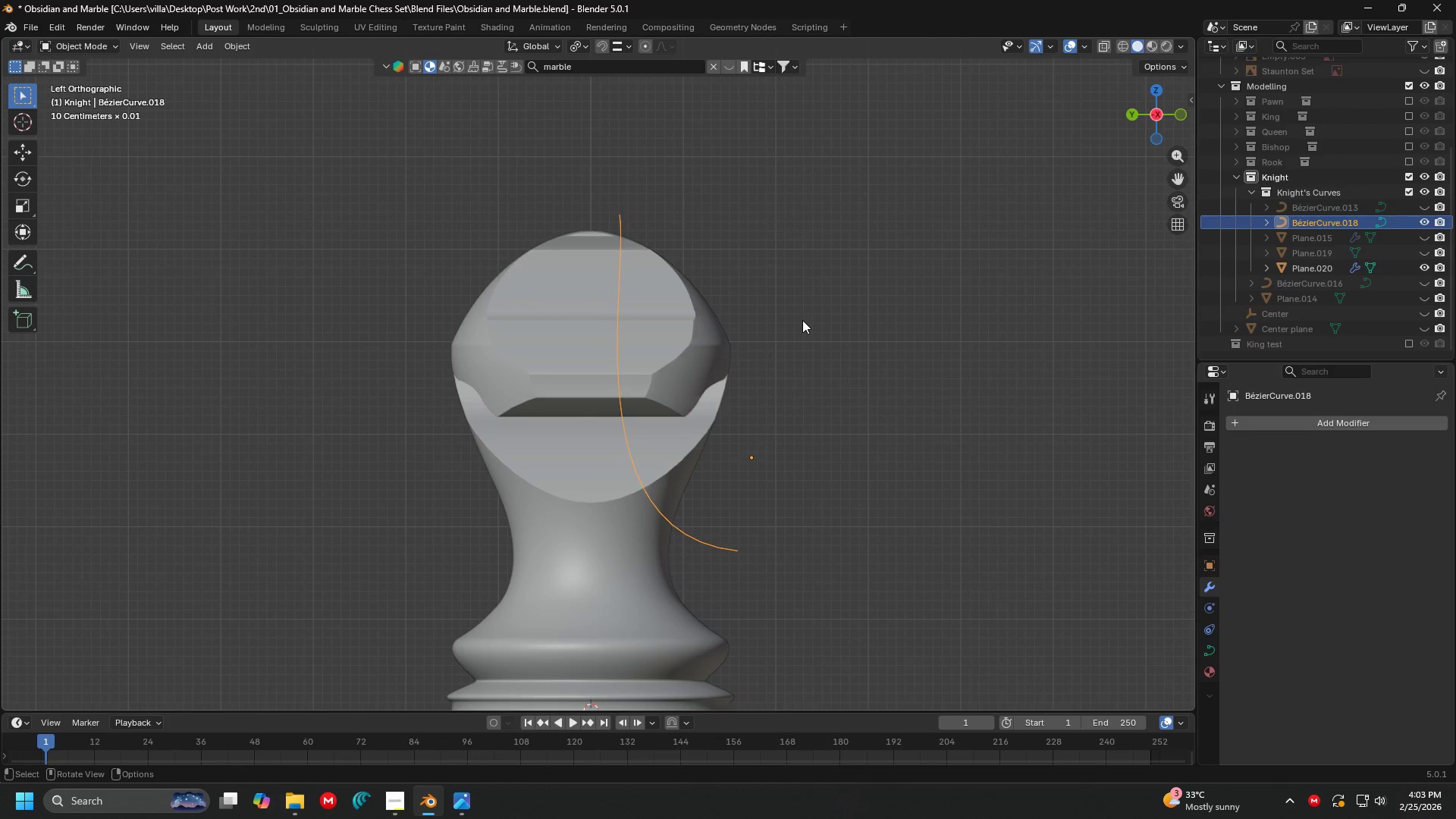 
left_click([802, 309])
 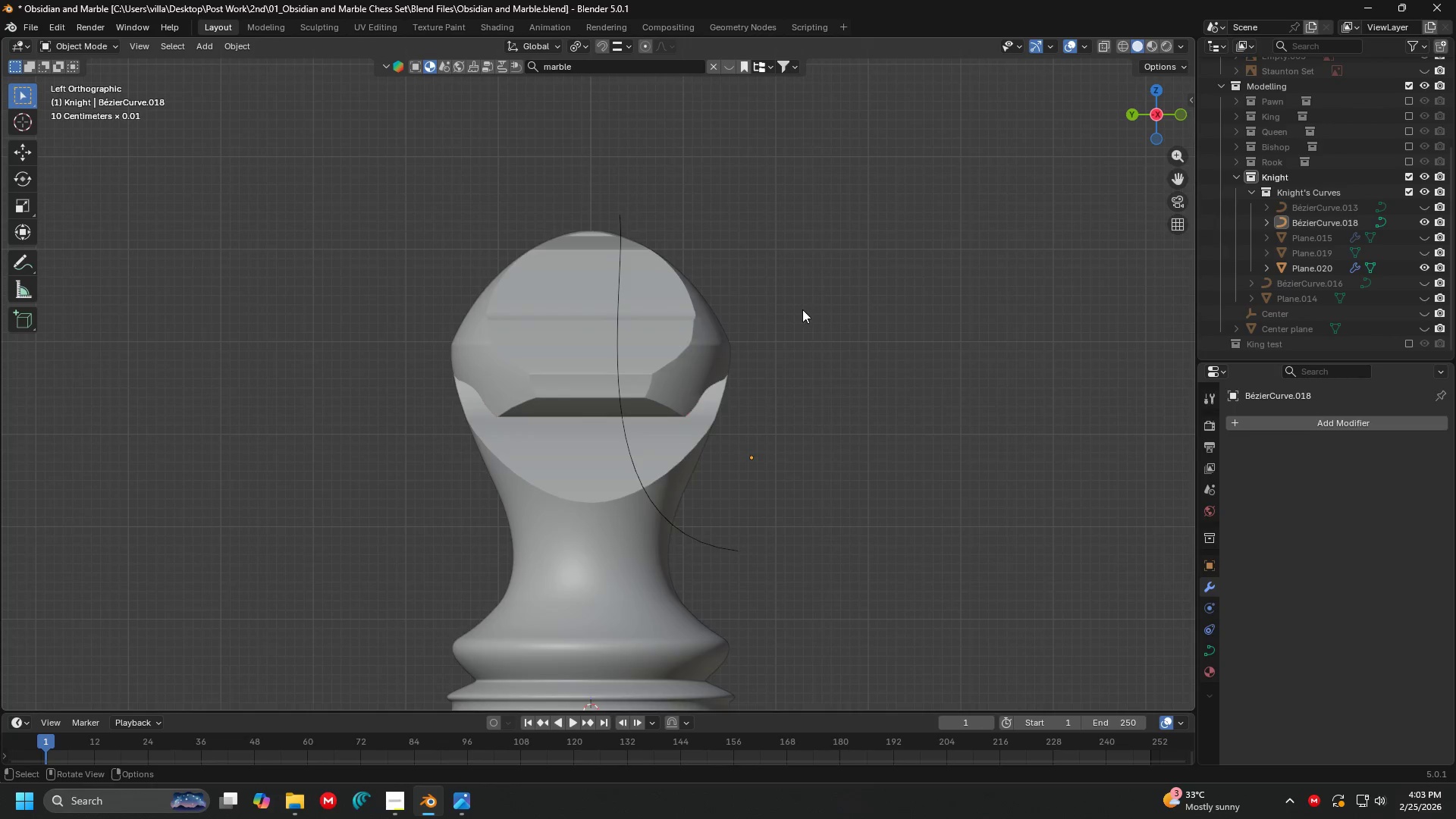 
scroll: coordinate [804, 309], scroll_direction: down, amount: 4.0
 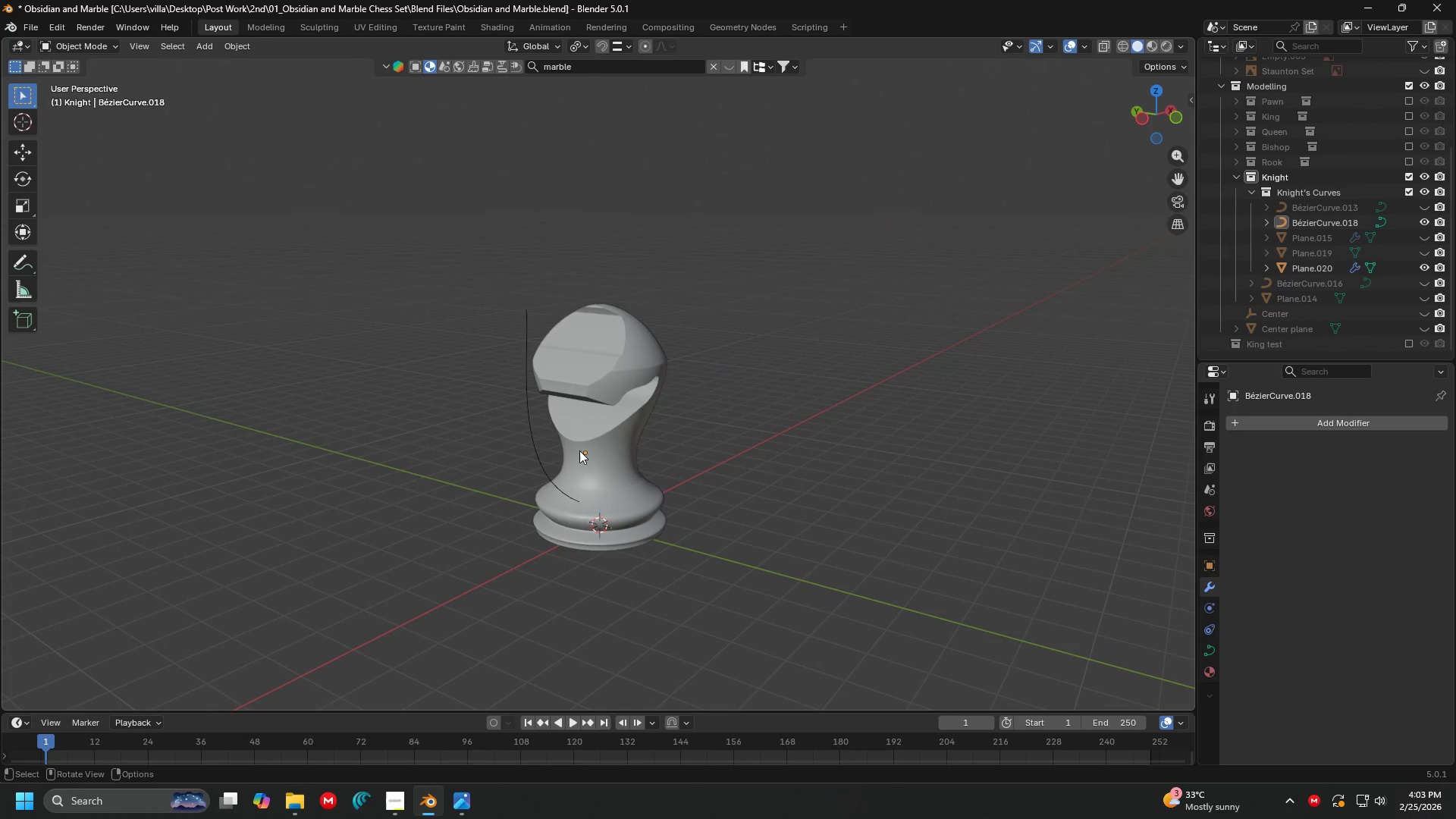 
left_click([550, 472])
 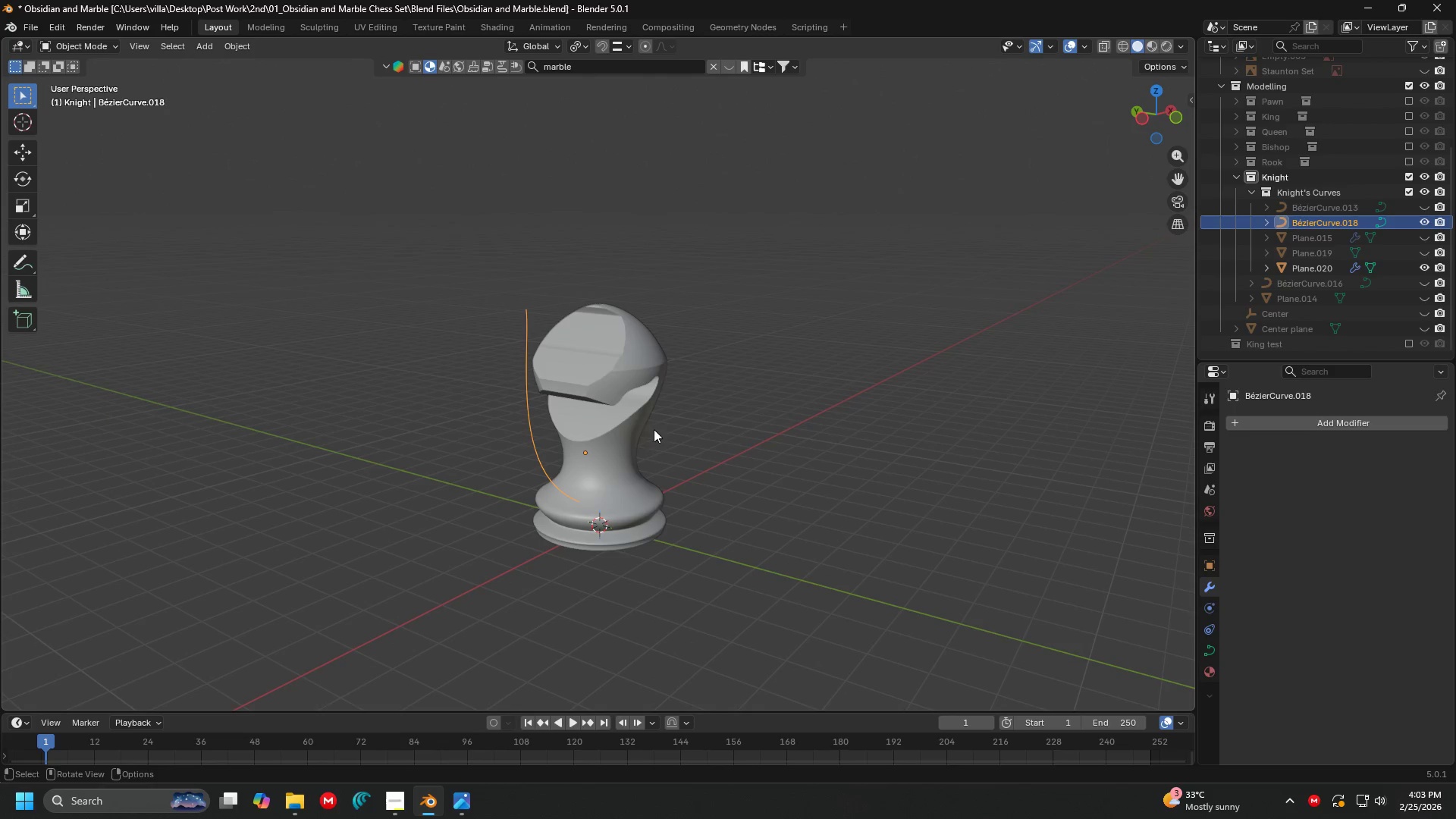 
key(Shift+D)
 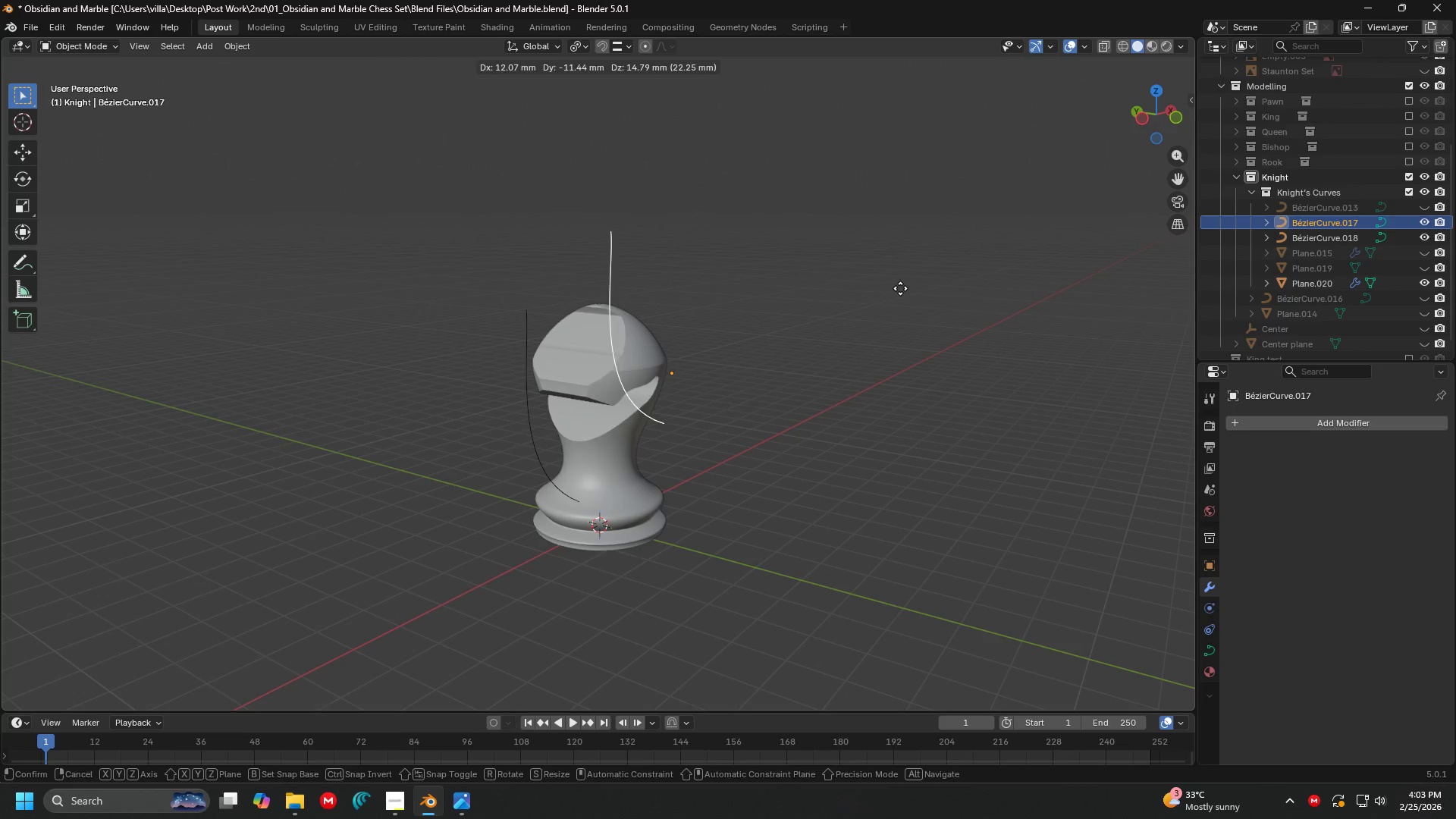 
right_click([900, 288])
 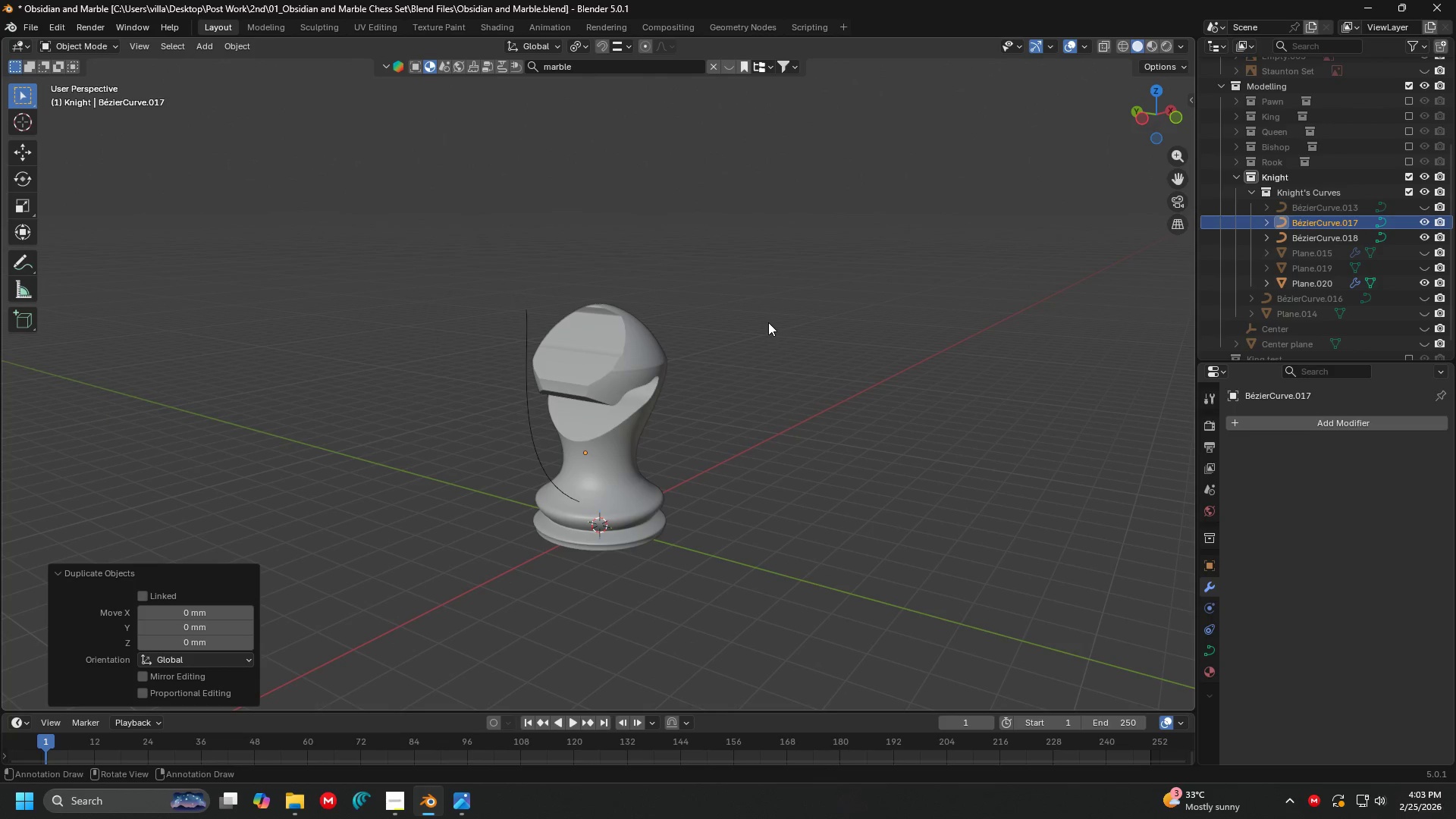 
hold_key(key=ShiftLeft, duration=0.67)
 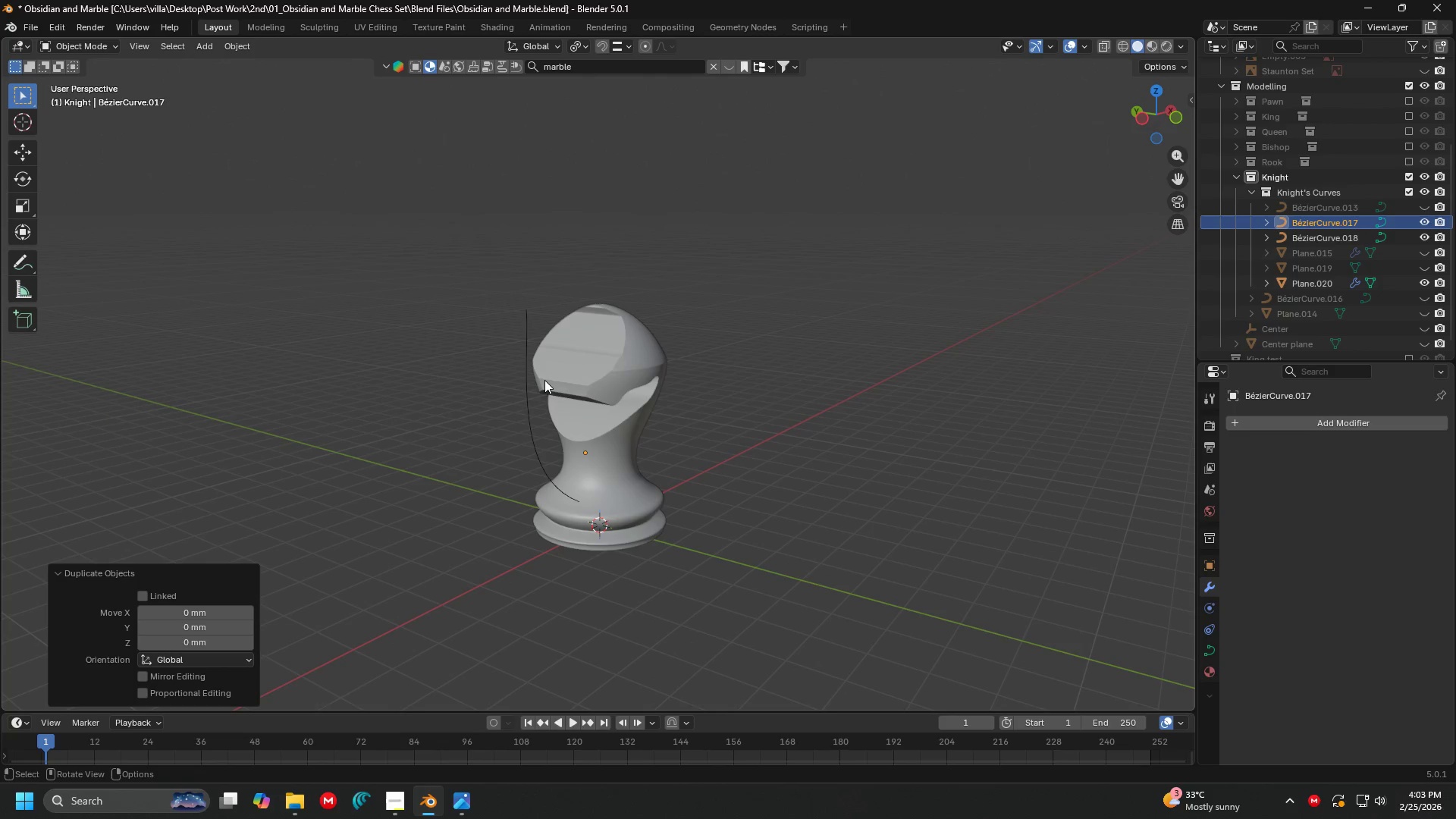 
key(H)
 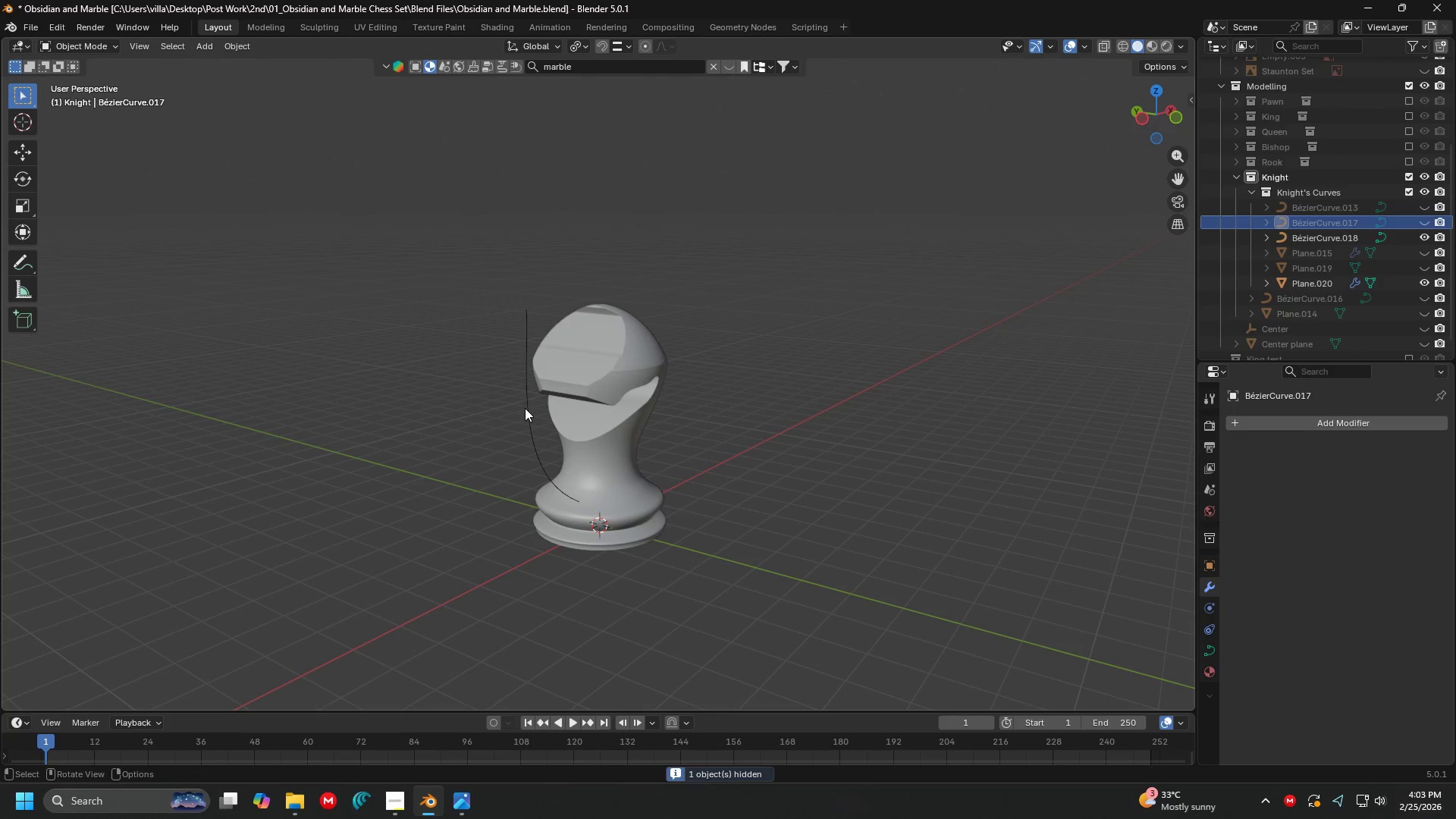 
left_click([525, 408])
 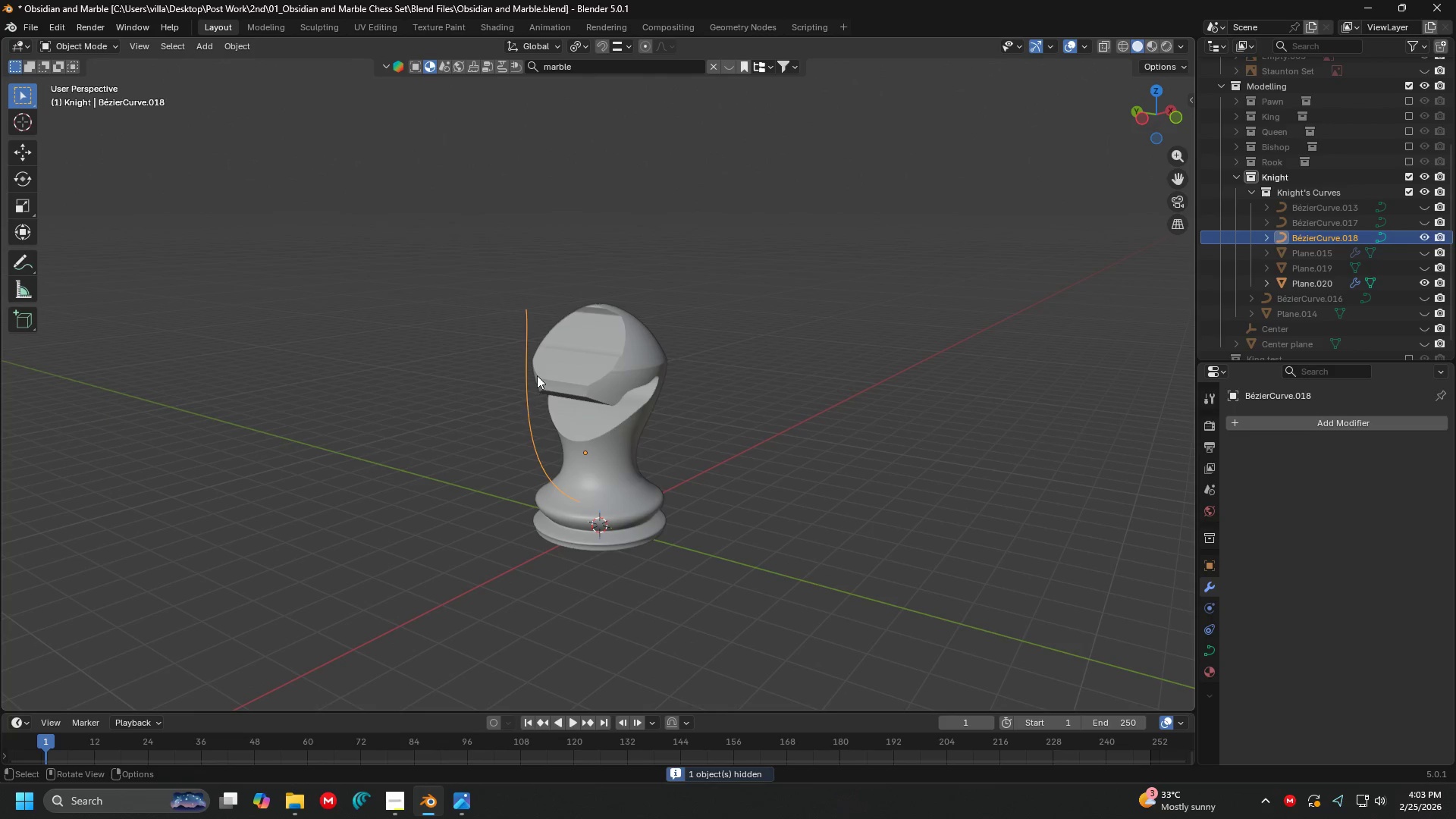 
right_click([538, 373])
 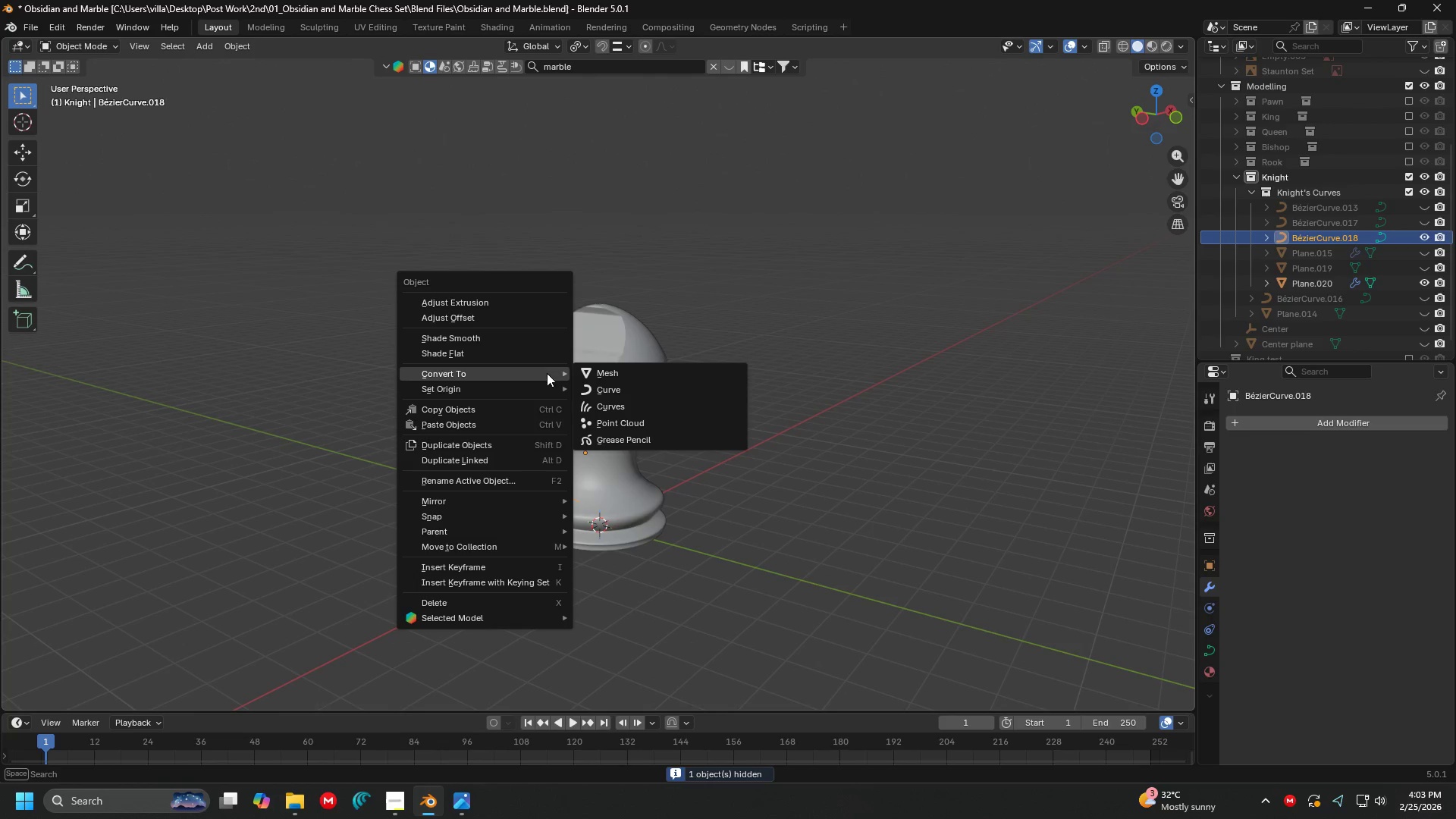 
left_click([627, 368])
 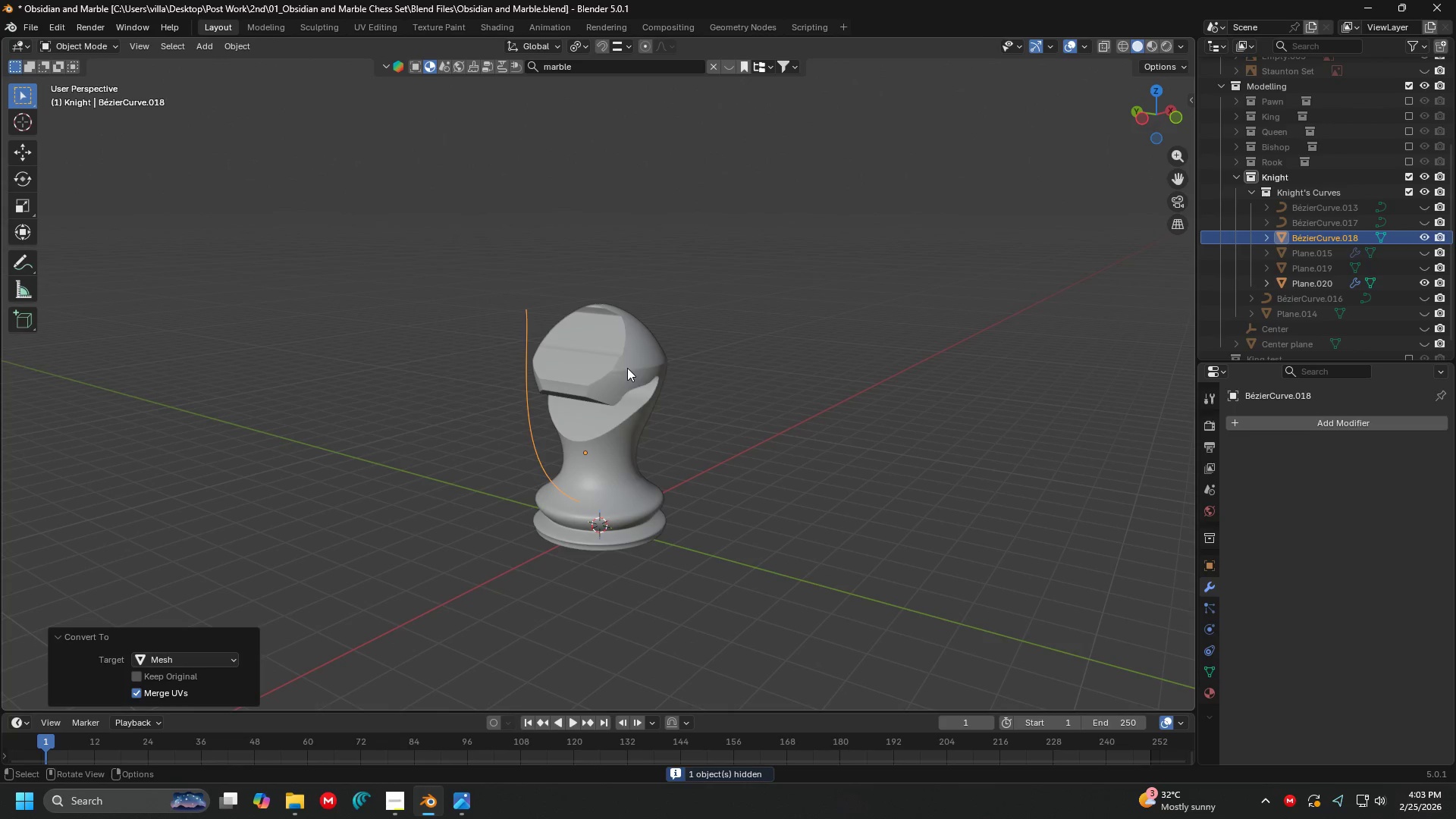 
key(Tab)
type(a1)
 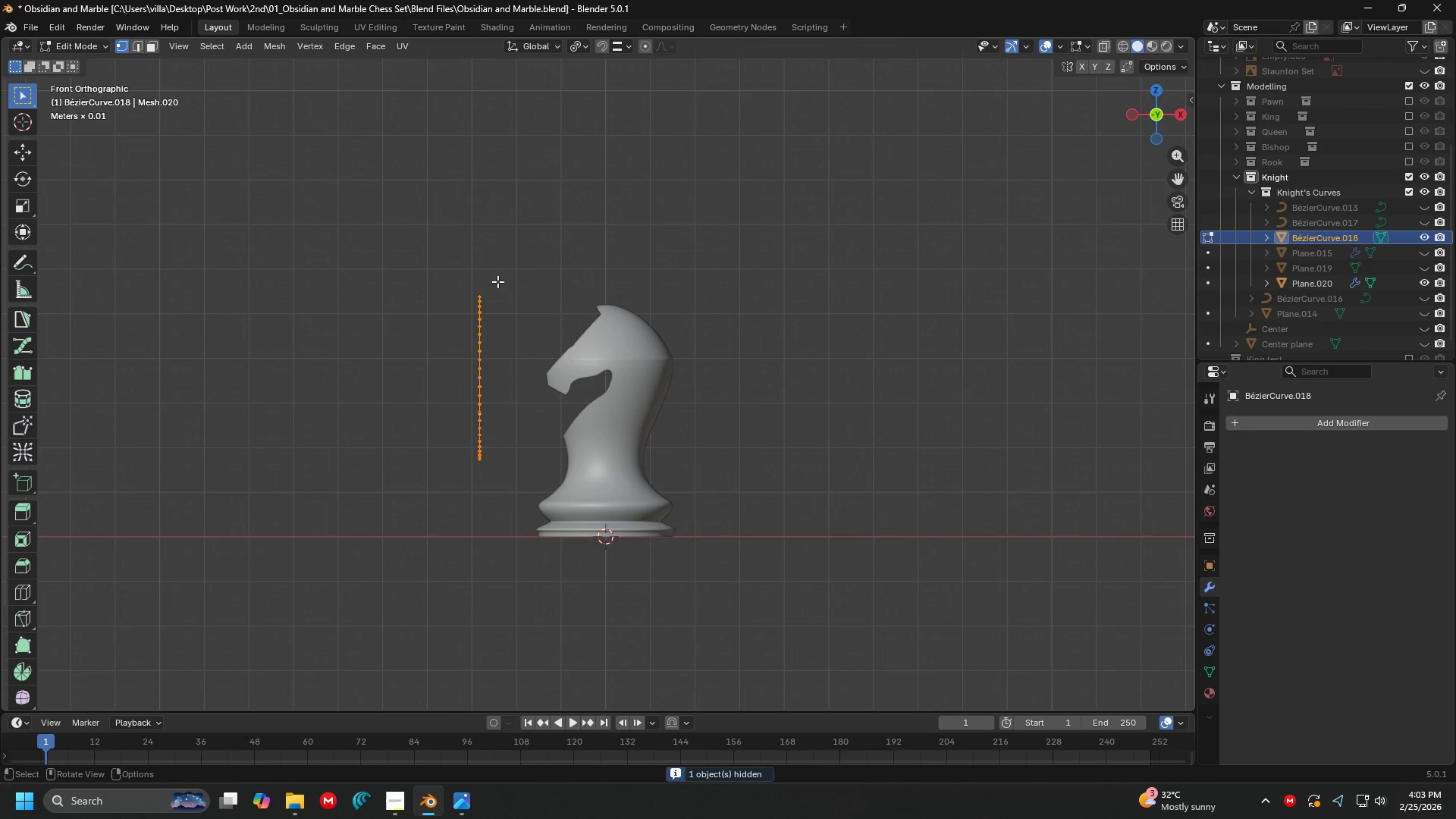 
key(Control+1)
 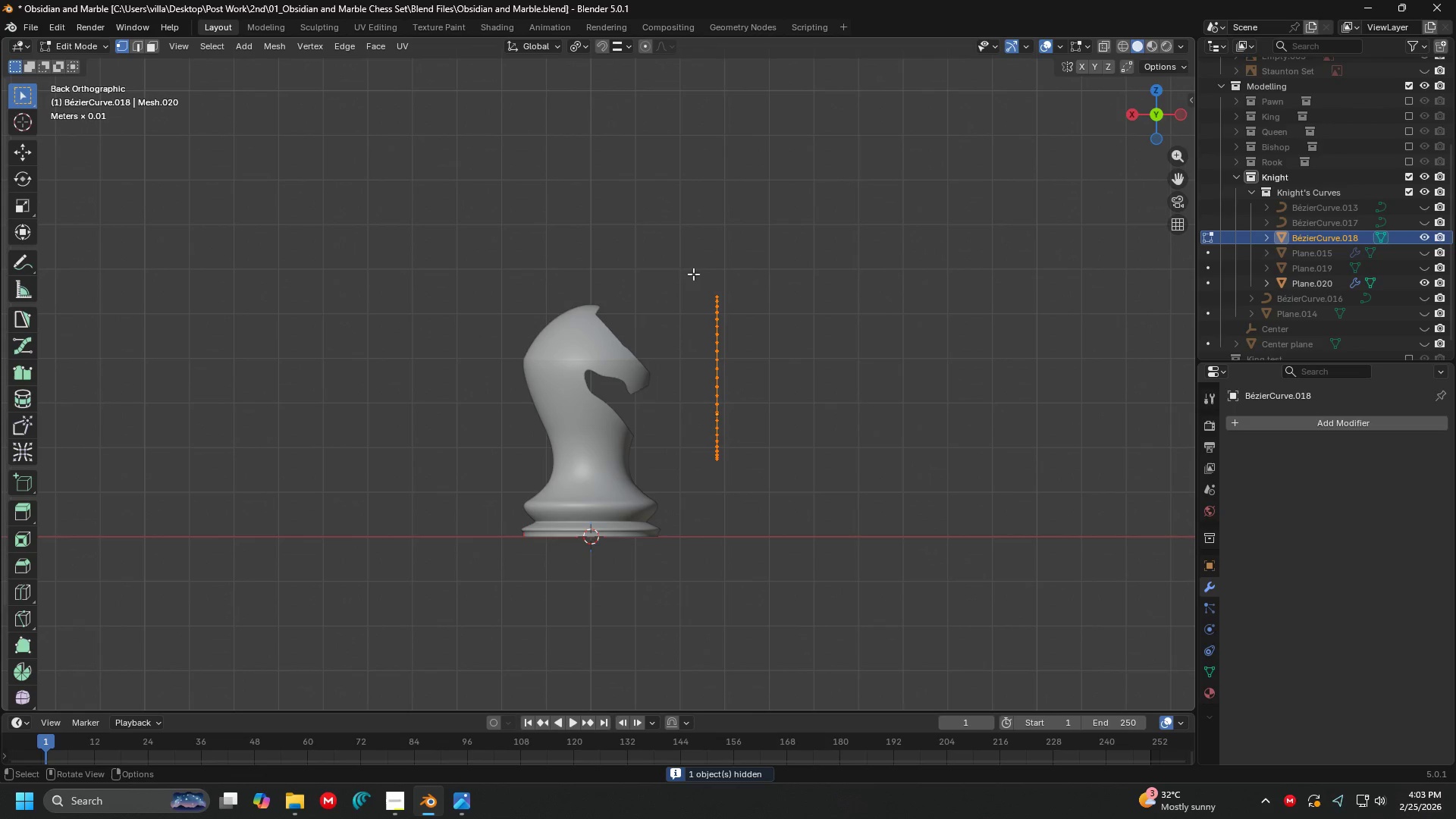 
key(Control+3)
 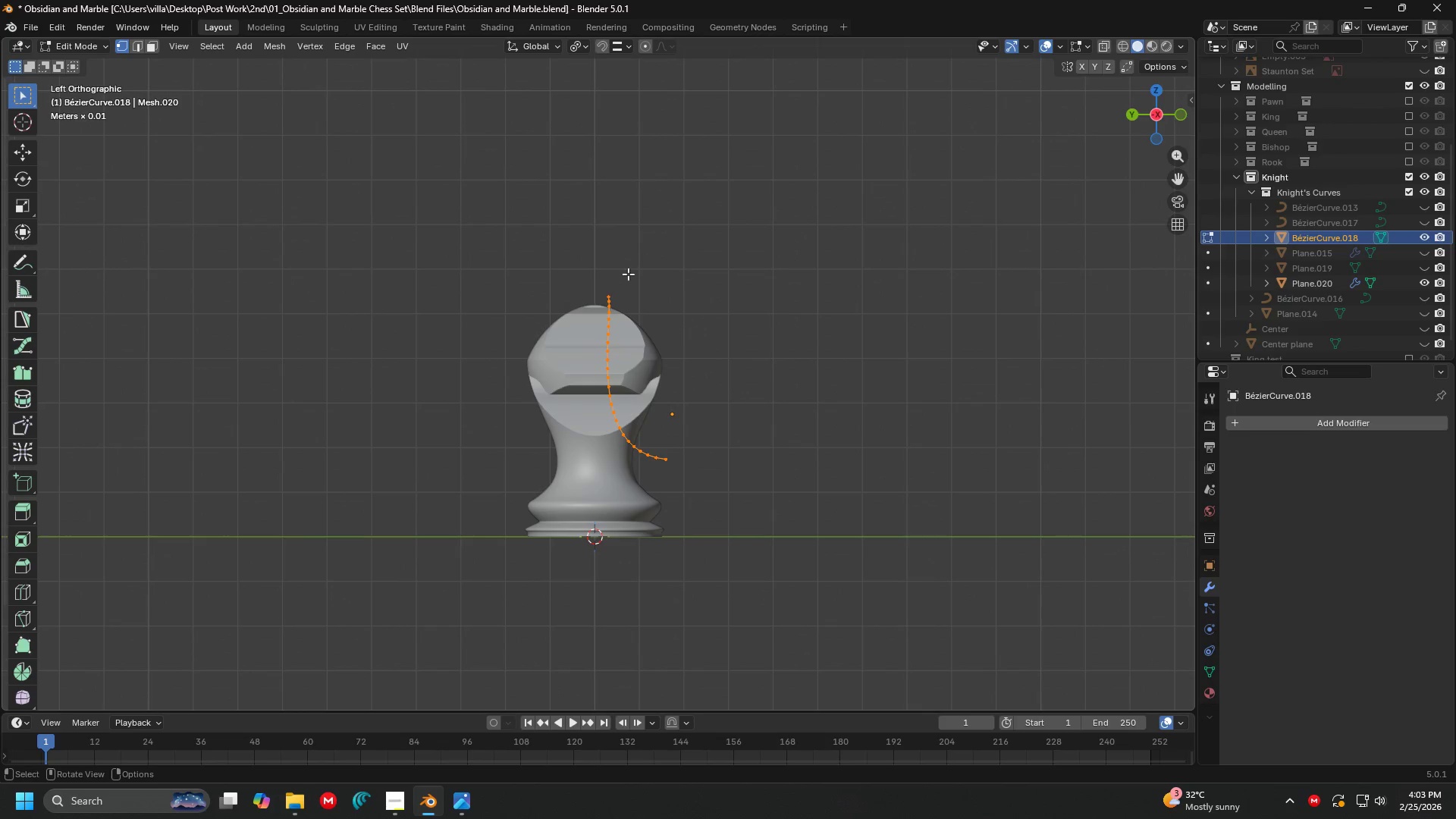 
left_click([626, 276])
 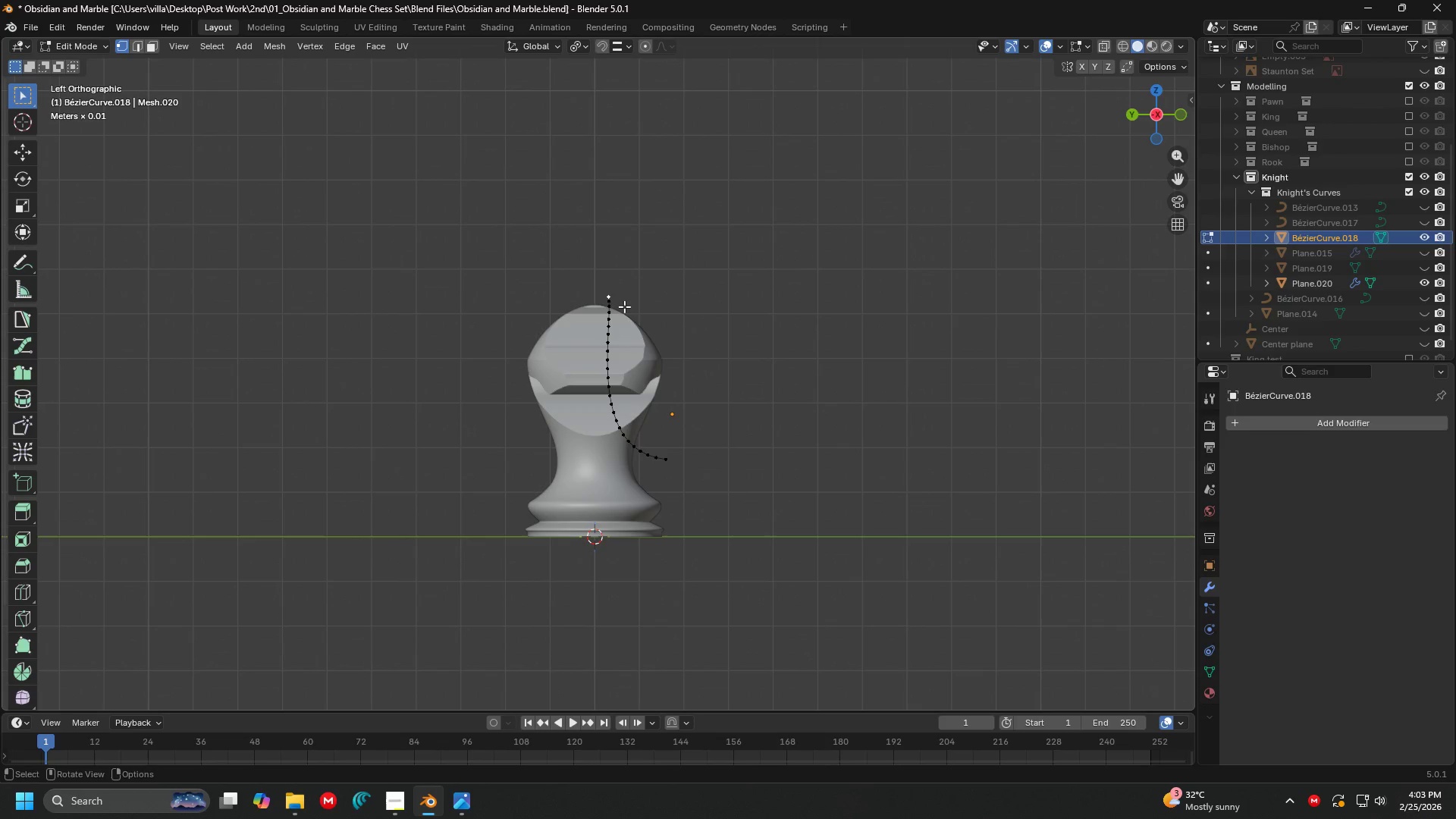 
key(E)
 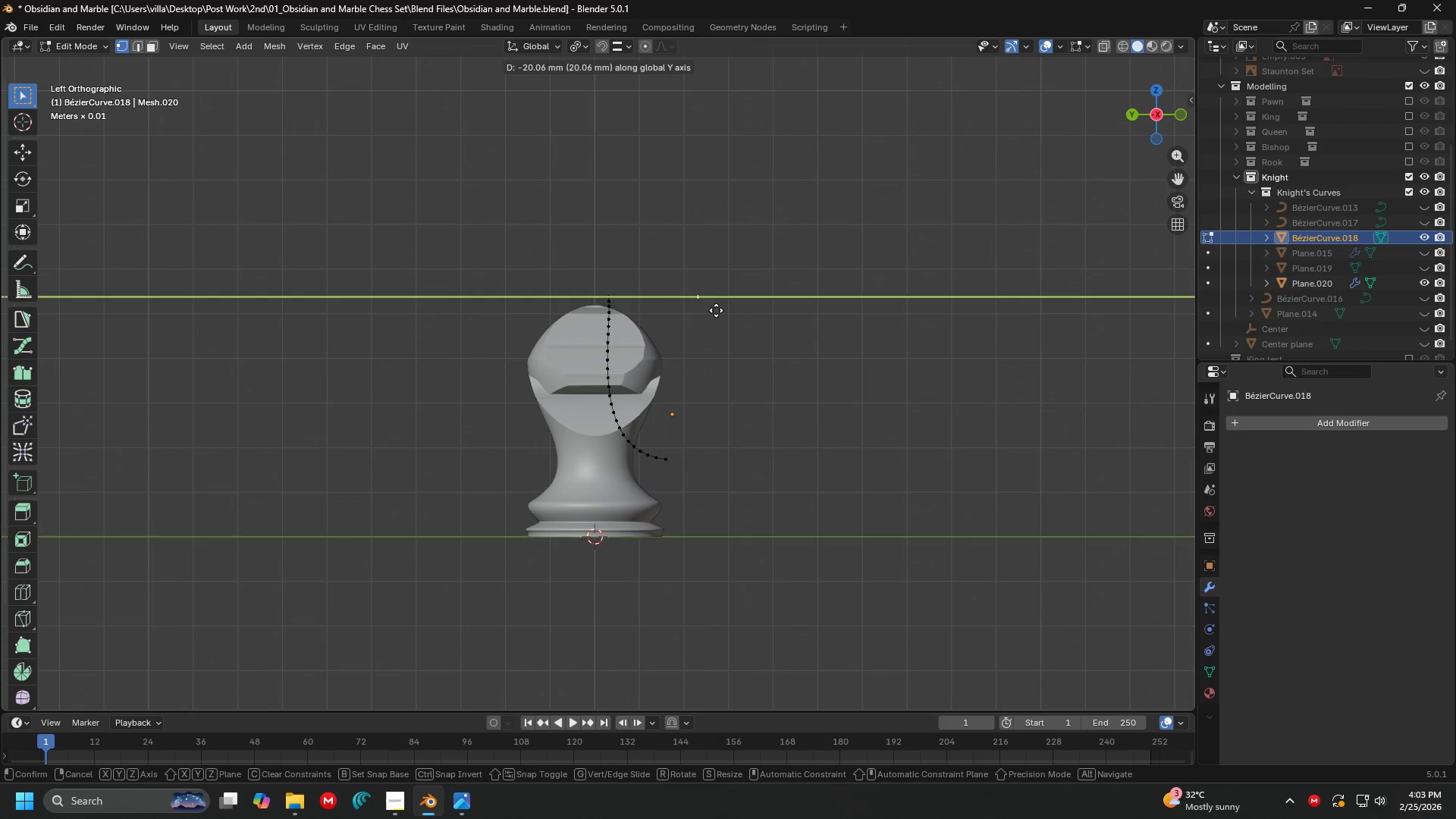 
left_click([720, 310])
 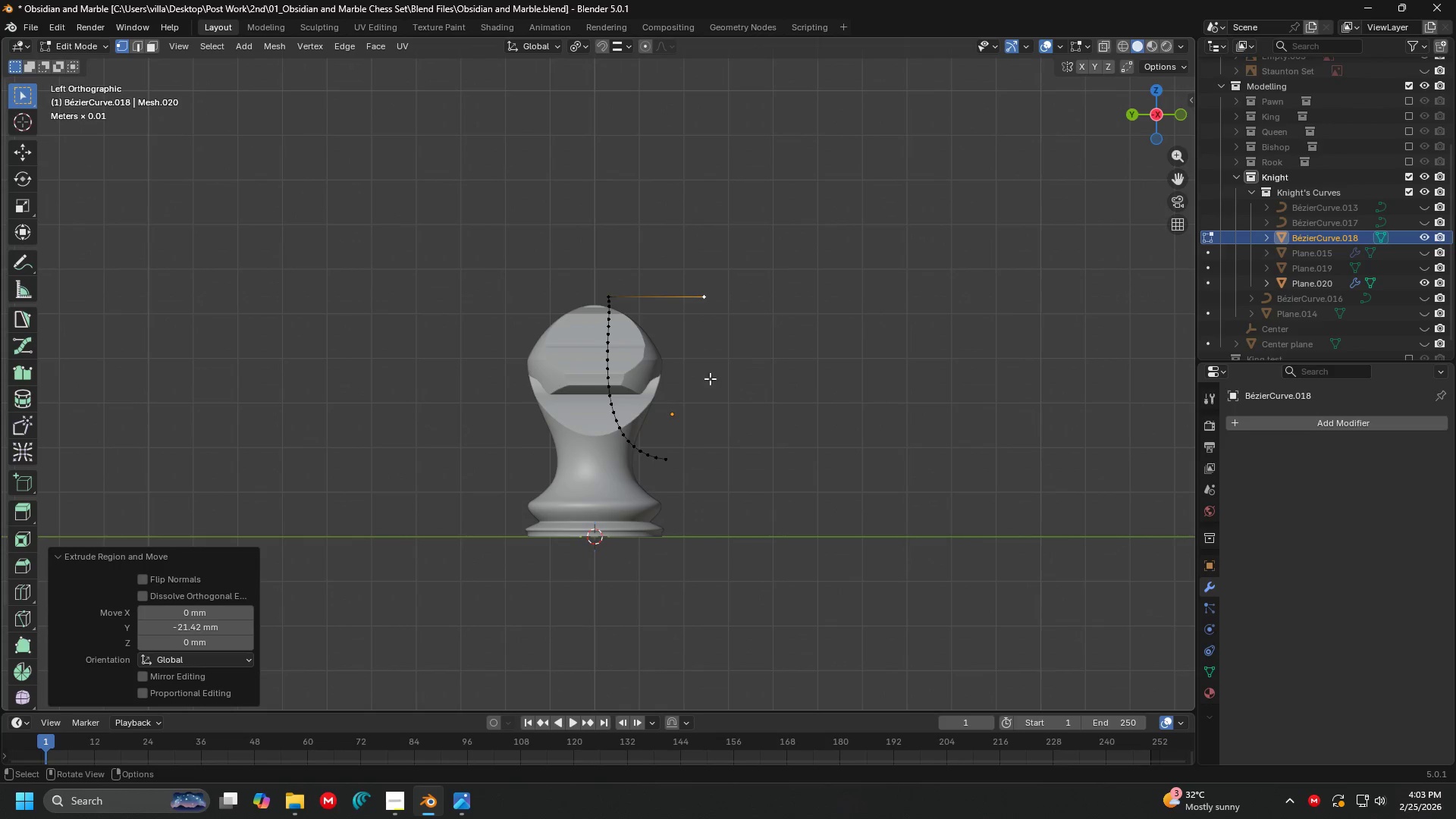 
hold_key(key=ShiftLeft, duration=0.47)
double_click([685, 453])
 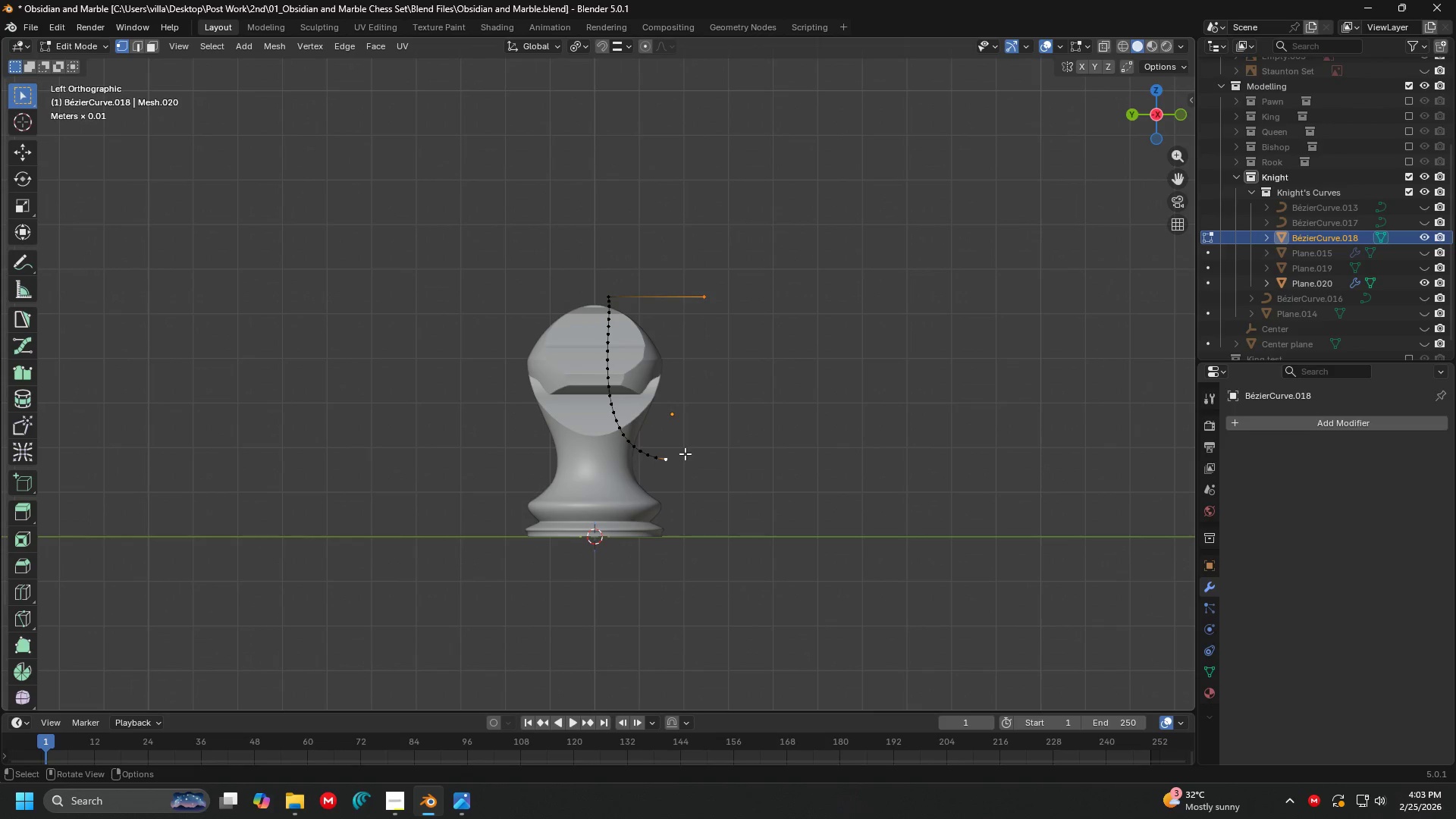 
type(faf)
 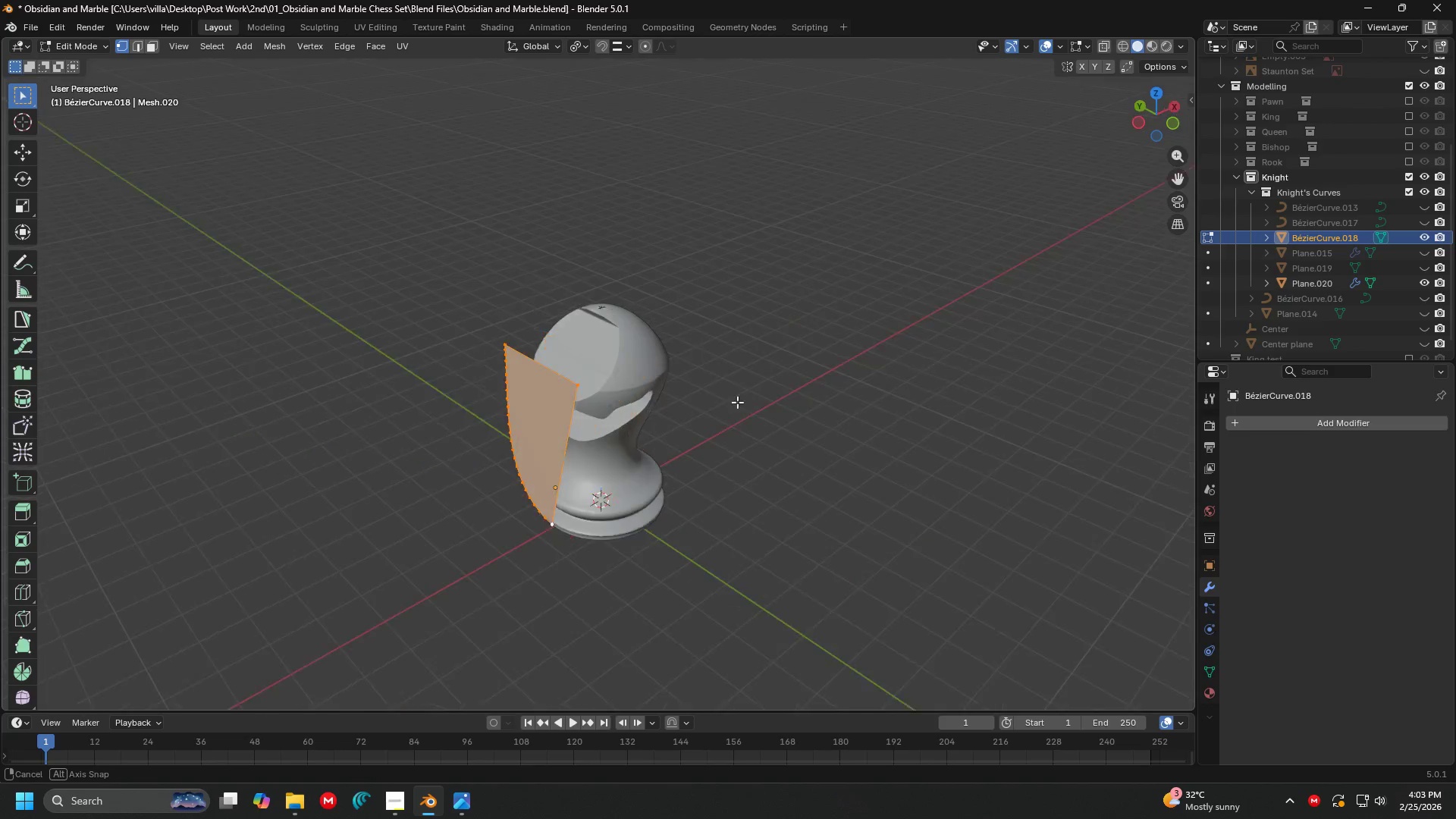 
type(ae)
 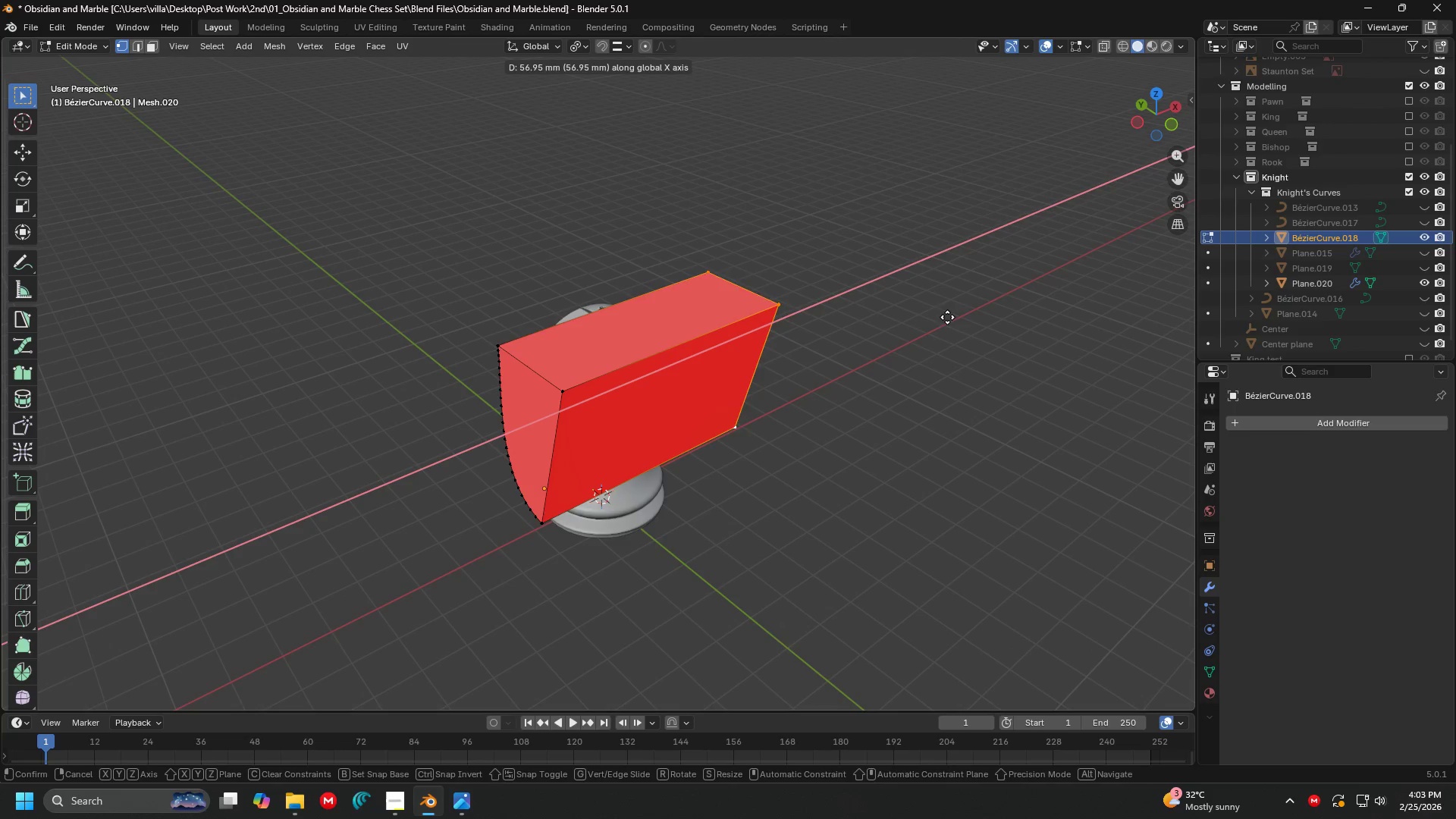 
left_click([961, 308])
 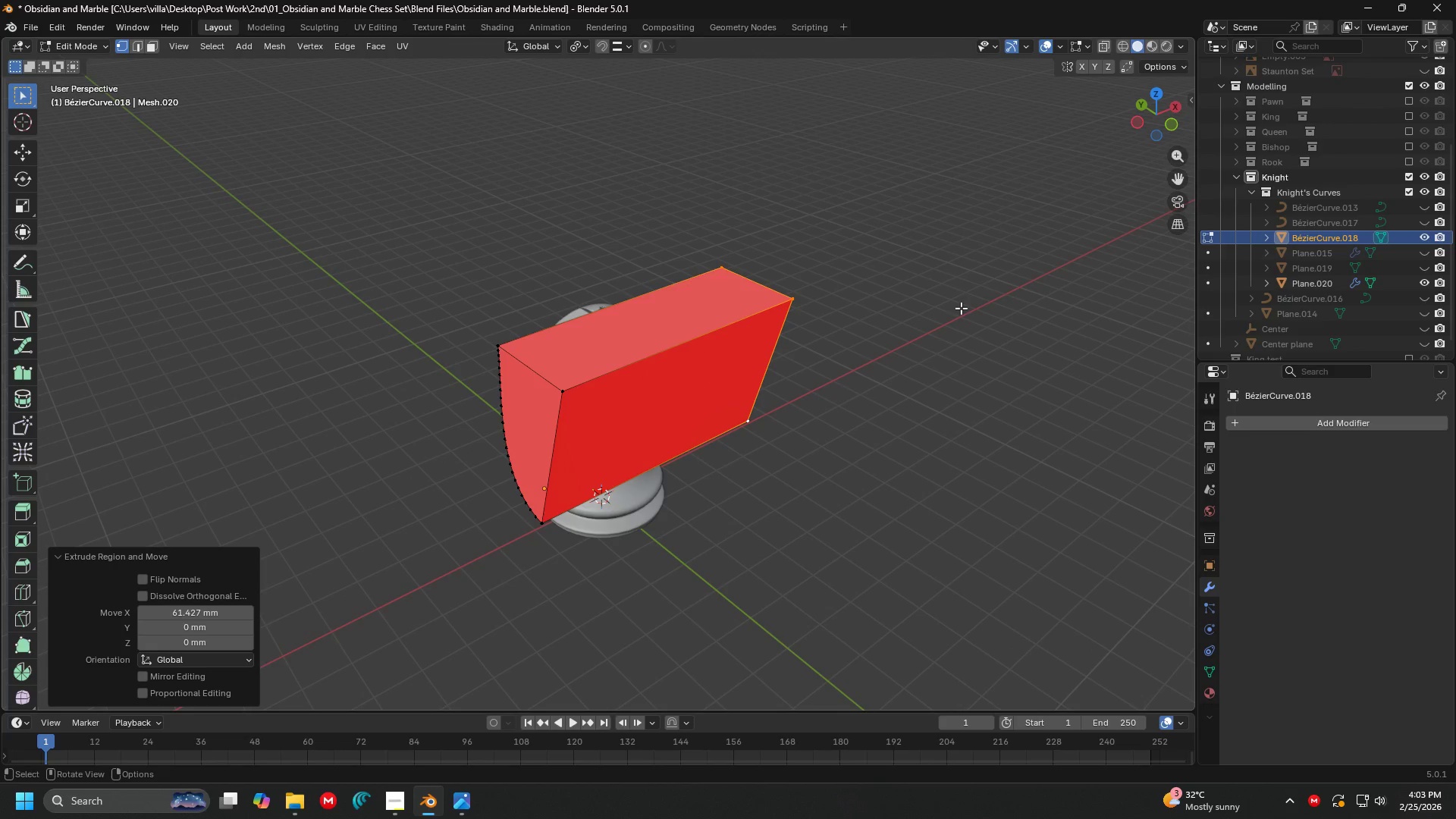 
type(aN)
 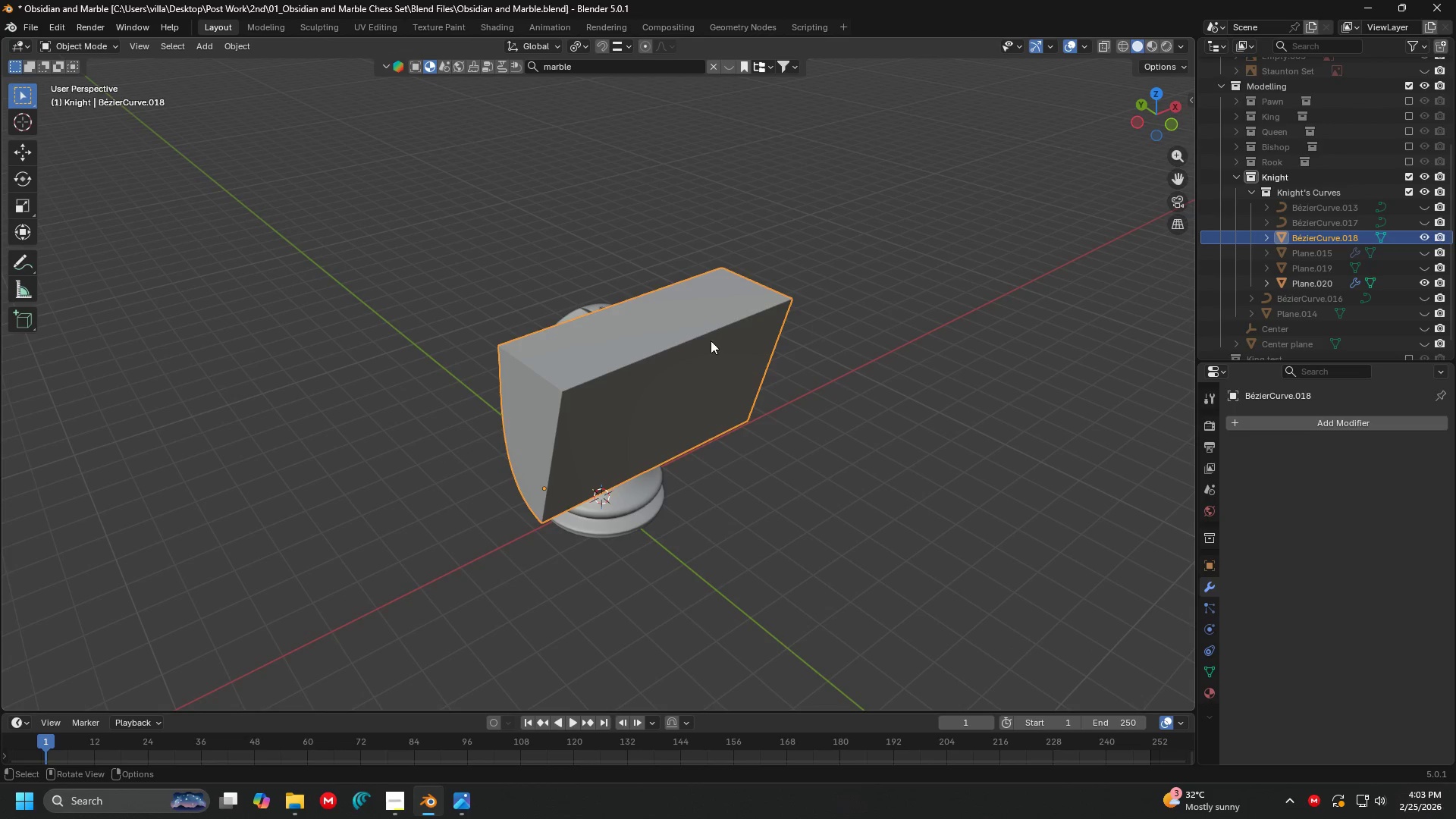 
 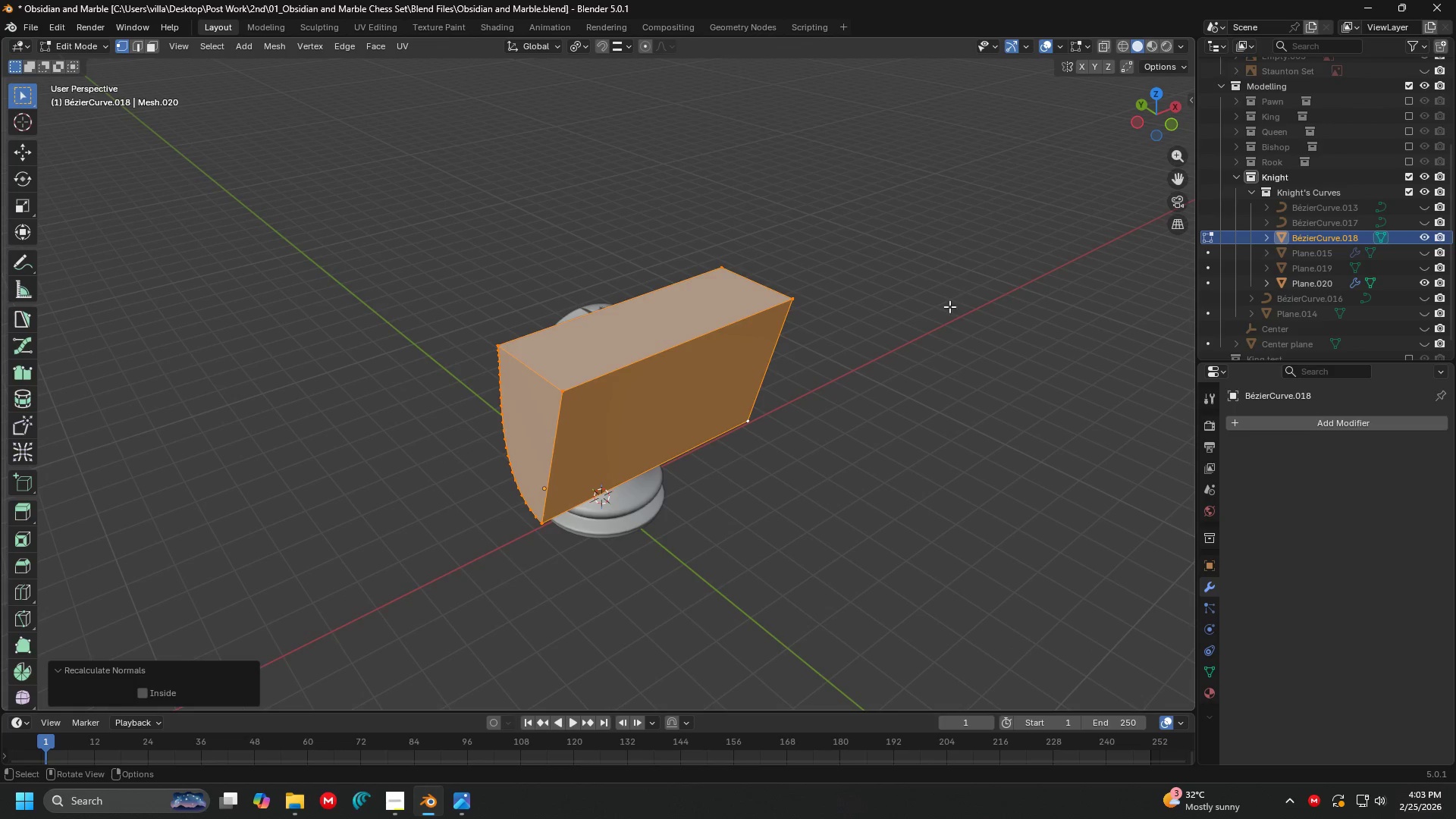 
key(Tab)
 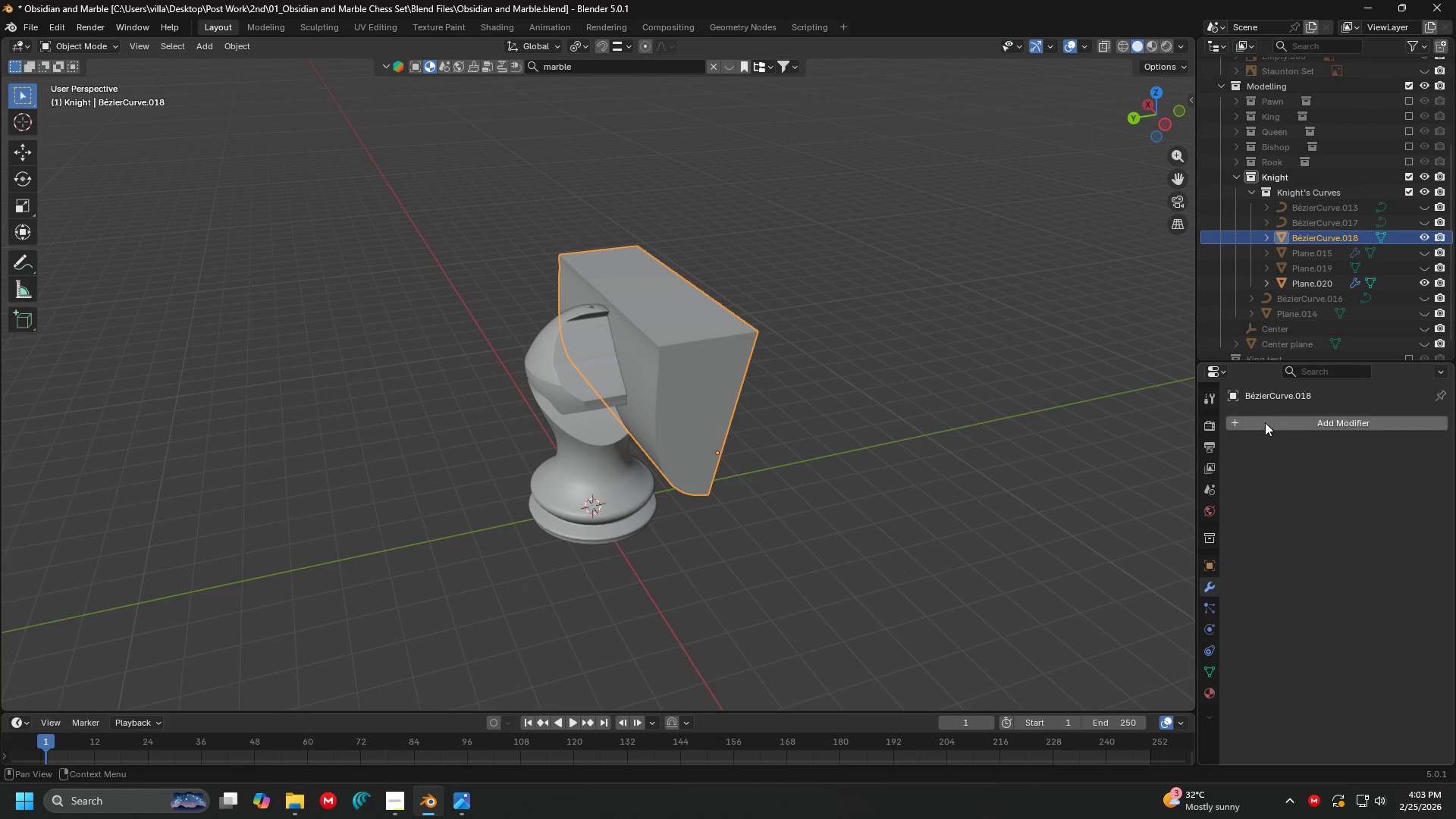 
double_click([1266, 419])
 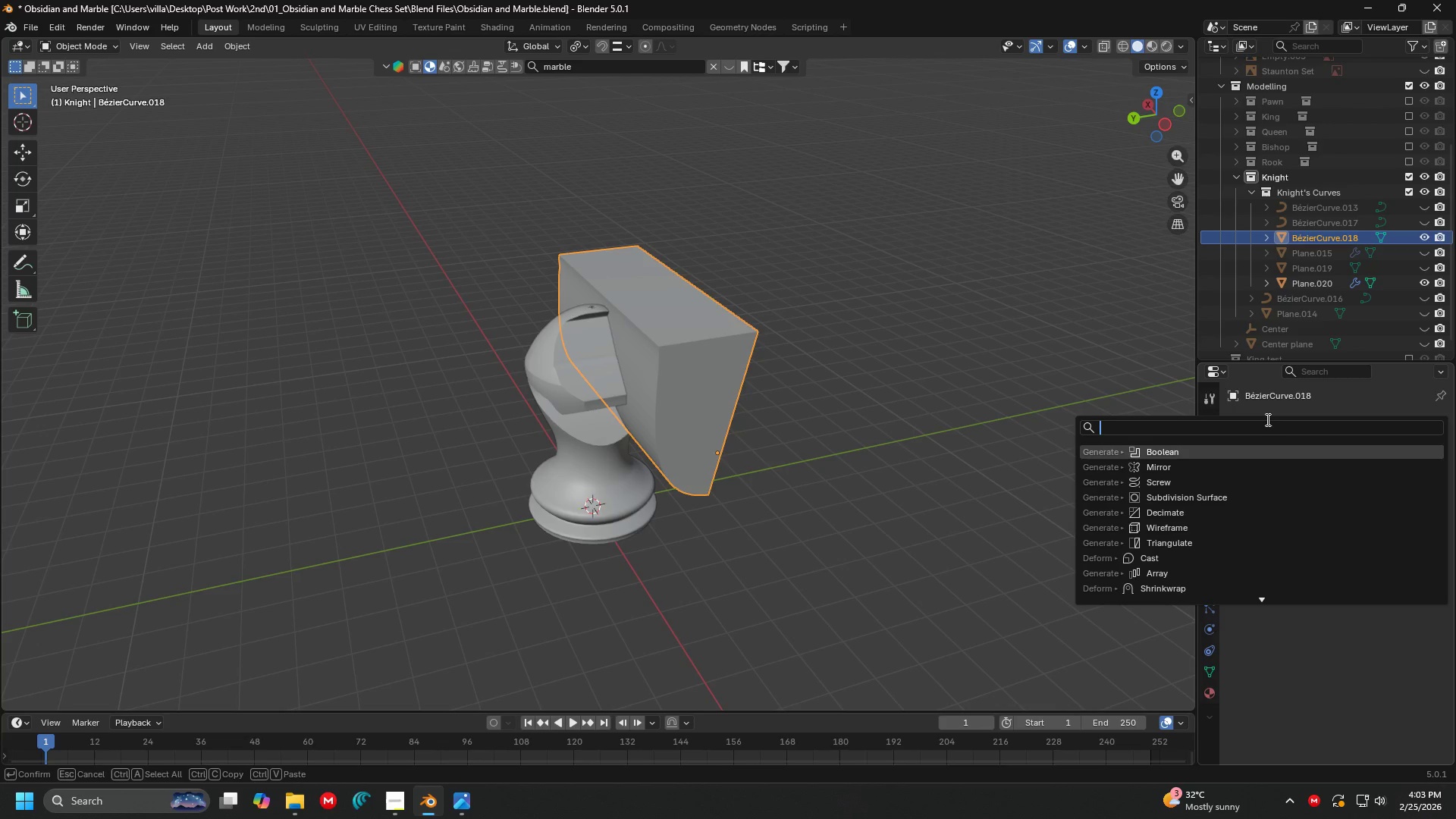 
key(M)
 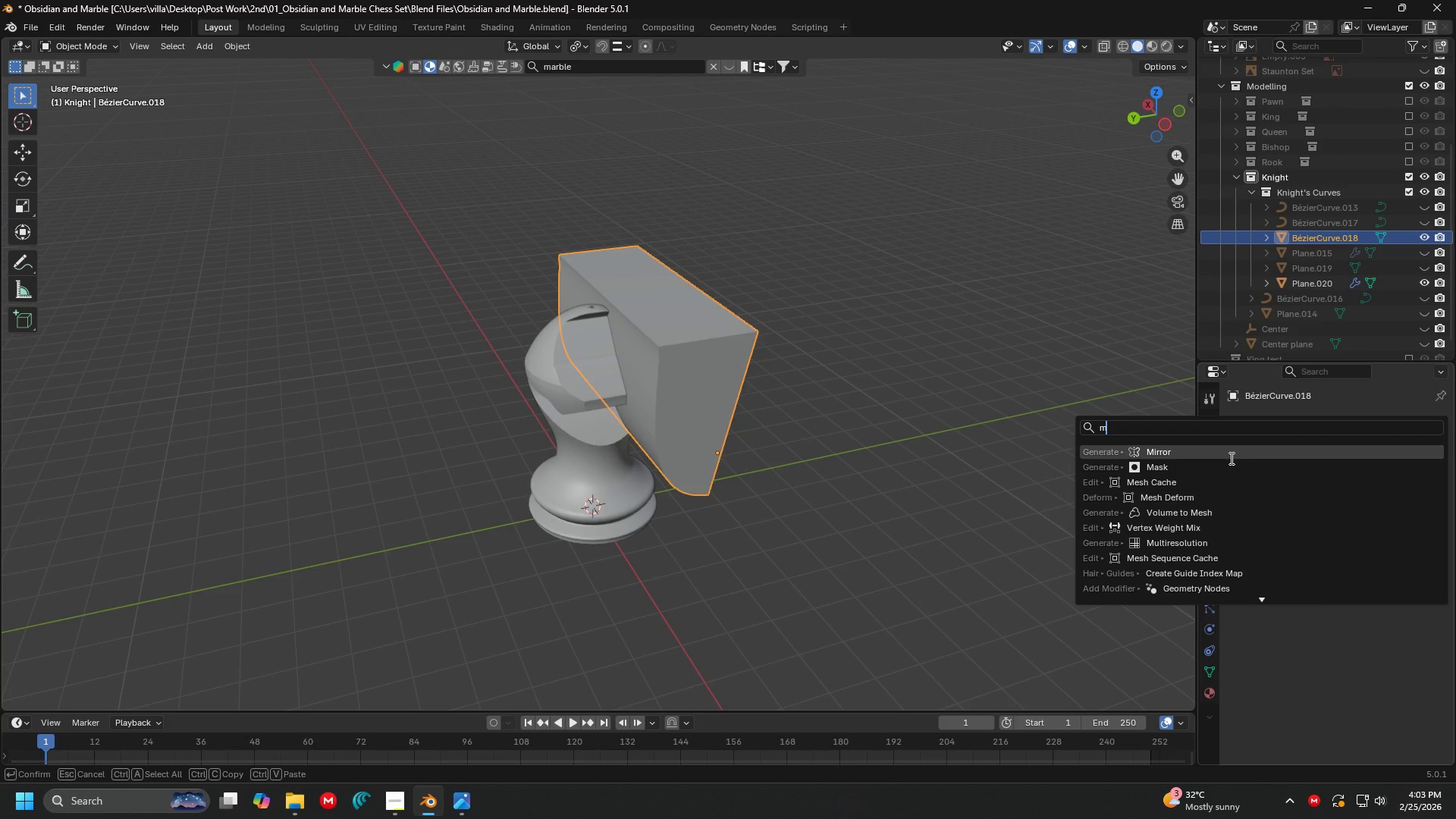 
left_click([1230, 457])
 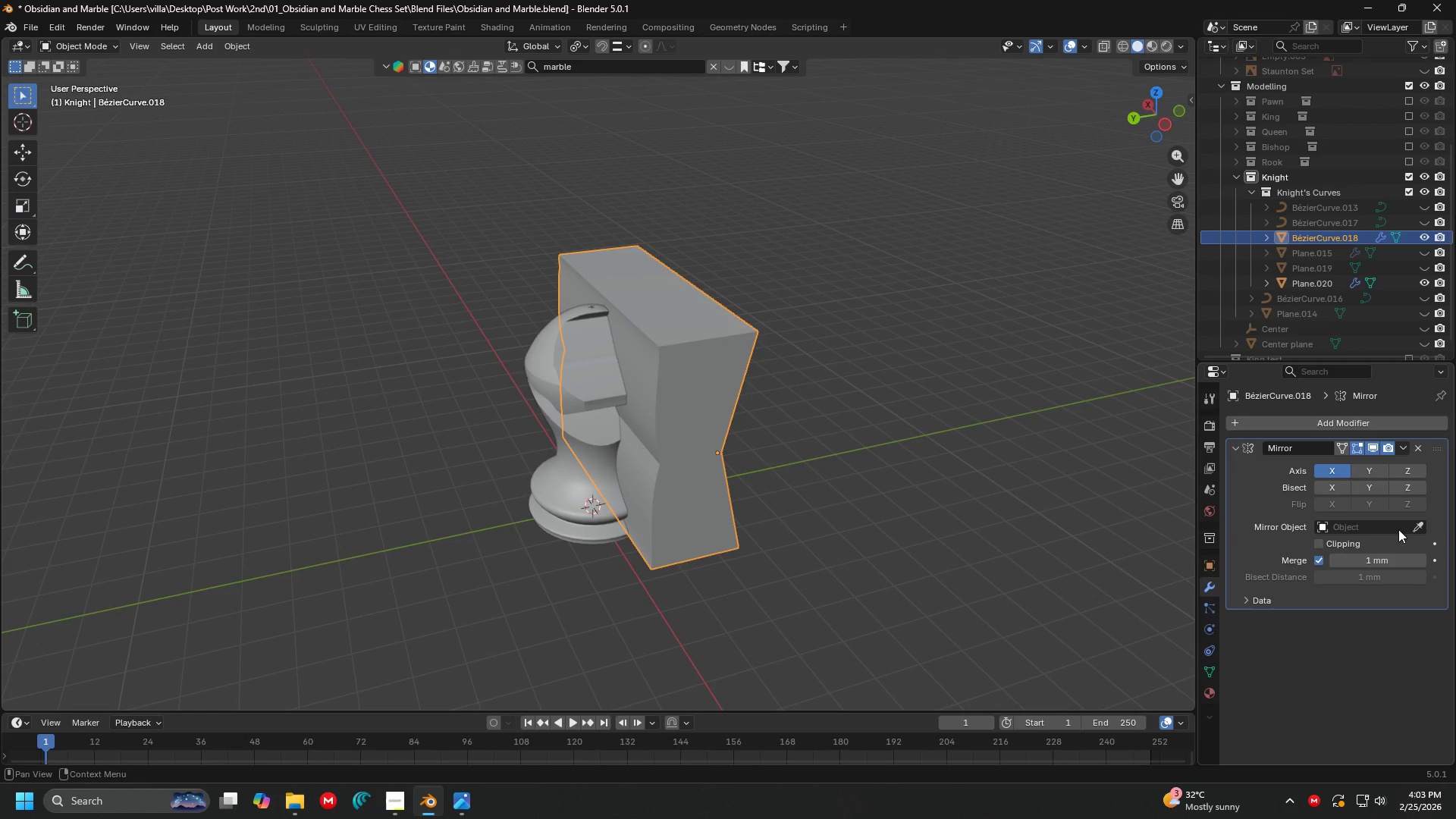 
left_click([1414, 530])
 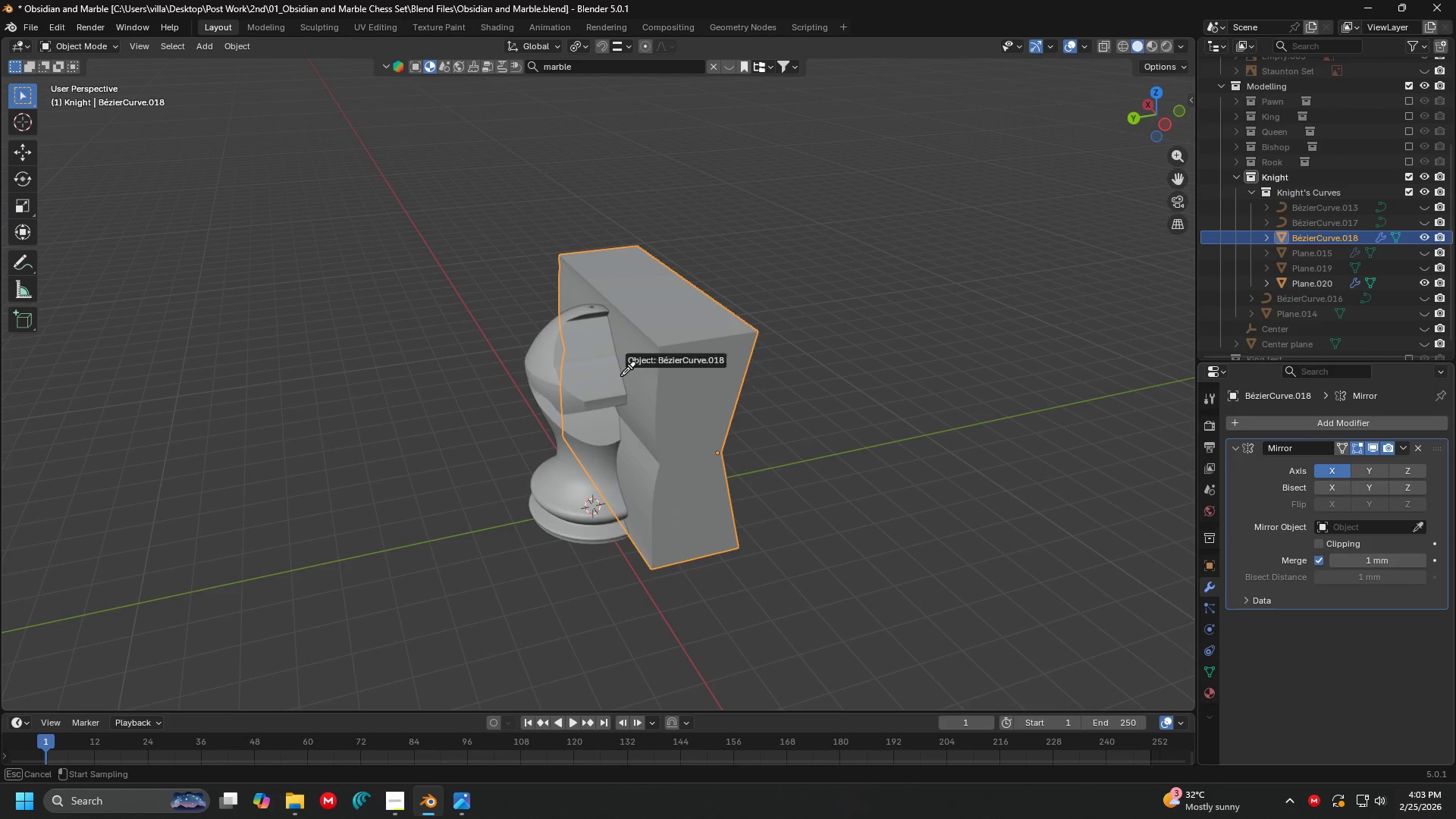 
left_click([569, 372])
 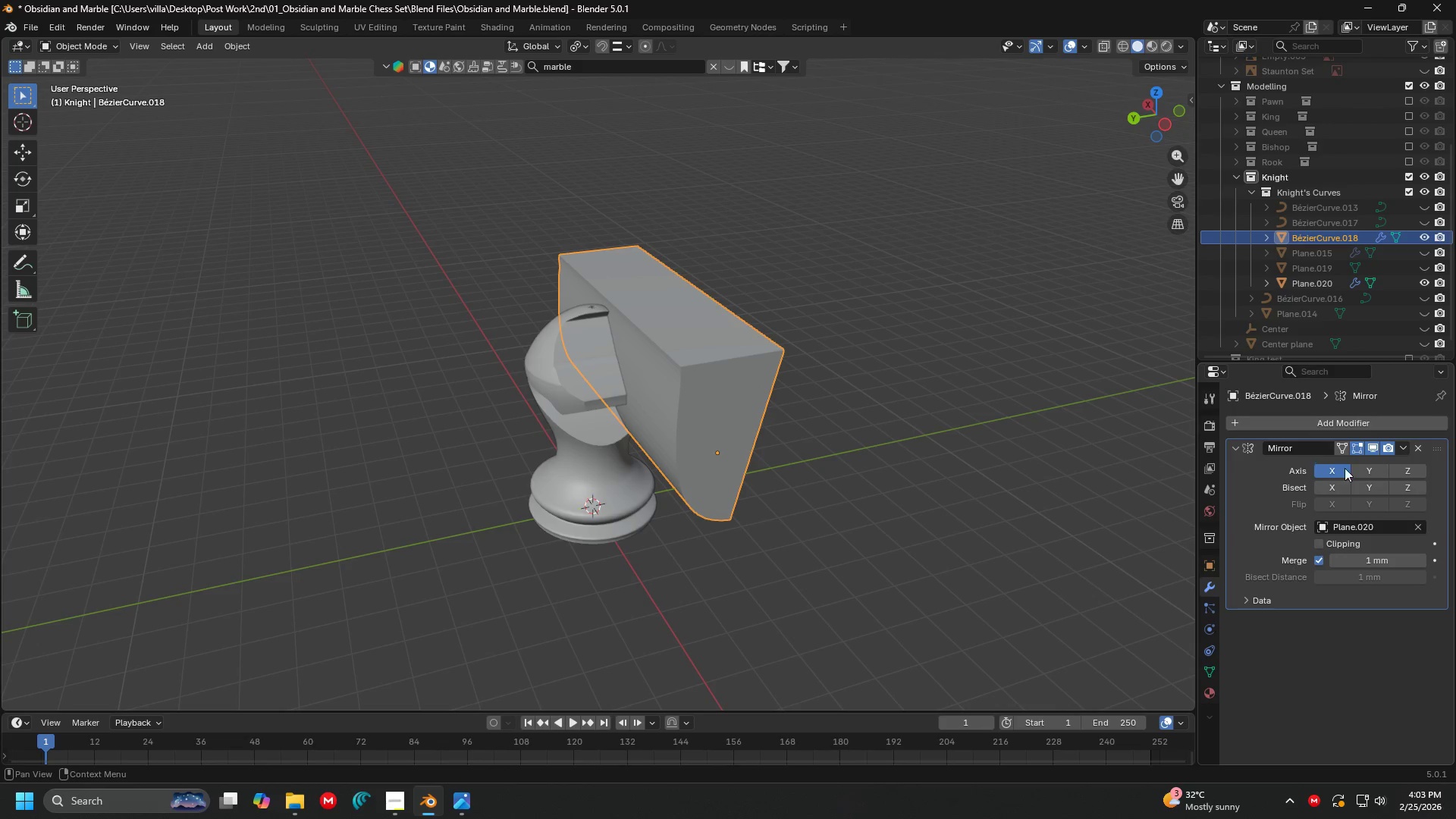 
left_click([1363, 471])
 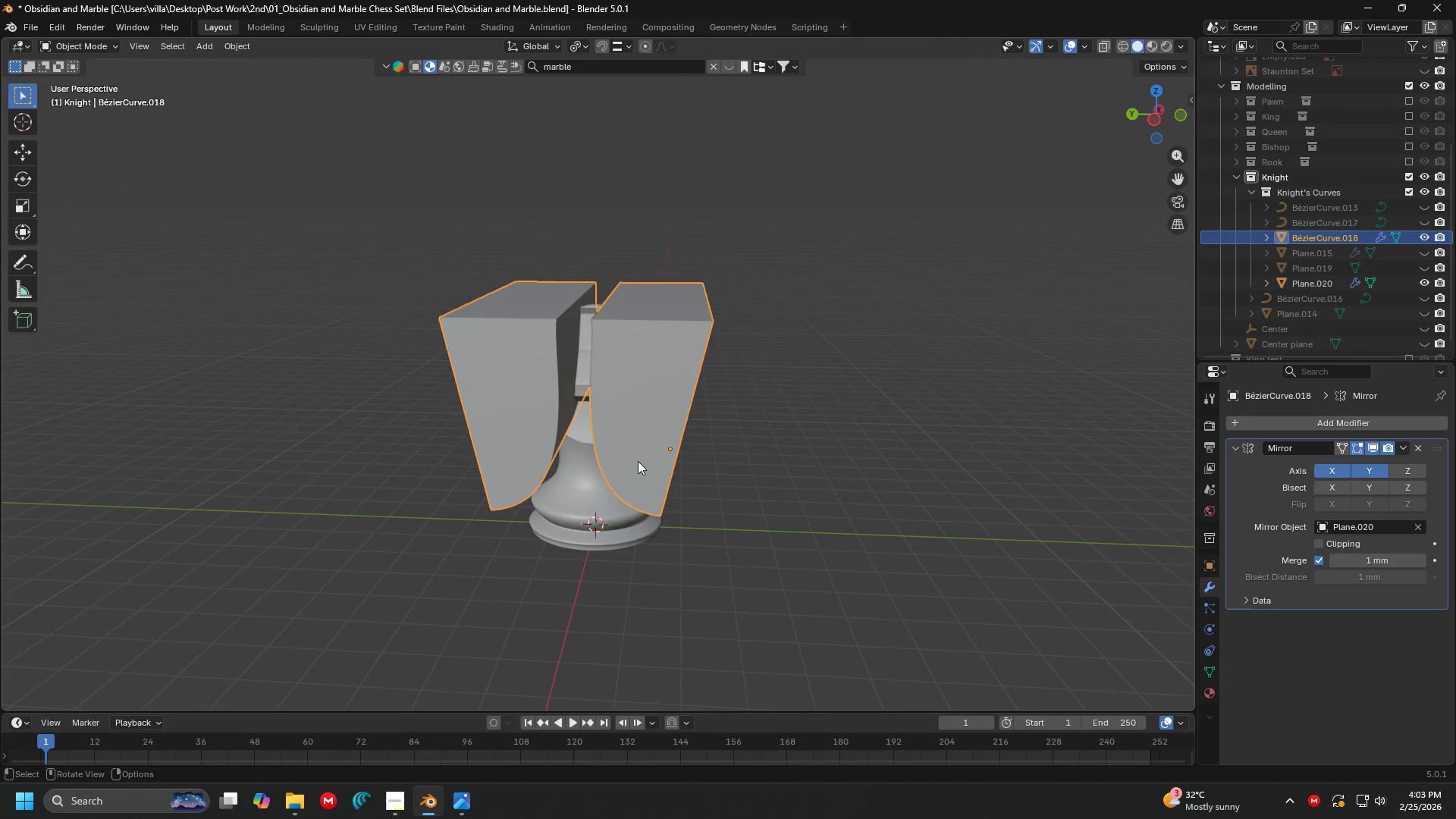 
left_click([598, 508])
 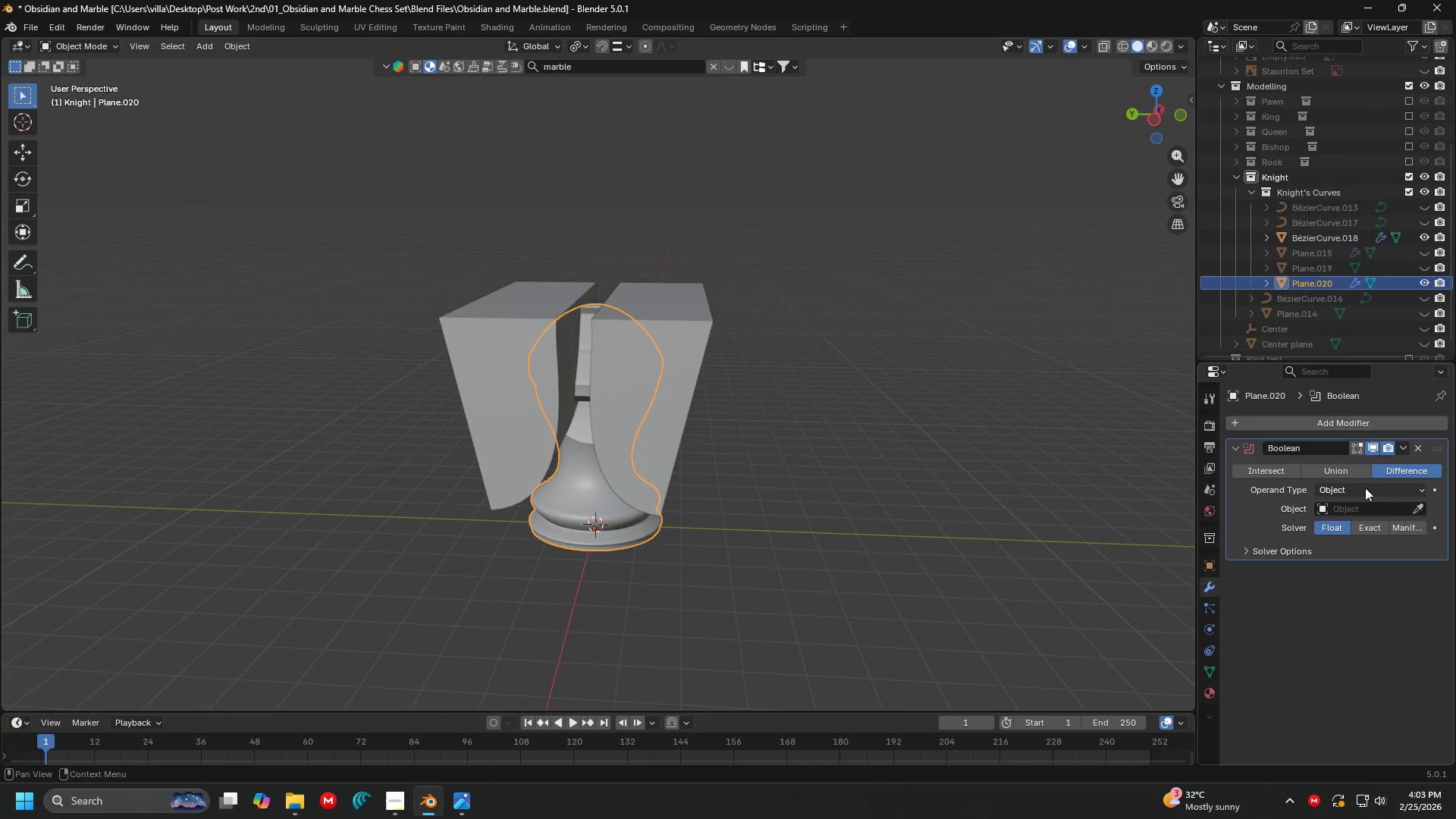 
left_click([1420, 514])
 